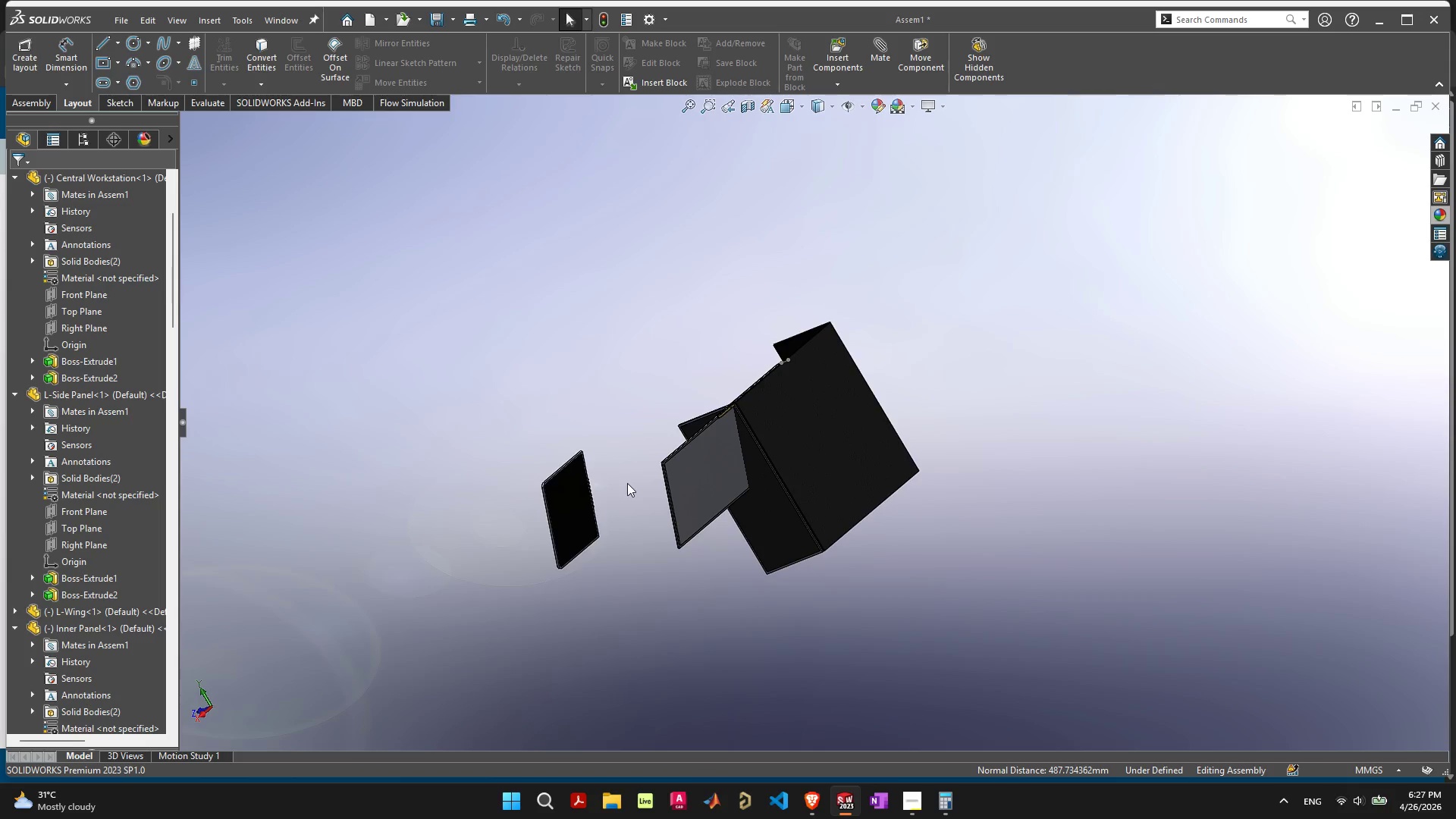 
scroll: coordinate [625, 489], scroll_direction: up, amount: 10.0
 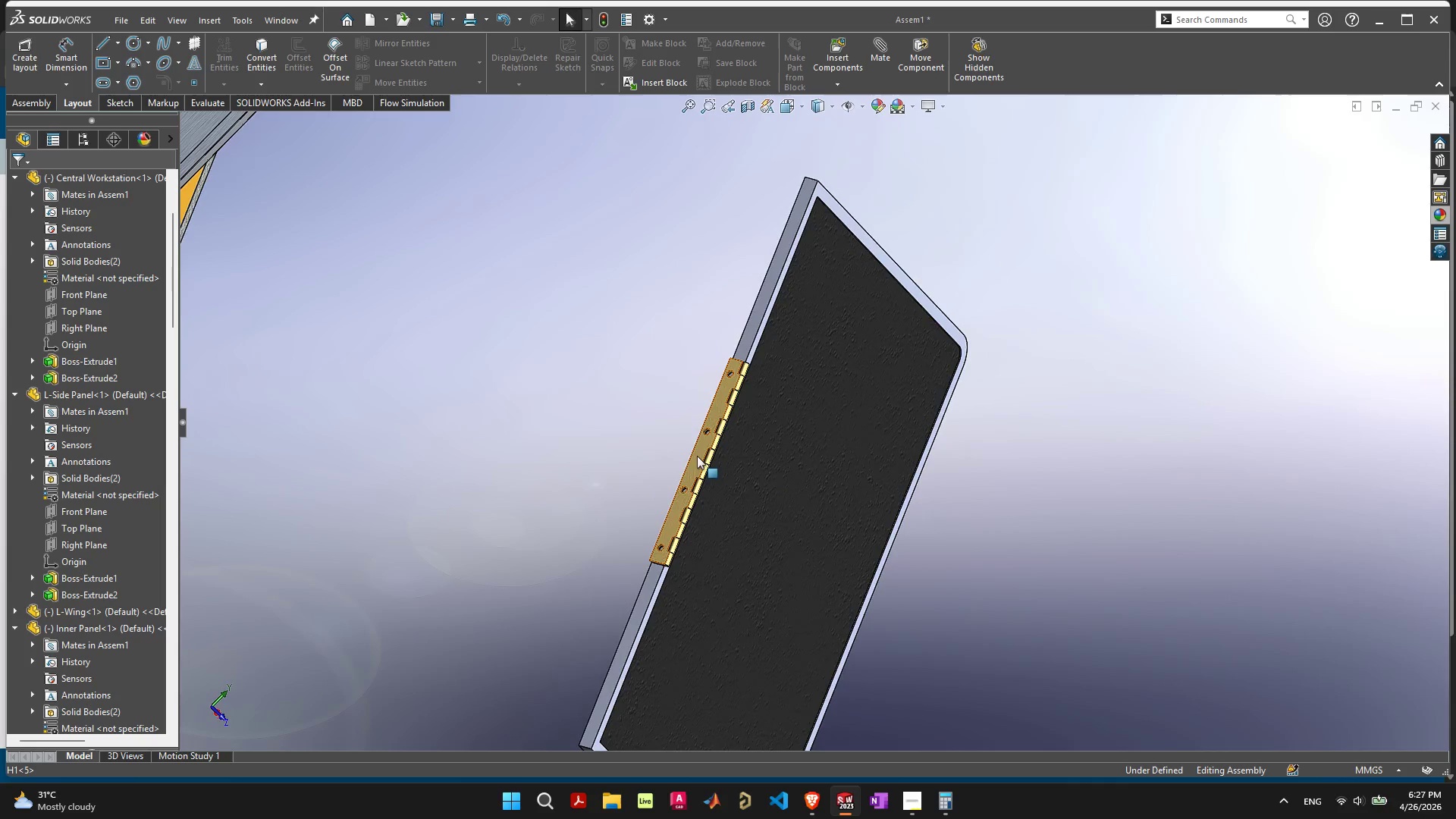 
left_click([694, 460])
 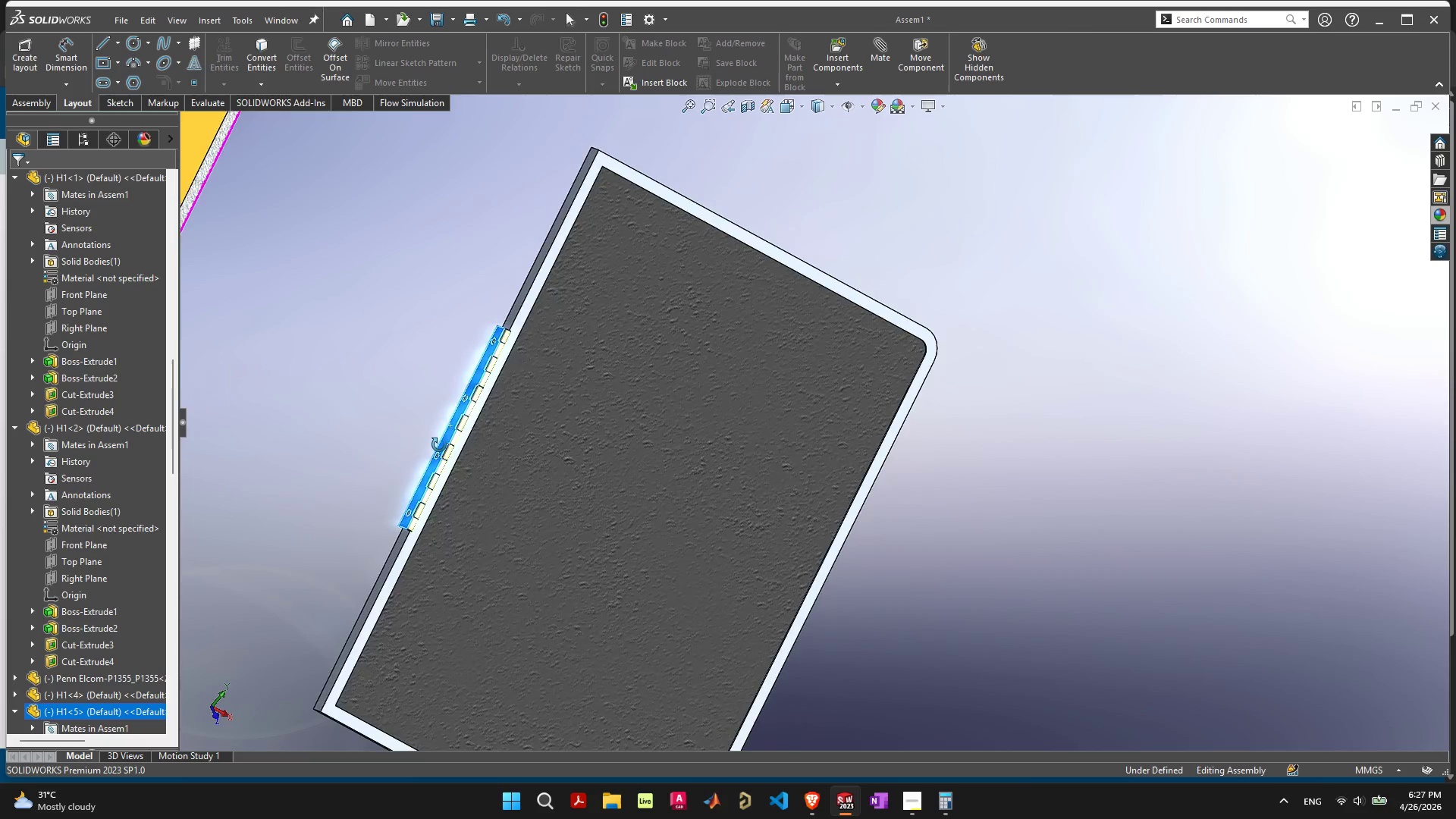 
scroll: coordinate [411, 449], scroll_direction: down, amount: 4.0
 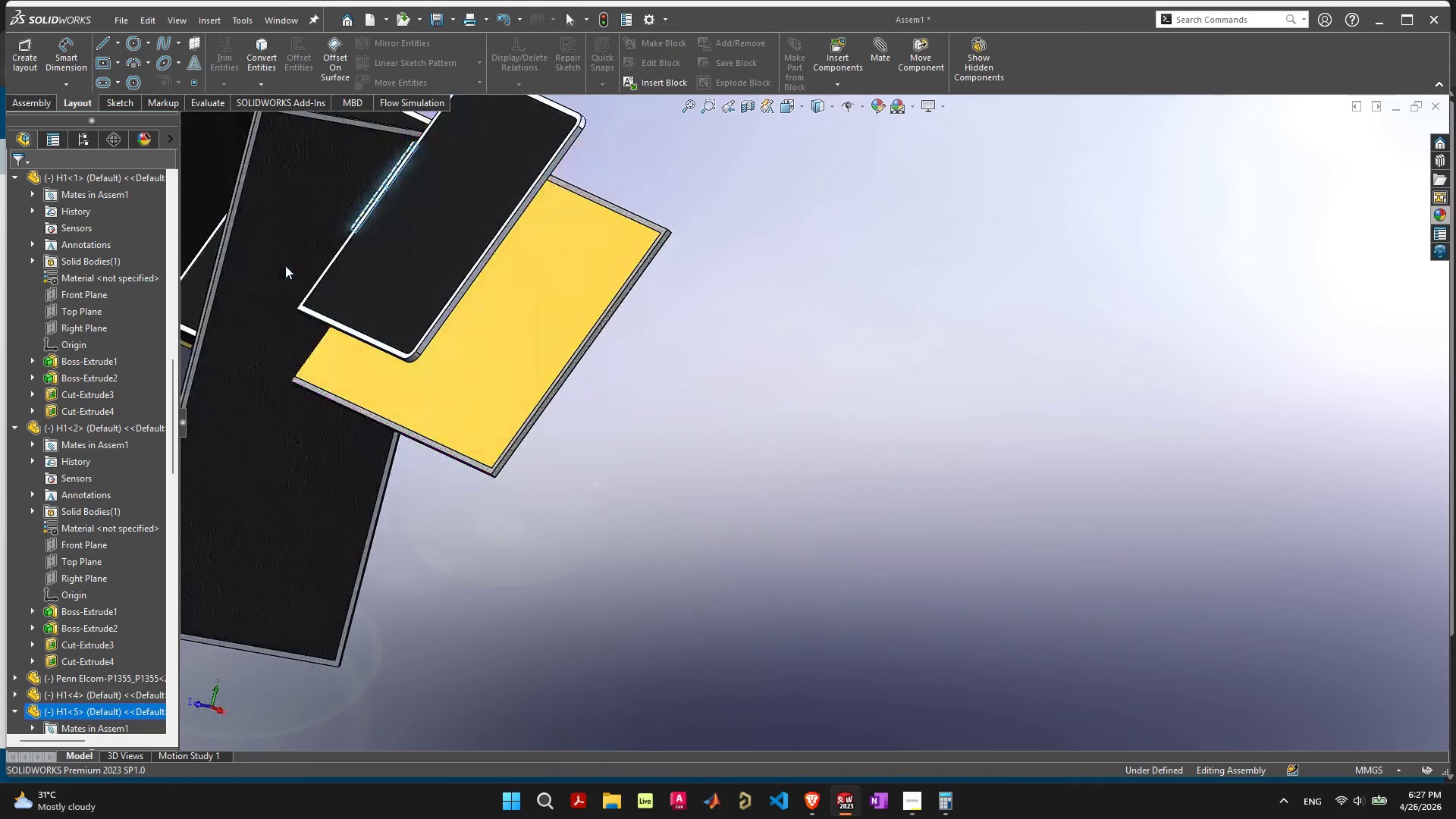 
hold_key(key=ShiftLeft, duration=1.14)
 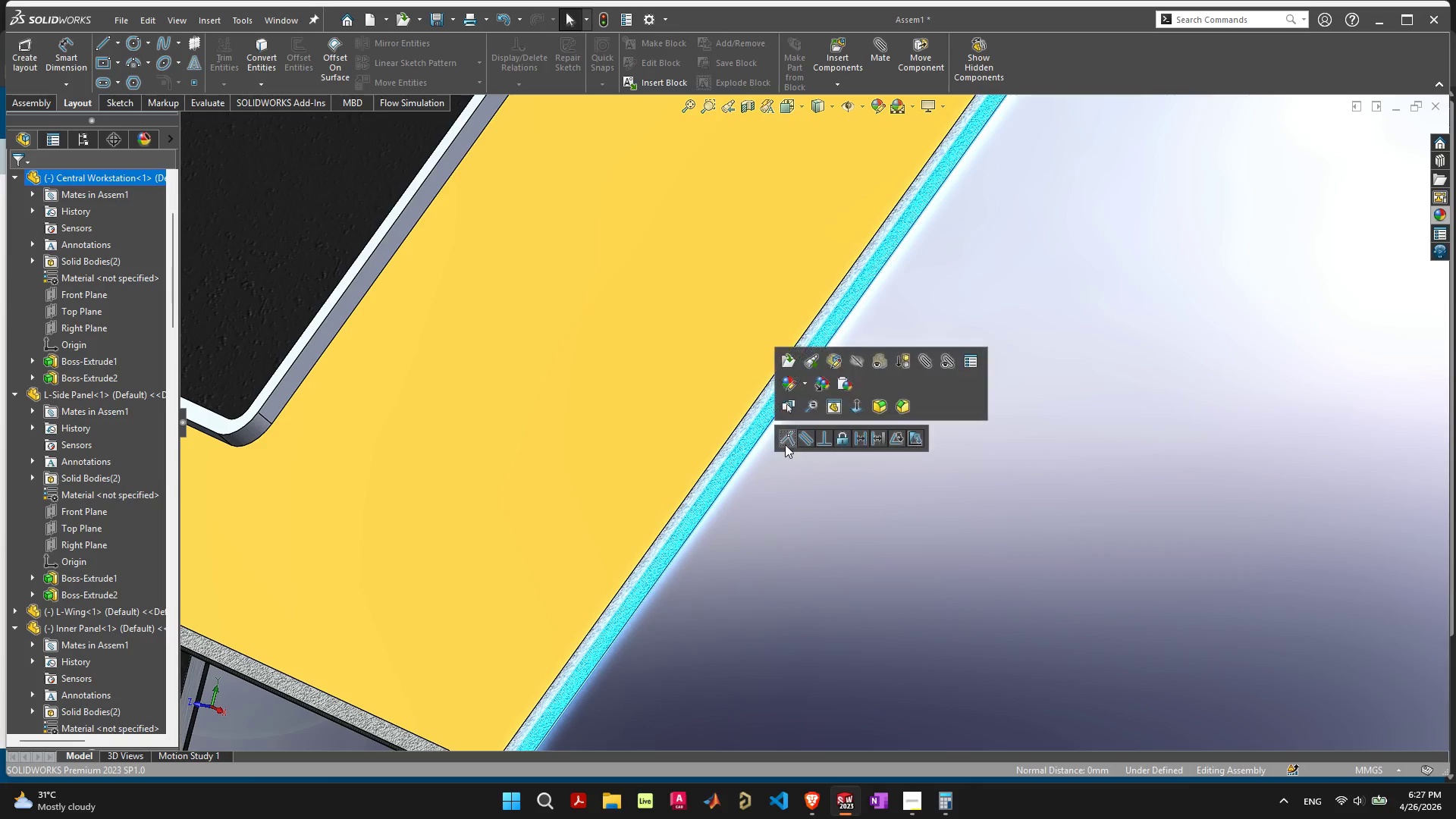 
scroll: coordinate [559, 343], scroll_direction: up, amount: 6.0
 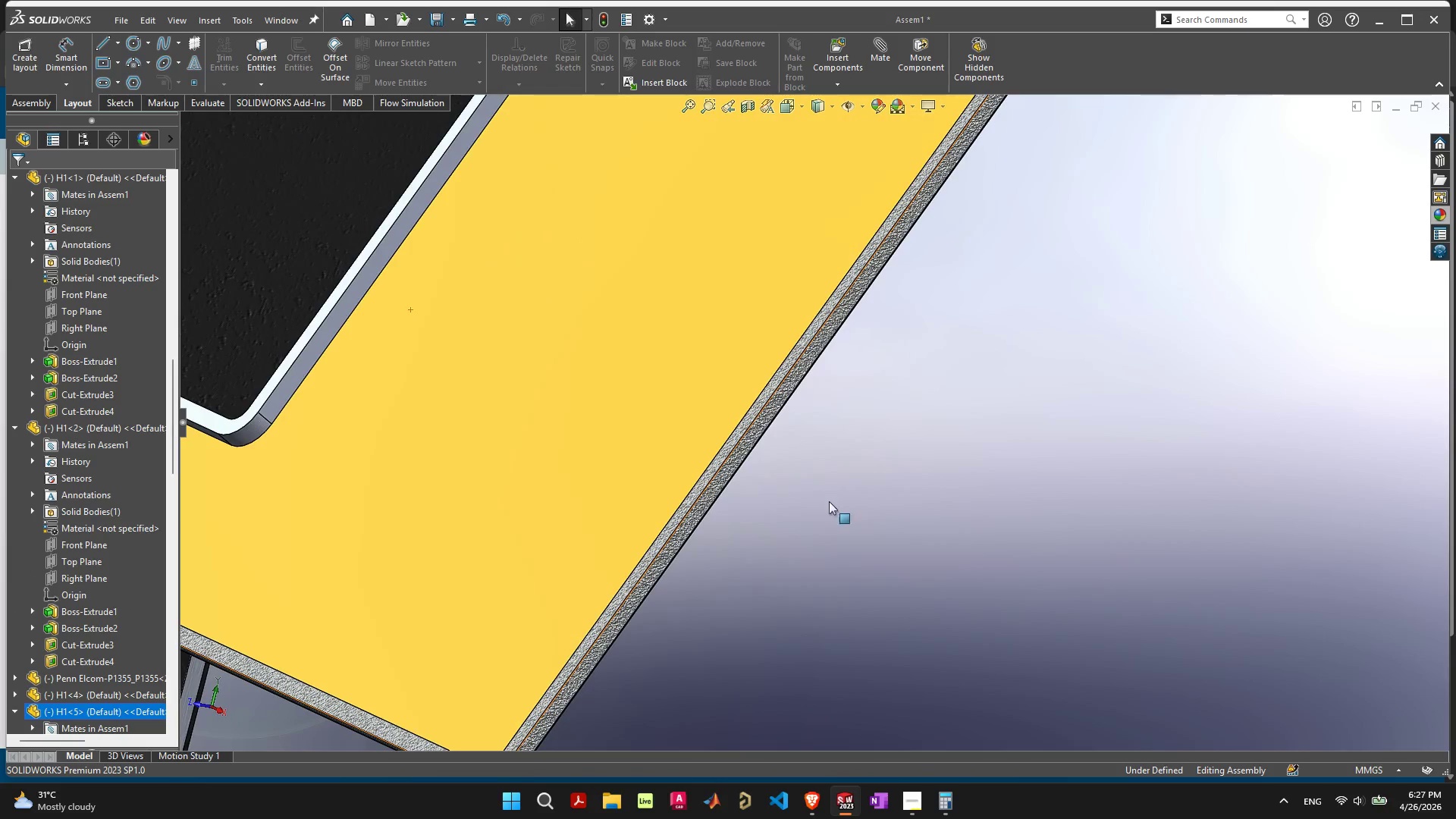 
left_click([744, 451])
 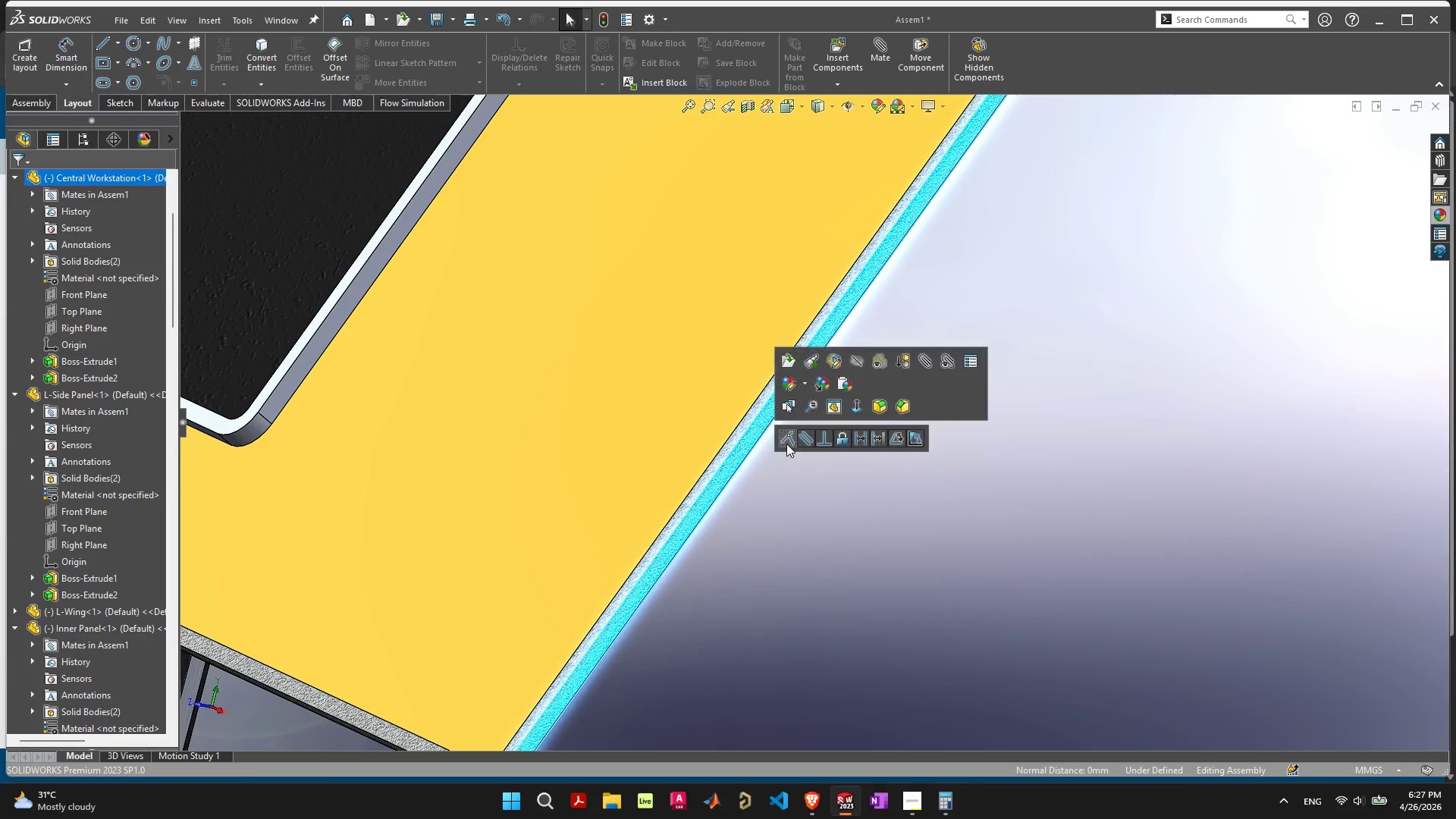 
left_click([791, 441])
 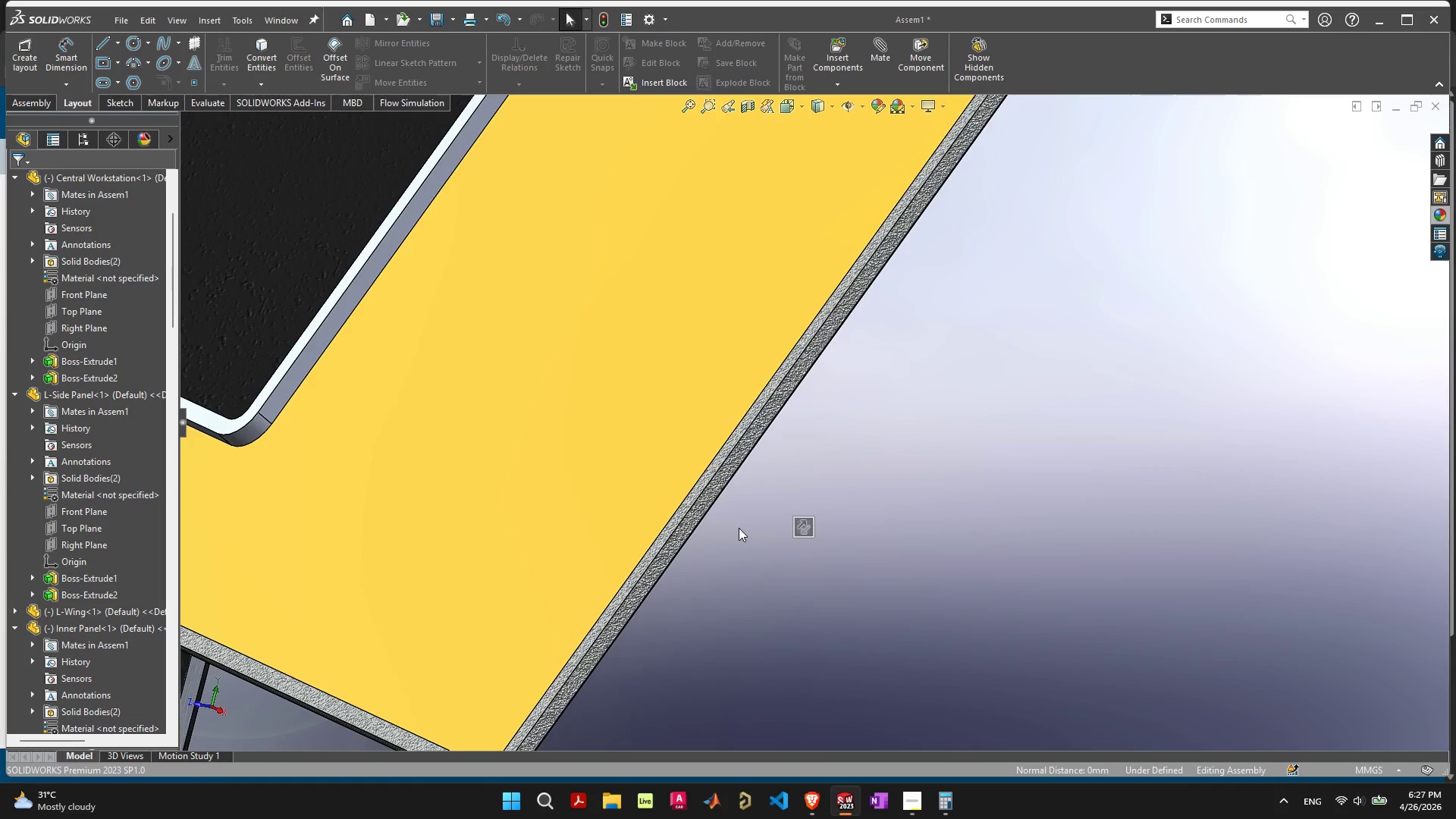 
scroll: coordinate [736, 525], scroll_direction: down, amount: 10.0
 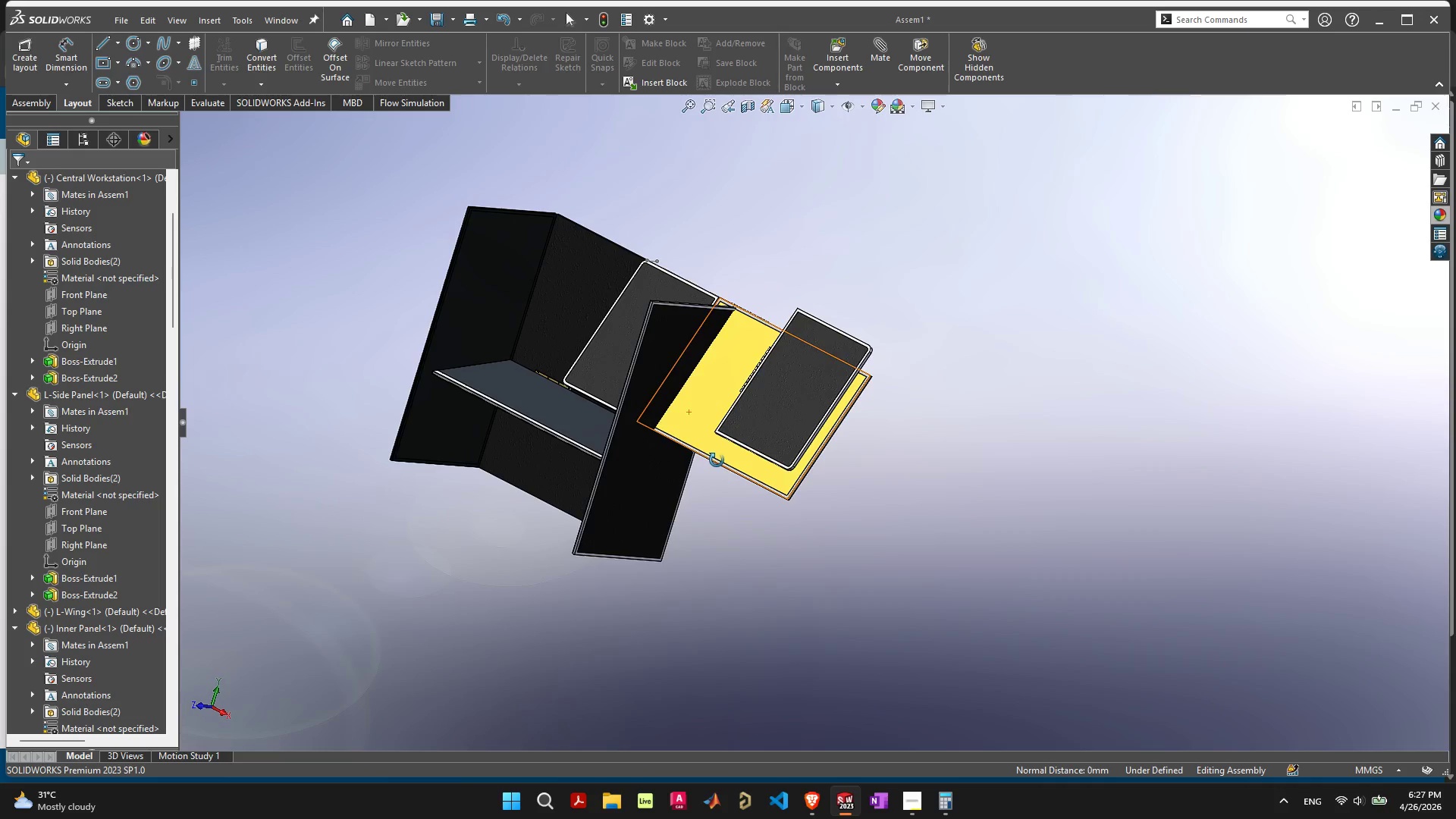 
left_click_drag(start_coordinate=[798, 392], to_coordinate=[1034, 581])
 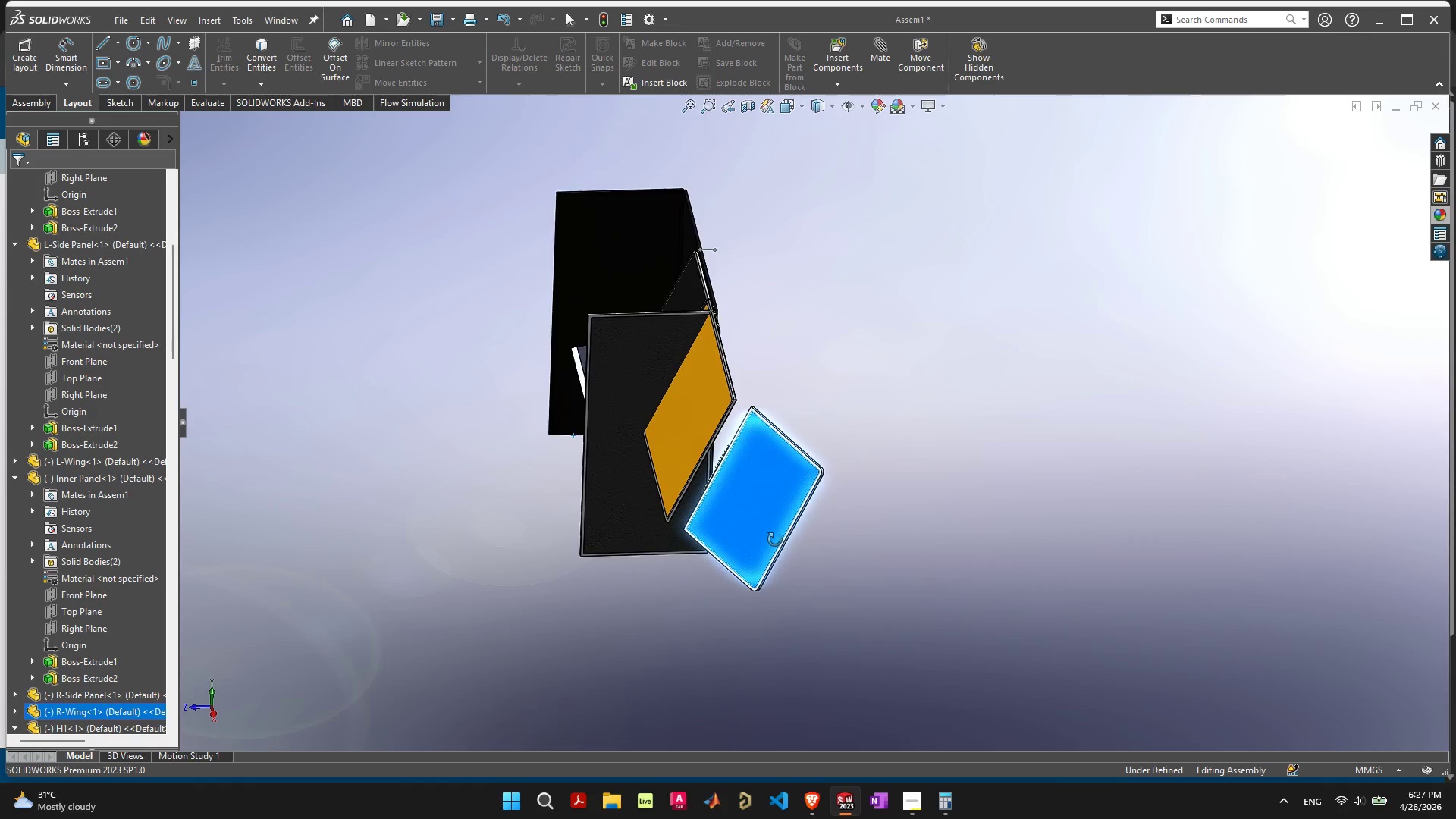 
left_click([1006, 217])
 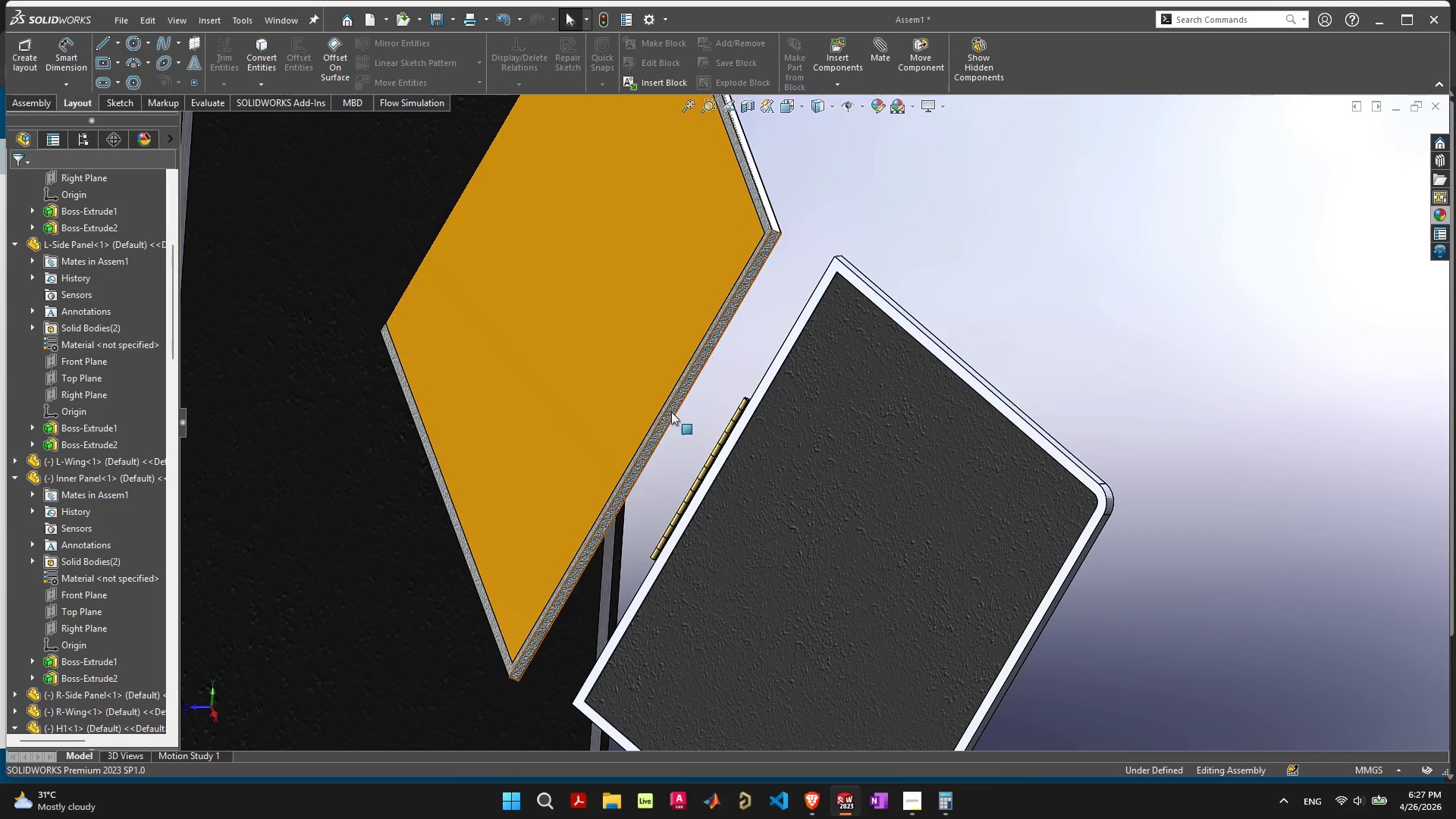 
scroll: coordinate [758, 466], scroll_direction: up, amount: 7.0
 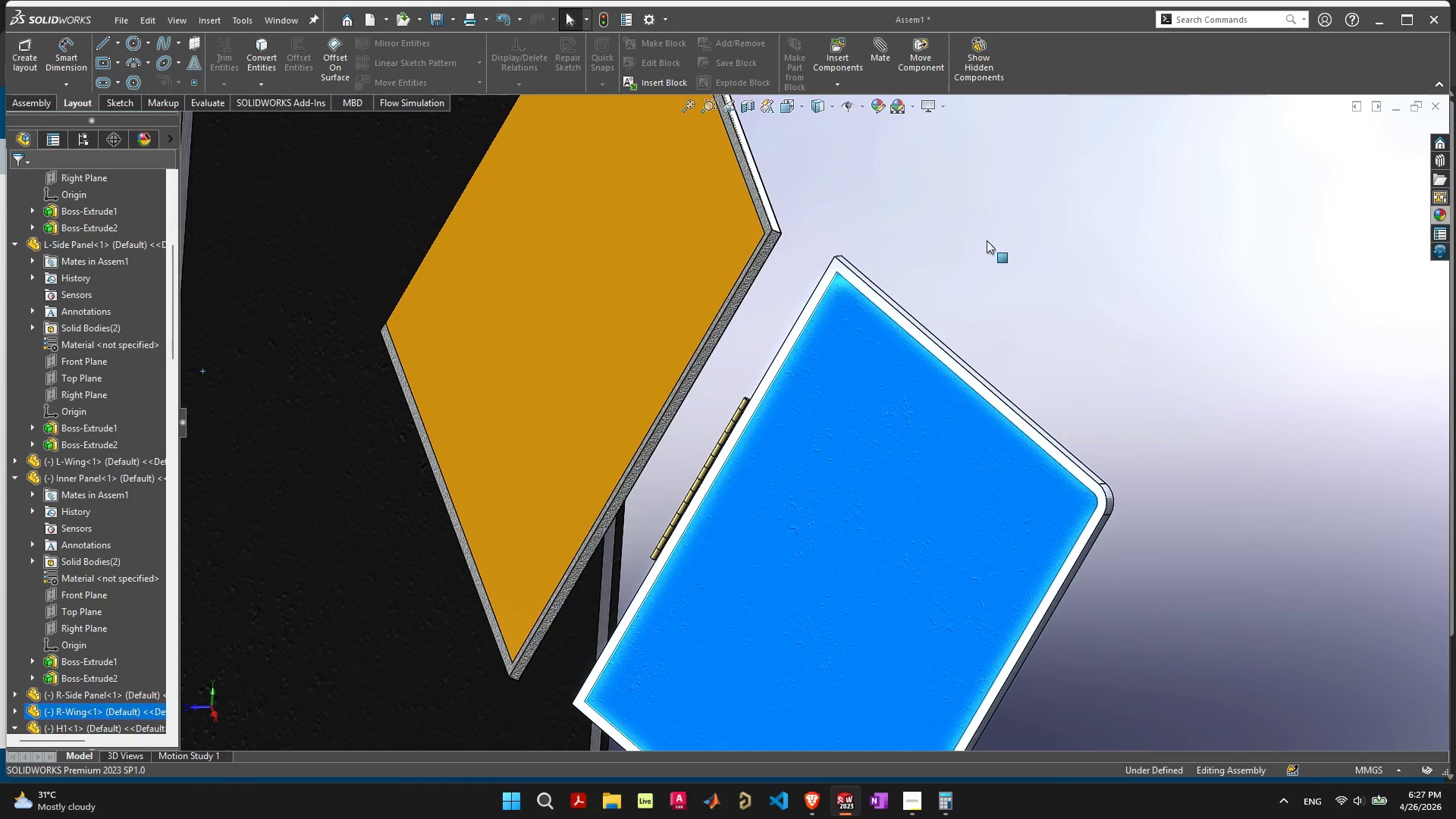 
left_click([670, 411])
 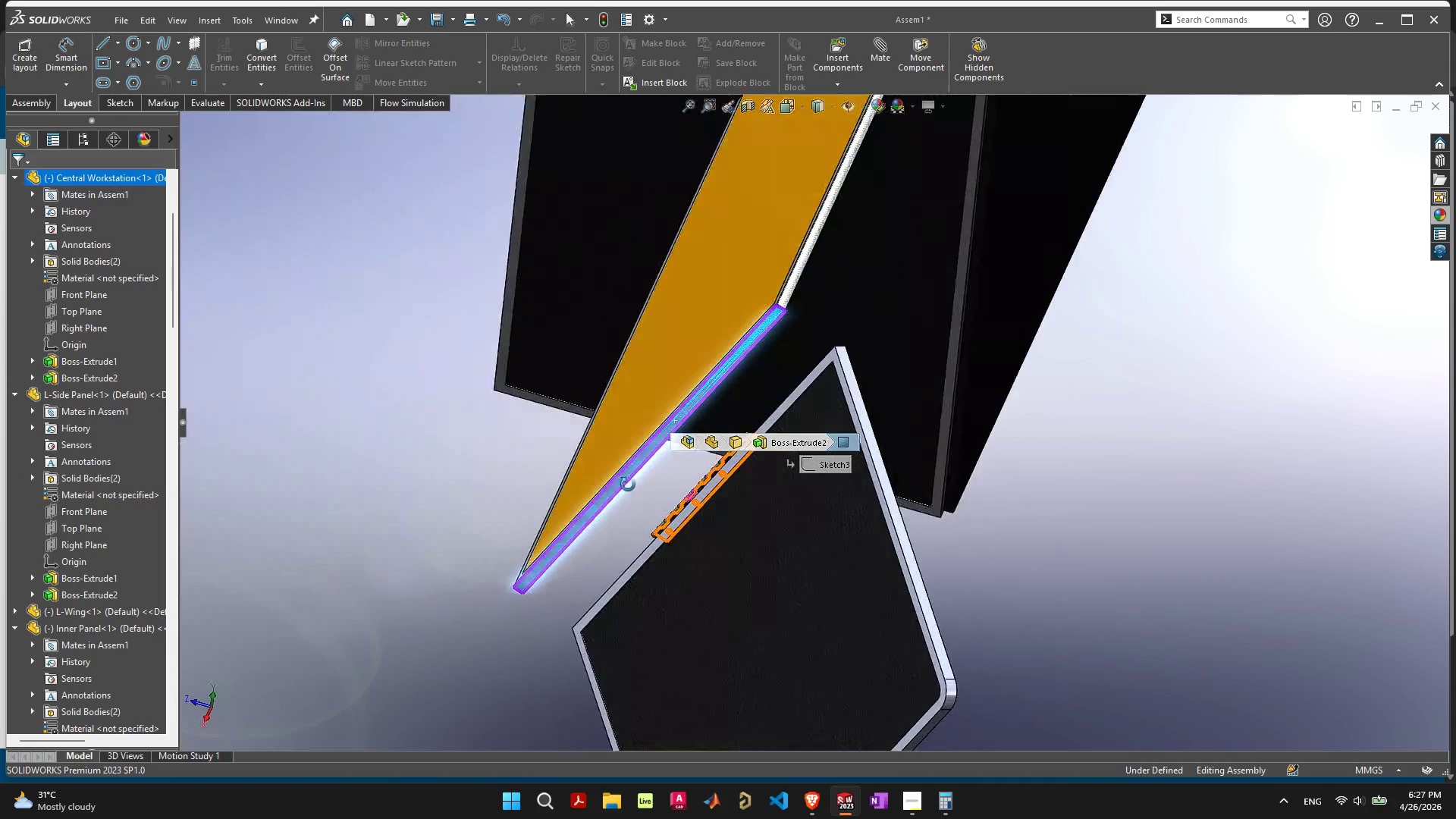 
wait(8.09)
 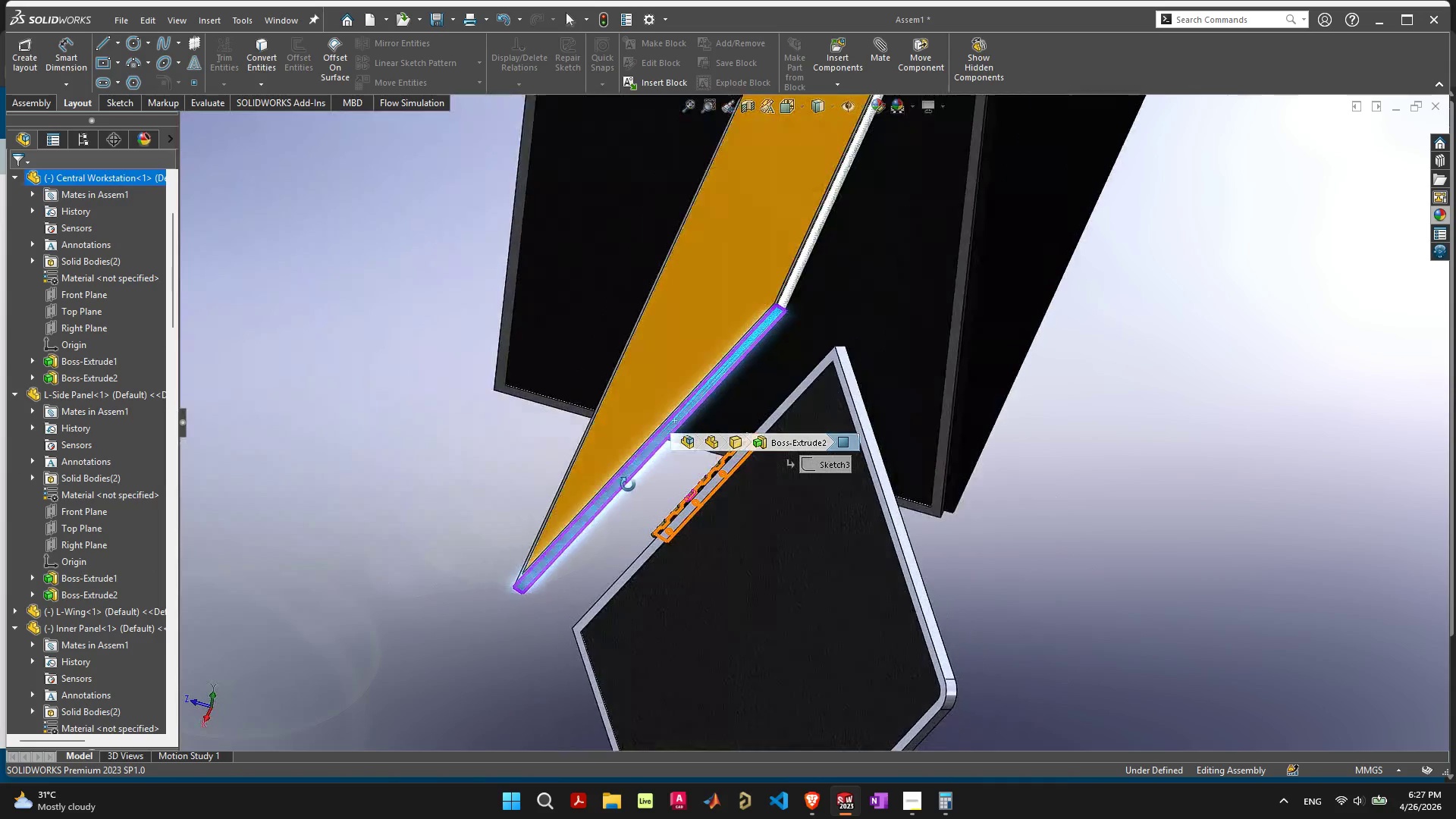 
scroll: coordinate [635, 420], scroll_direction: up, amount: 8.0
 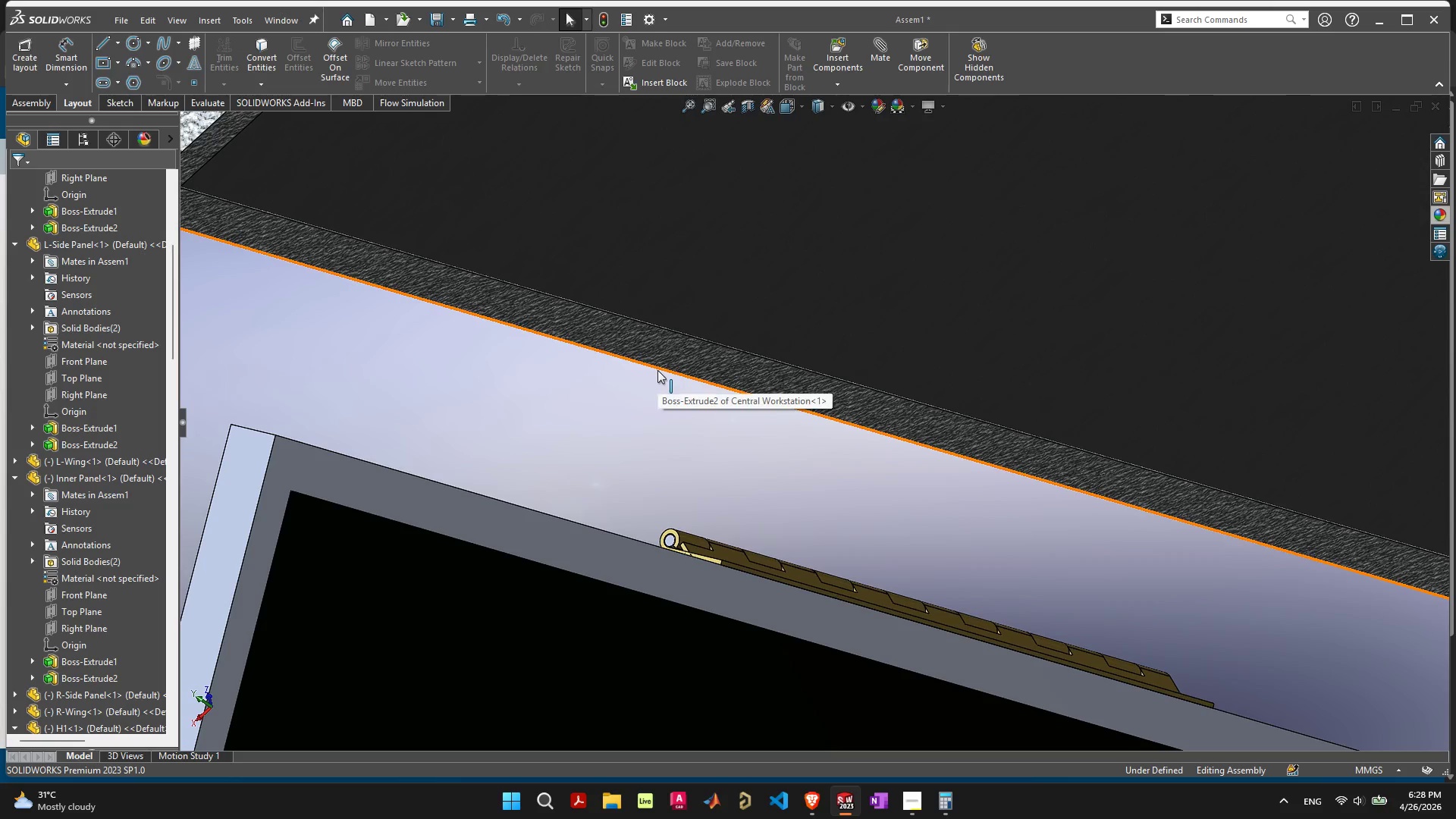 
left_click([658, 368])
 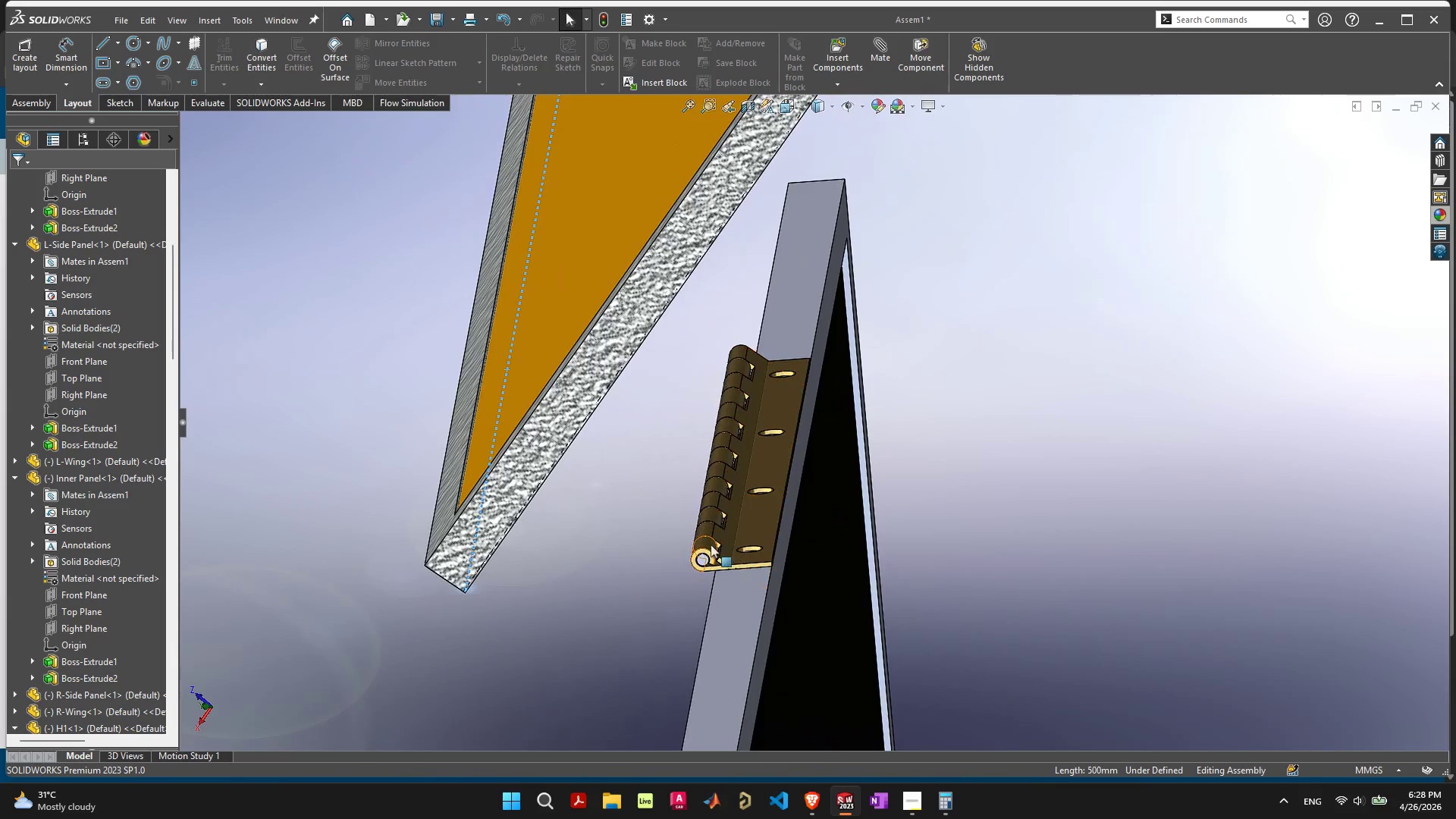 
wait(6.42)
 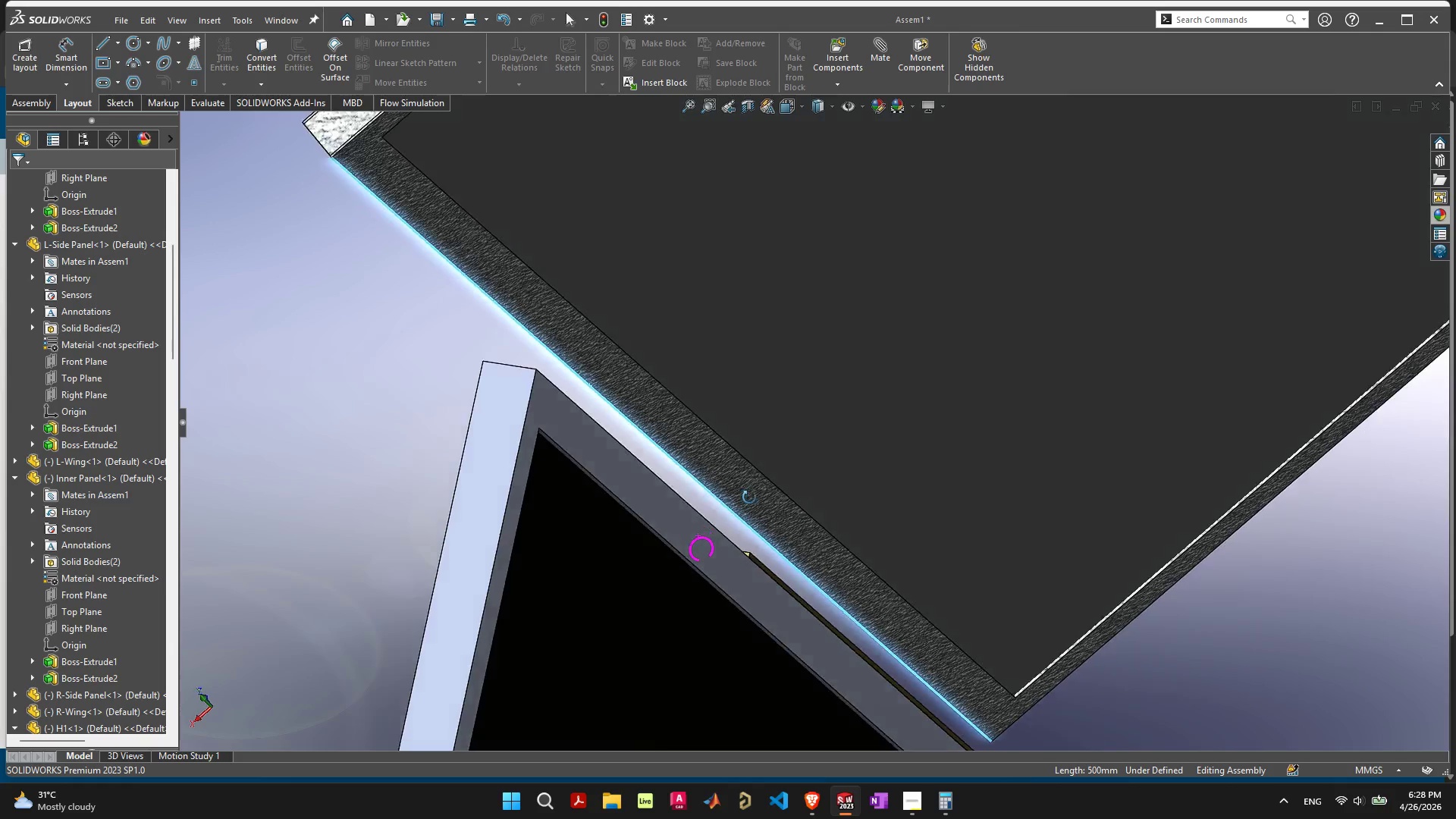 
left_click([723, 551])
 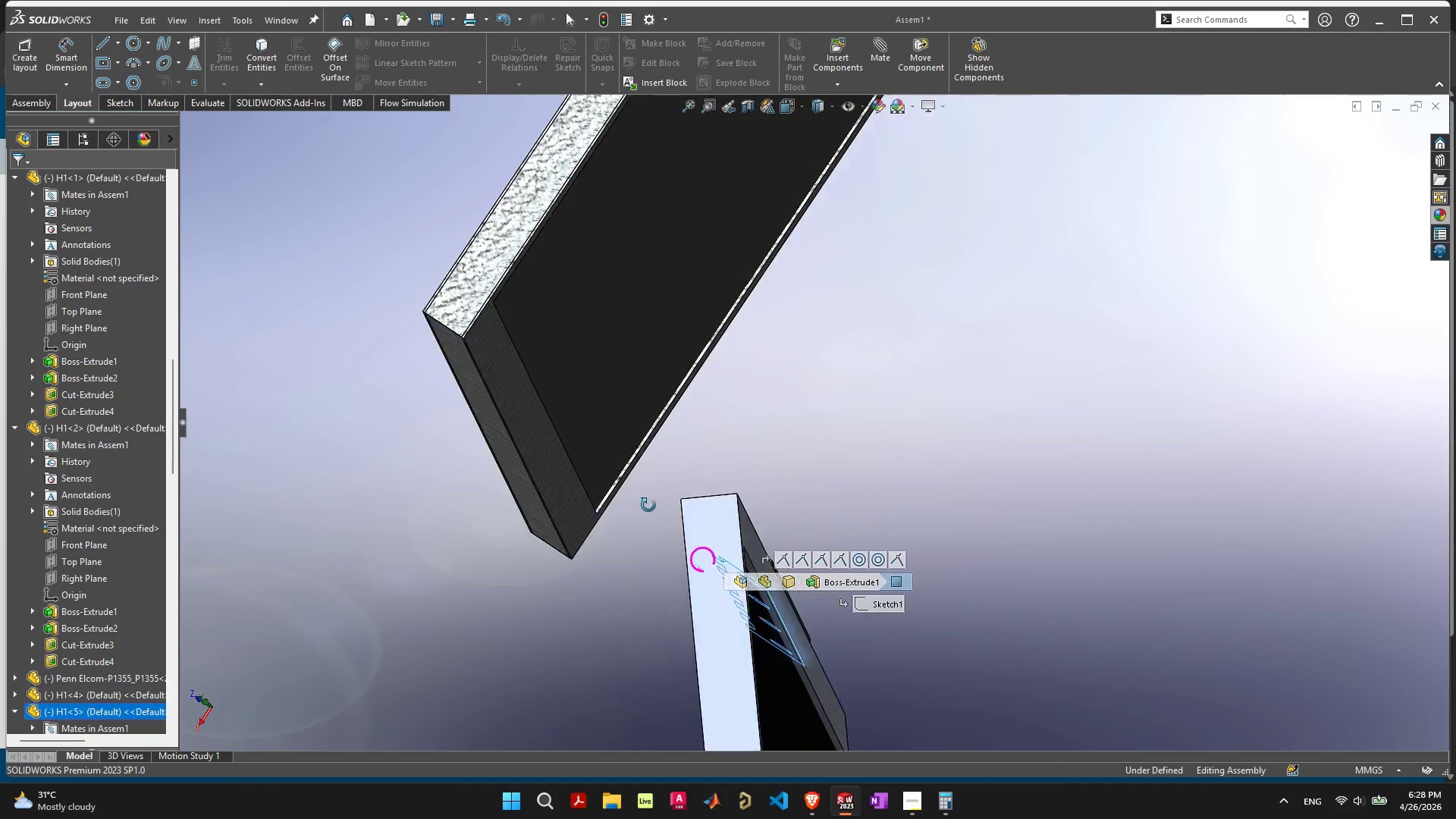 
hold_key(key=ShiftLeft, duration=0.88)
left_click([469, 447])
 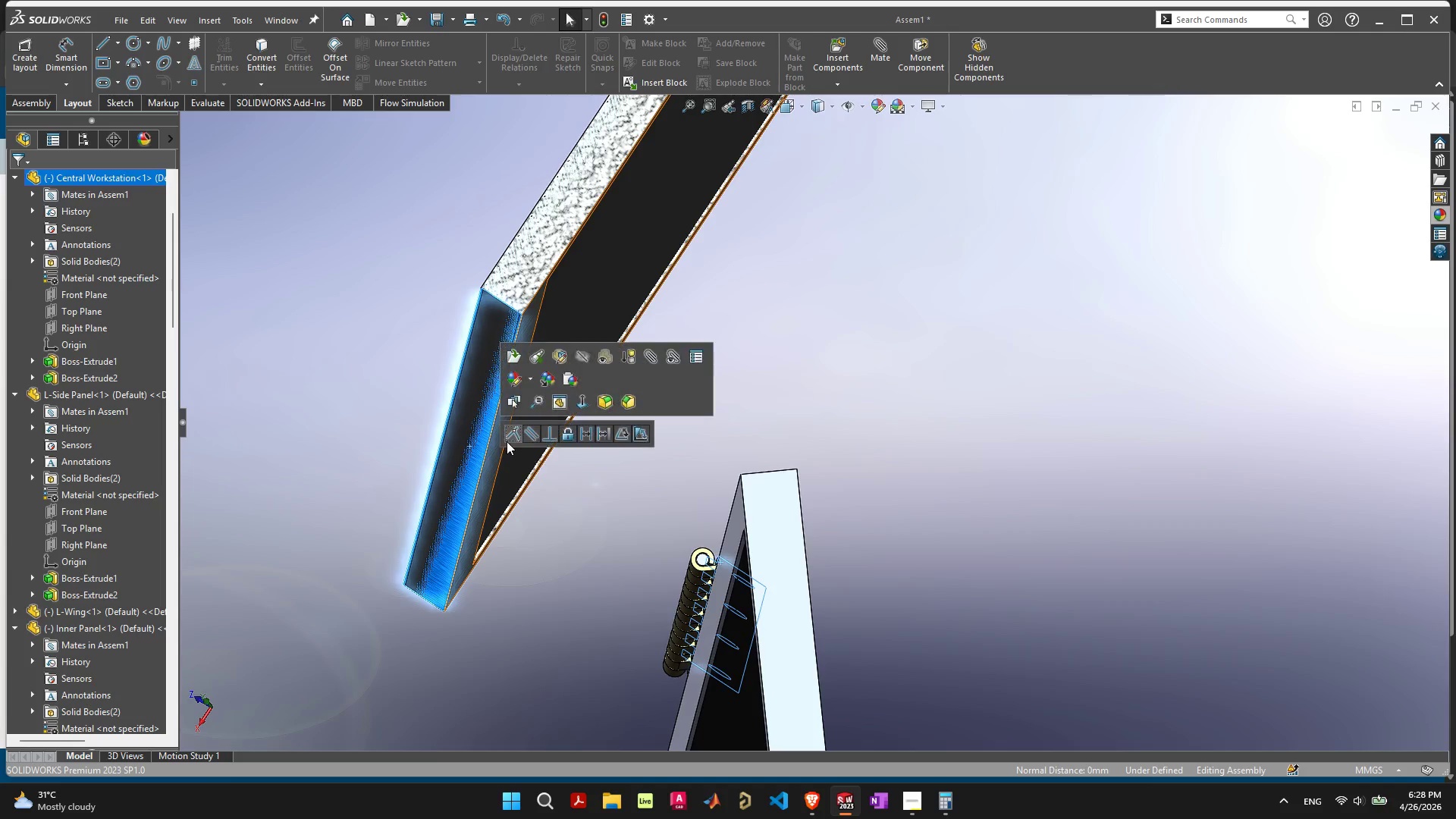 
left_click([507, 437])
 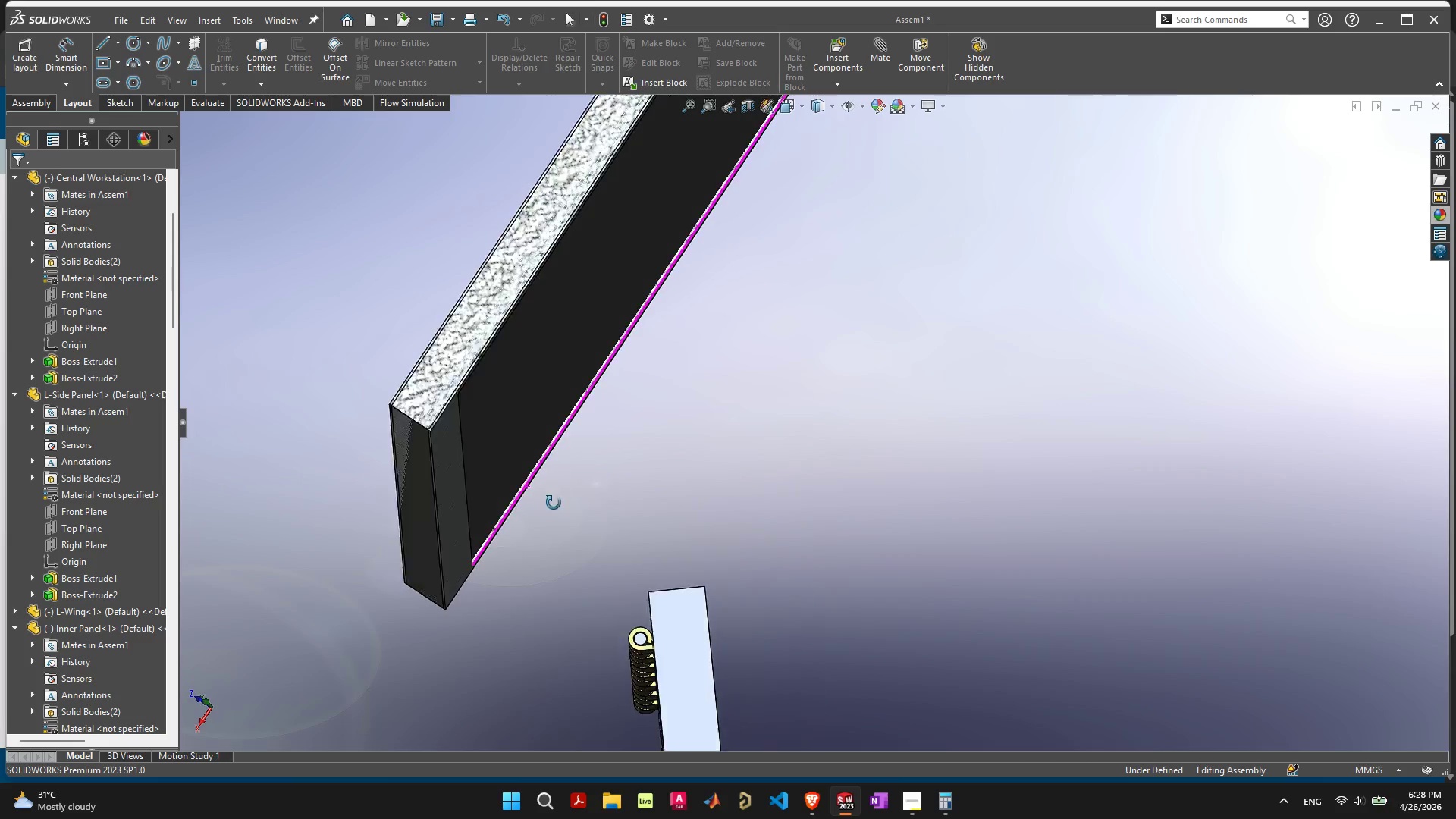 
scroll: coordinate [540, 571], scroll_direction: down, amount: 6.0
 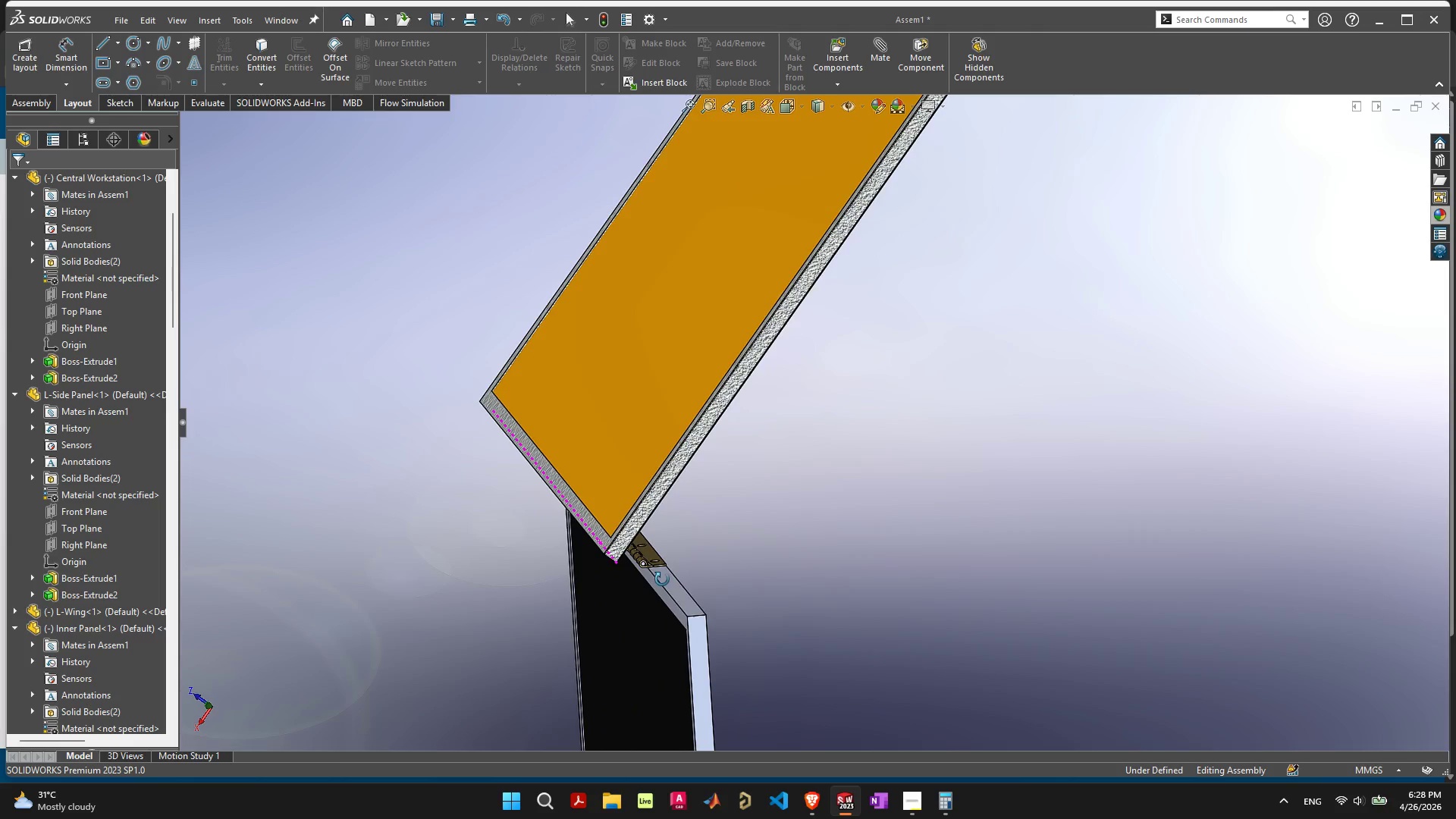 
scroll: coordinate [654, 532], scroll_direction: up, amount: 10.0
 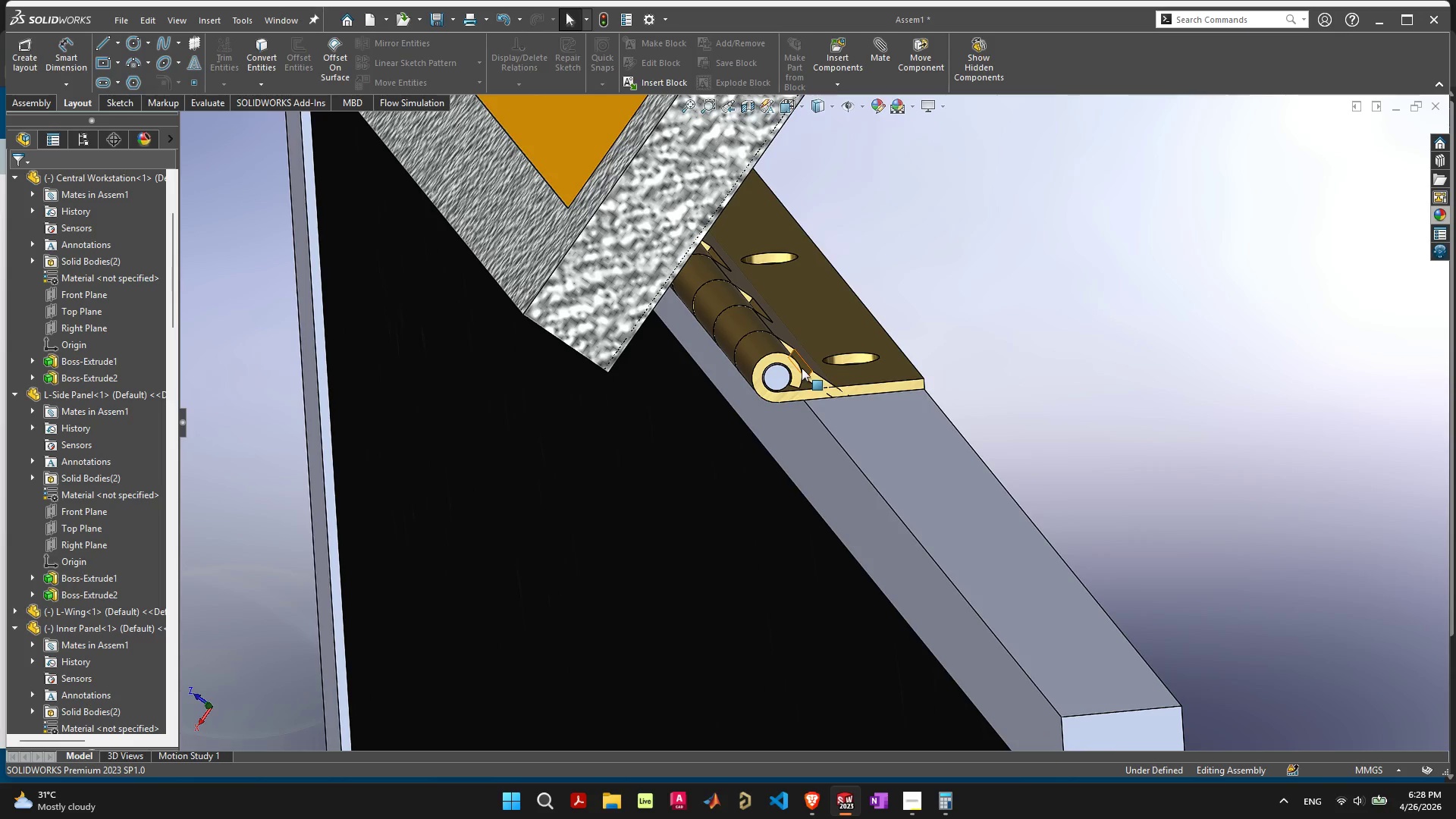 
left_click([802, 368])
 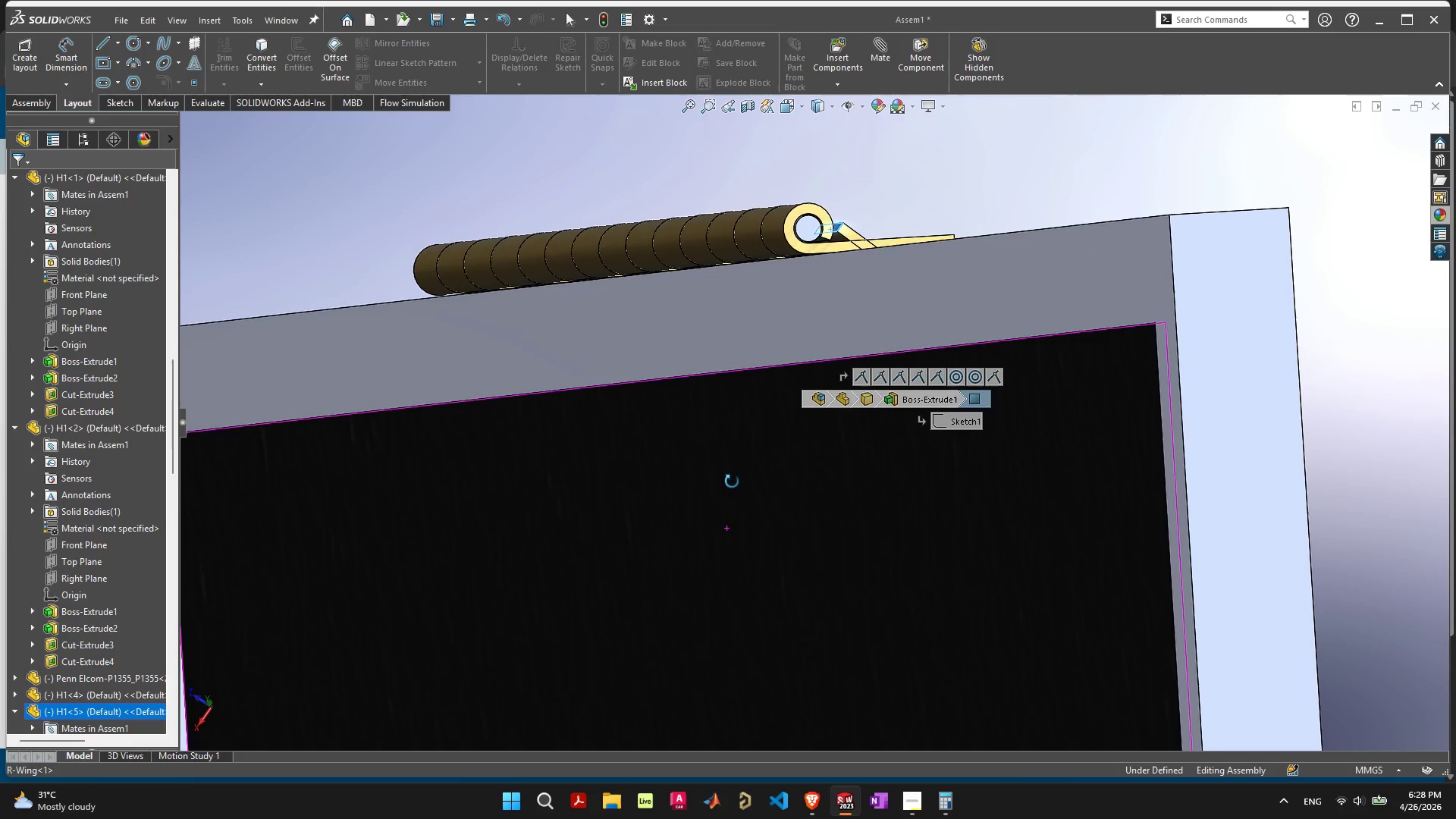 
scroll: coordinate [727, 482], scroll_direction: down, amount: 6.0
 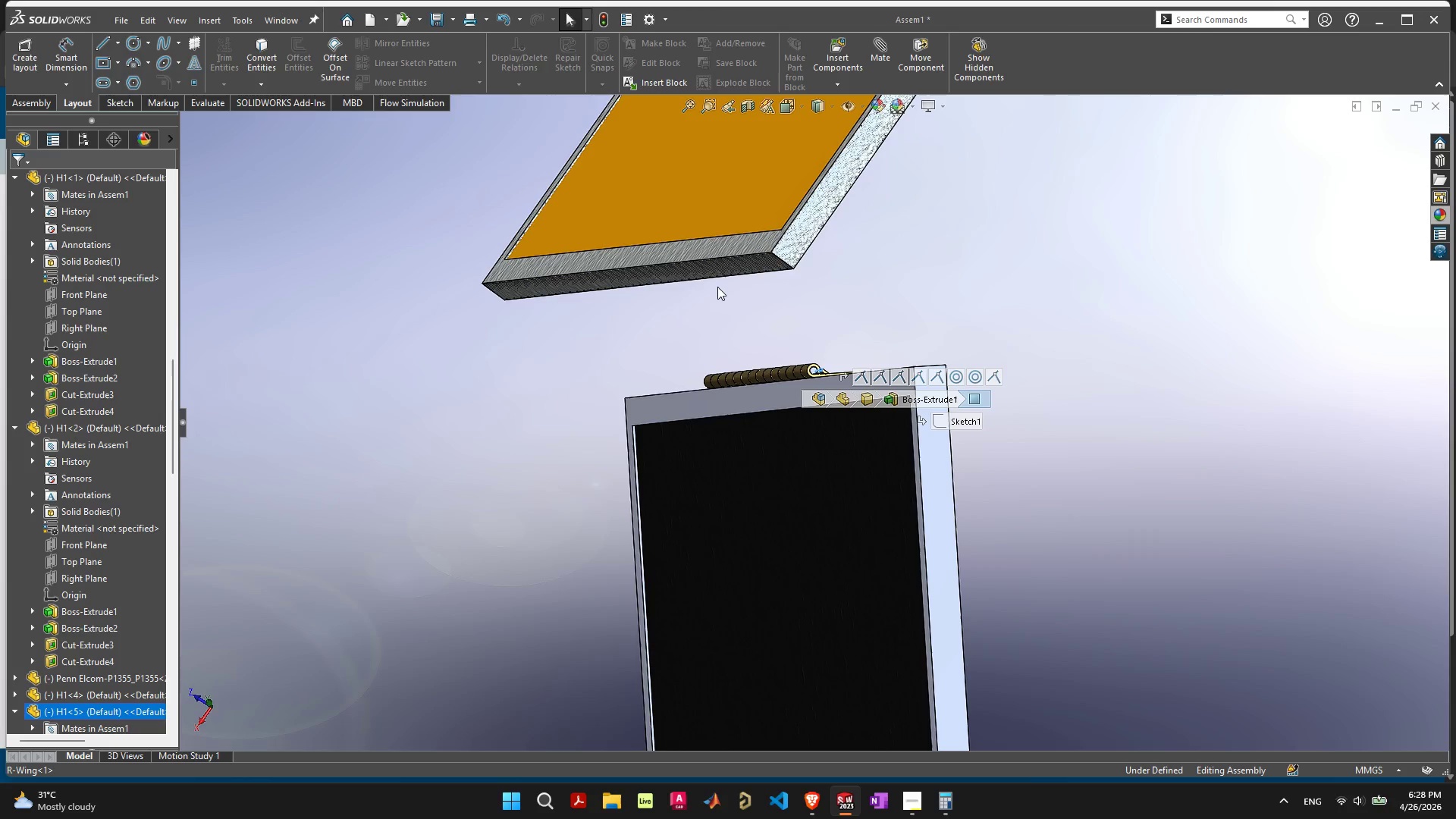 
hold_key(key=ShiftLeft, duration=0.8)
left_click([719, 275])
 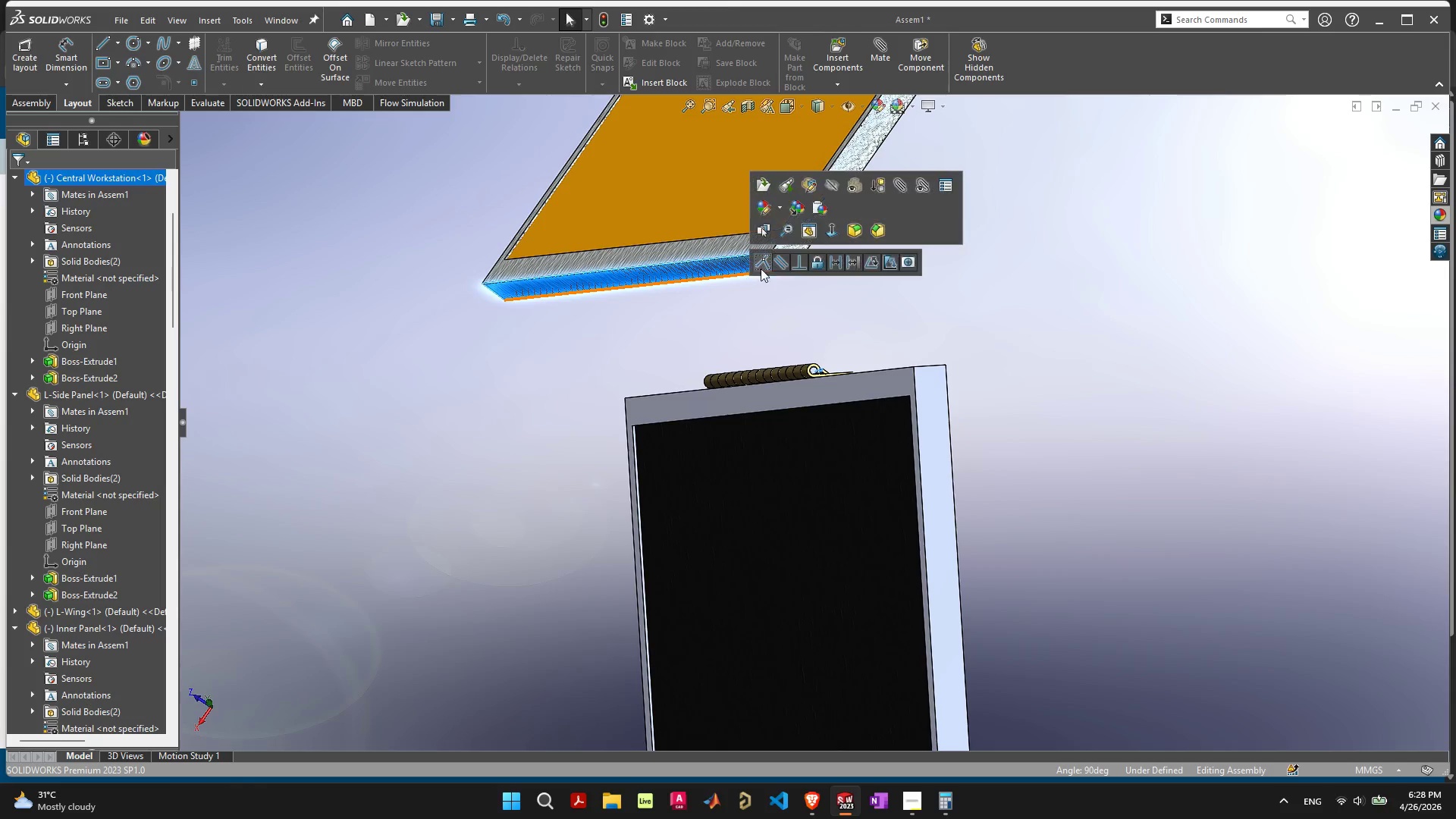 
left_click([766, 260])
 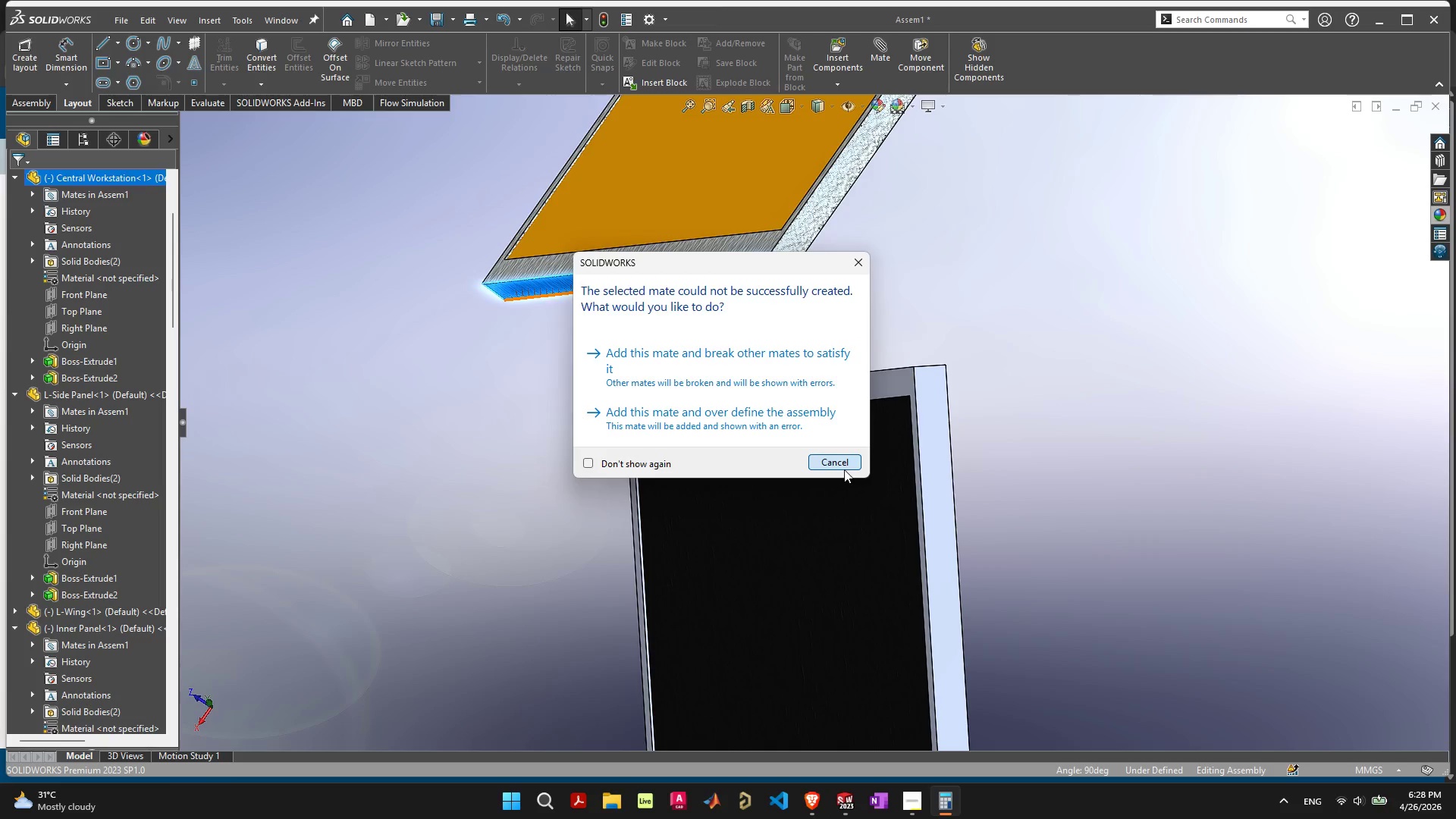 
scroll: coordinate [959, 300], scroll_direction: down, amount: 27.0
 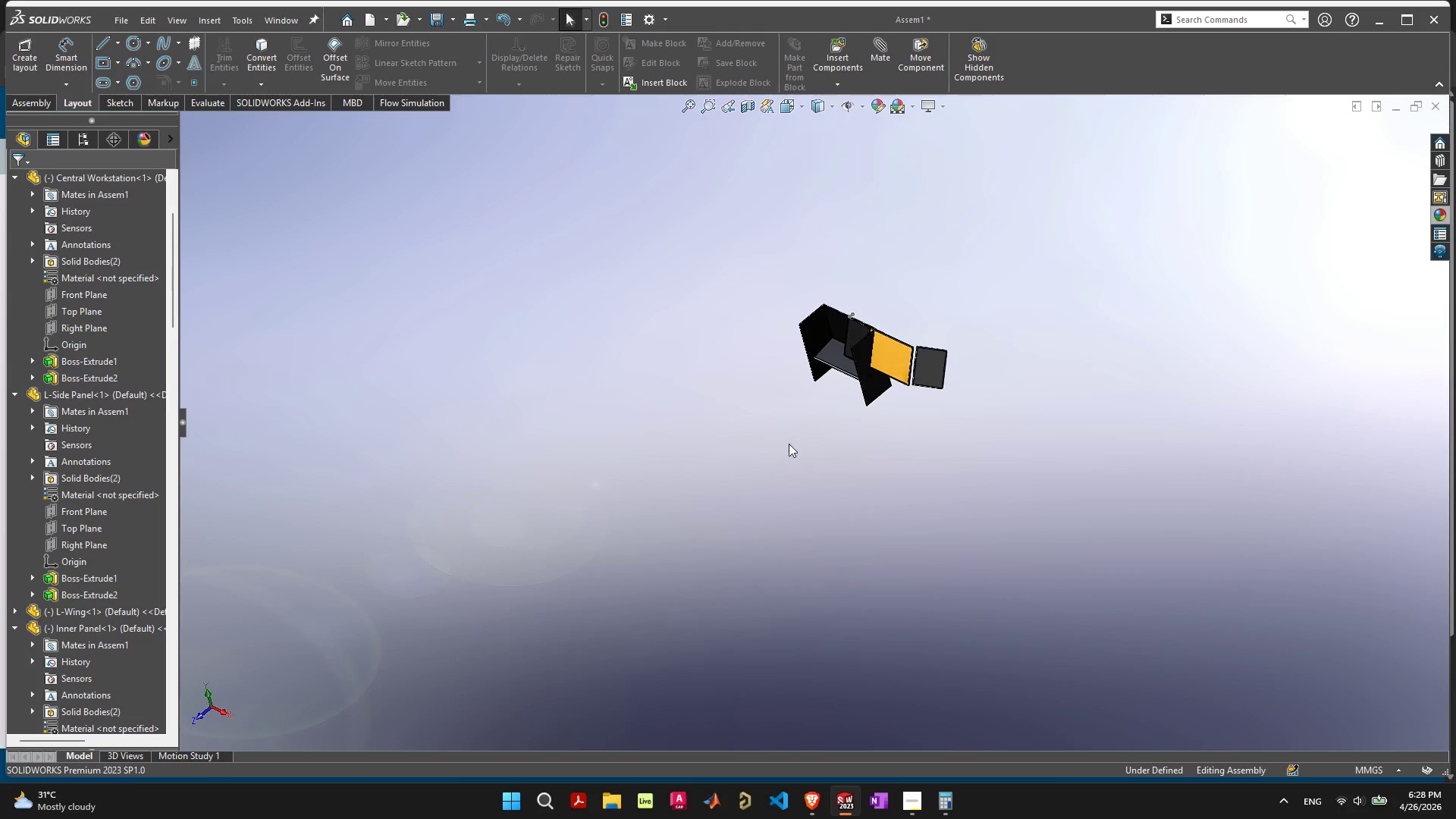 
key(Control+Z)
 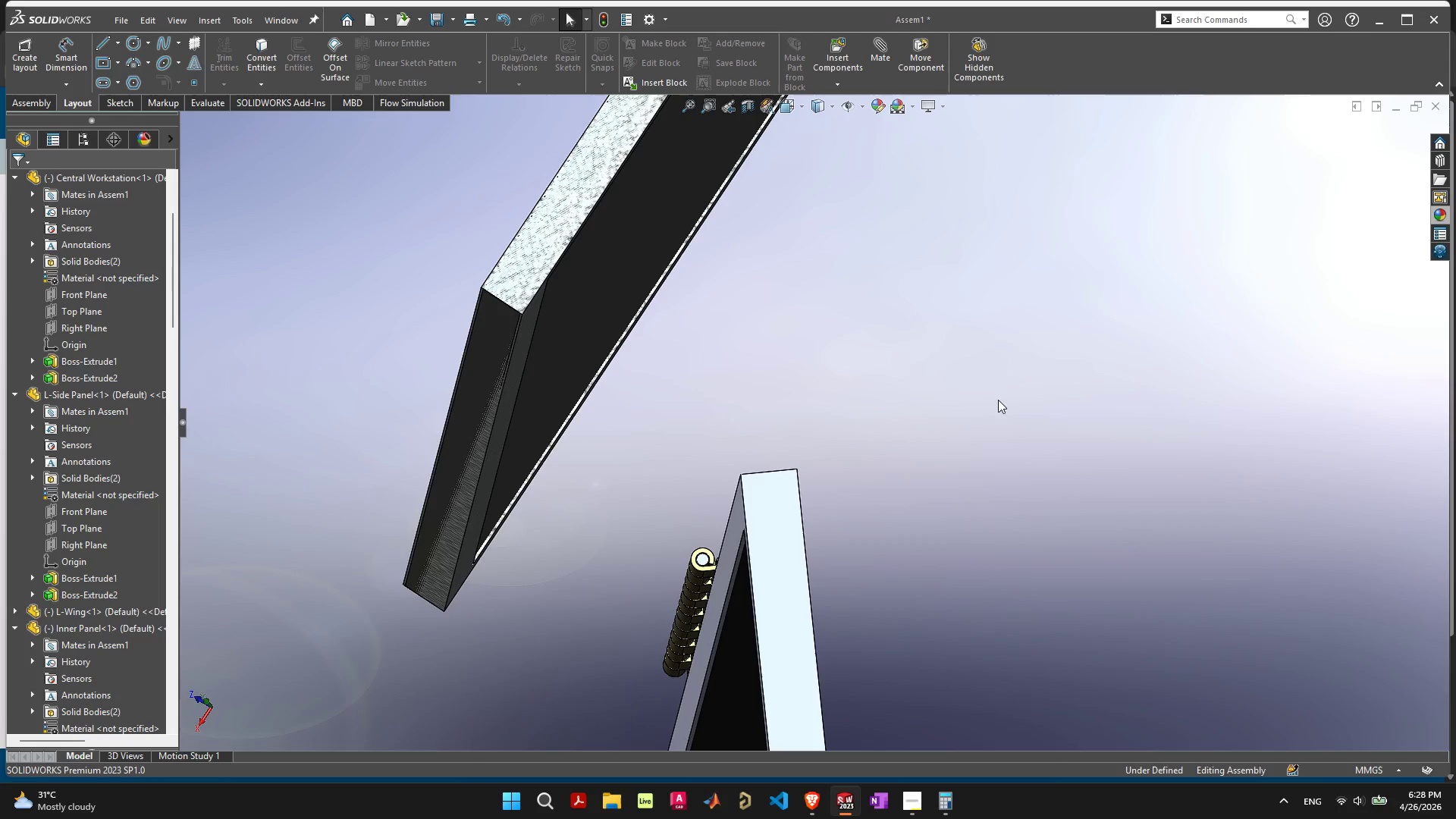 
key(Control+ControlLeft)
 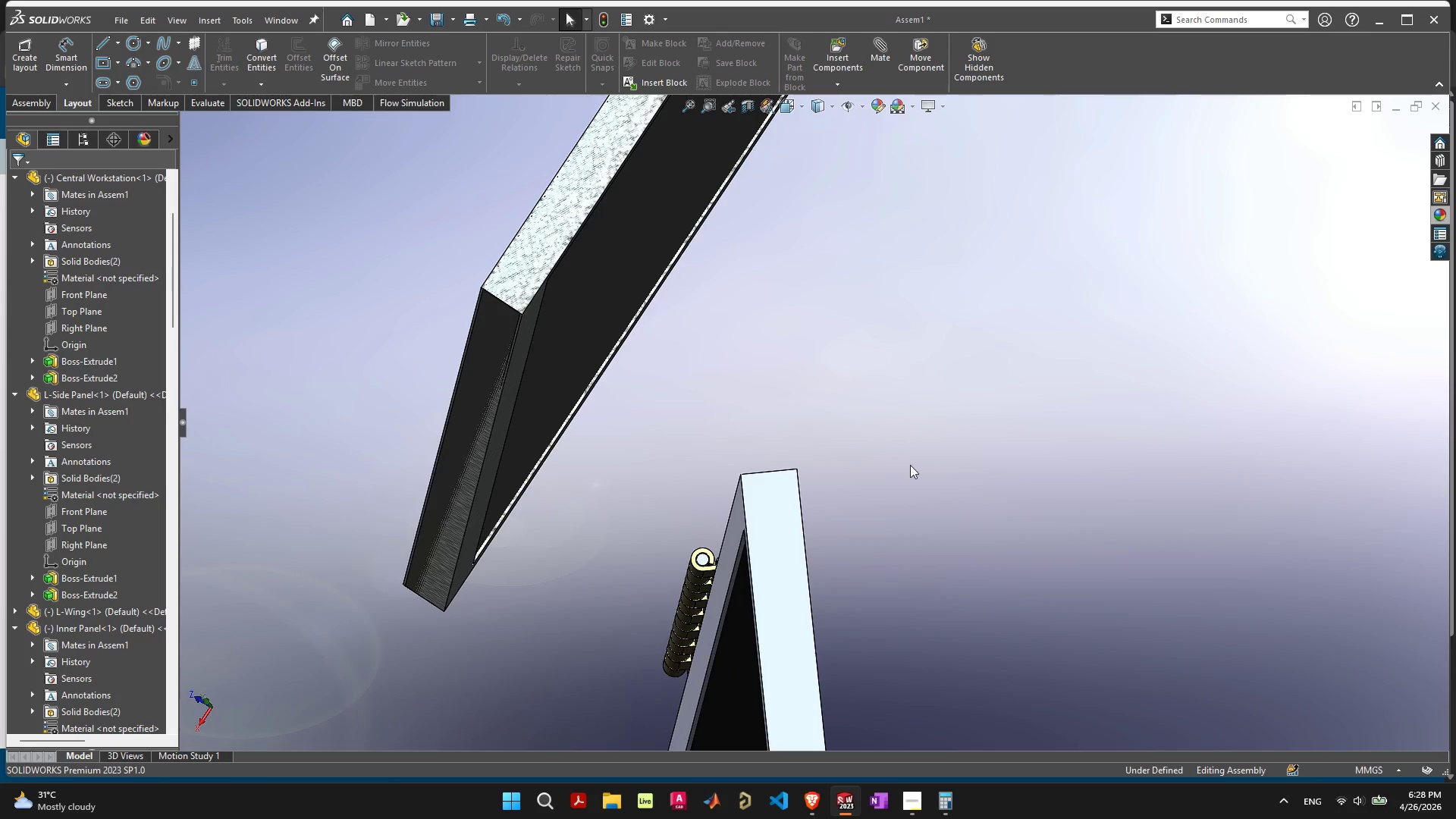 
key(Control+Z)
 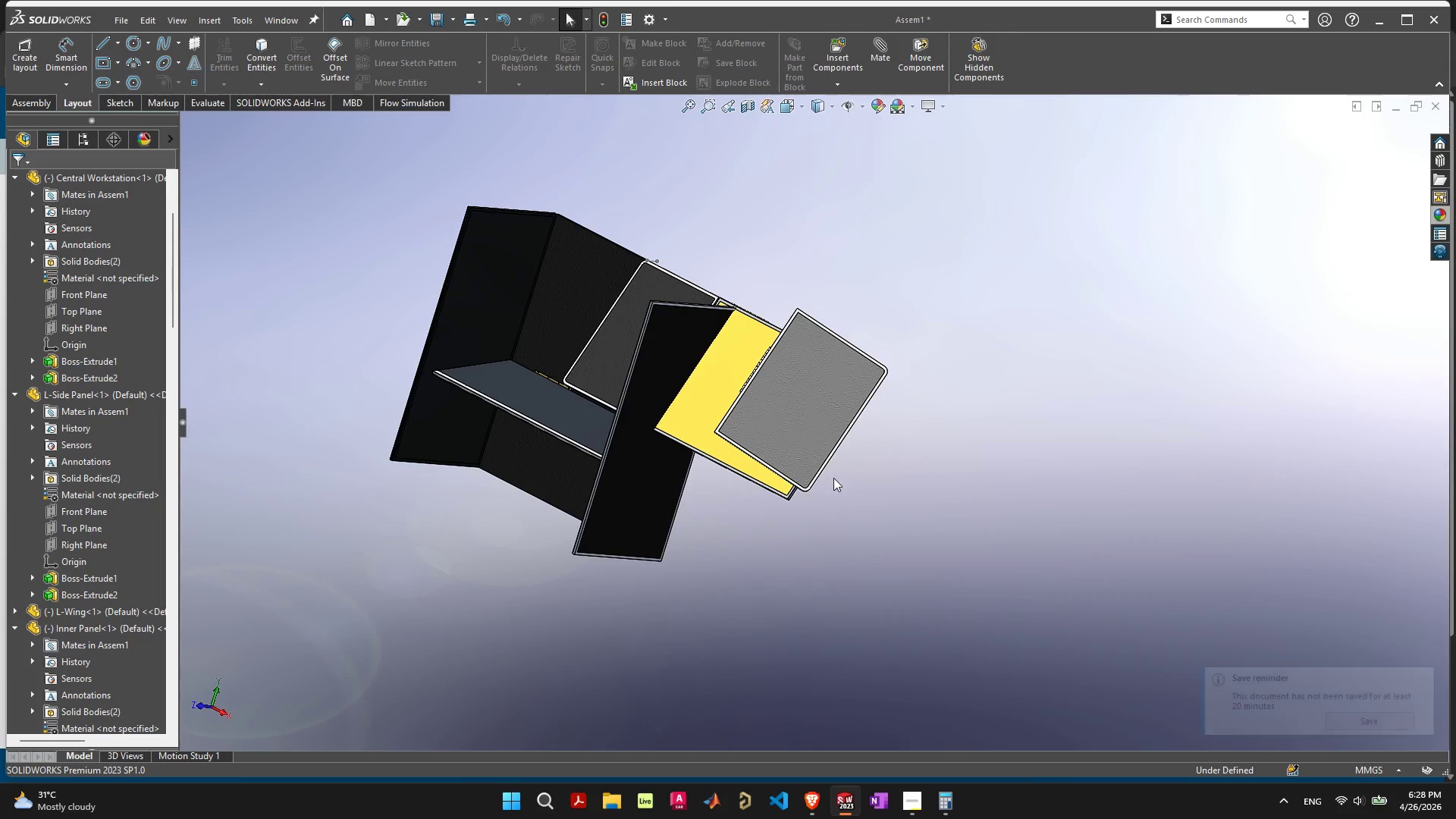 
key(Control+ControlLeft)
 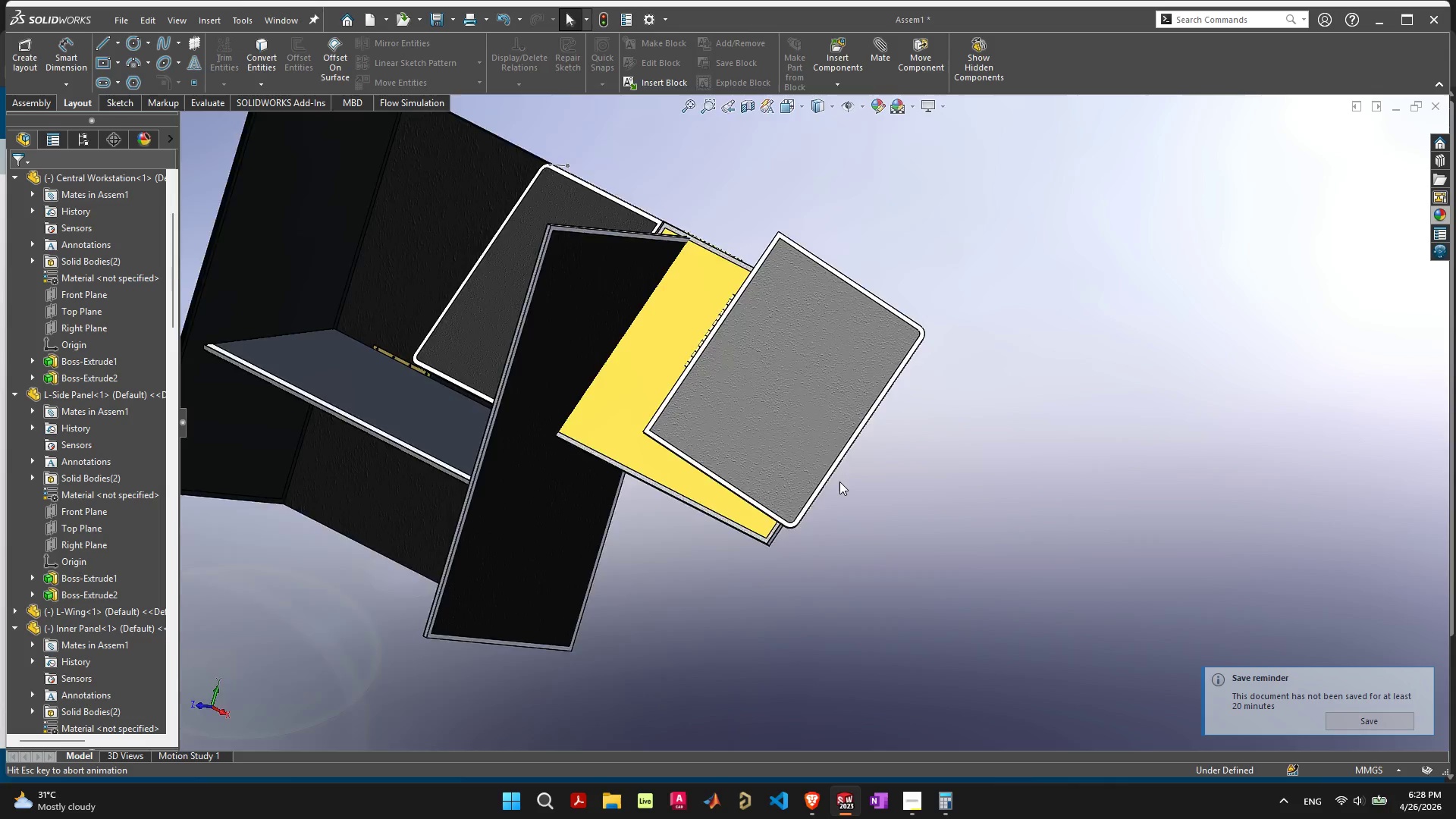 
key(Control+Z)
 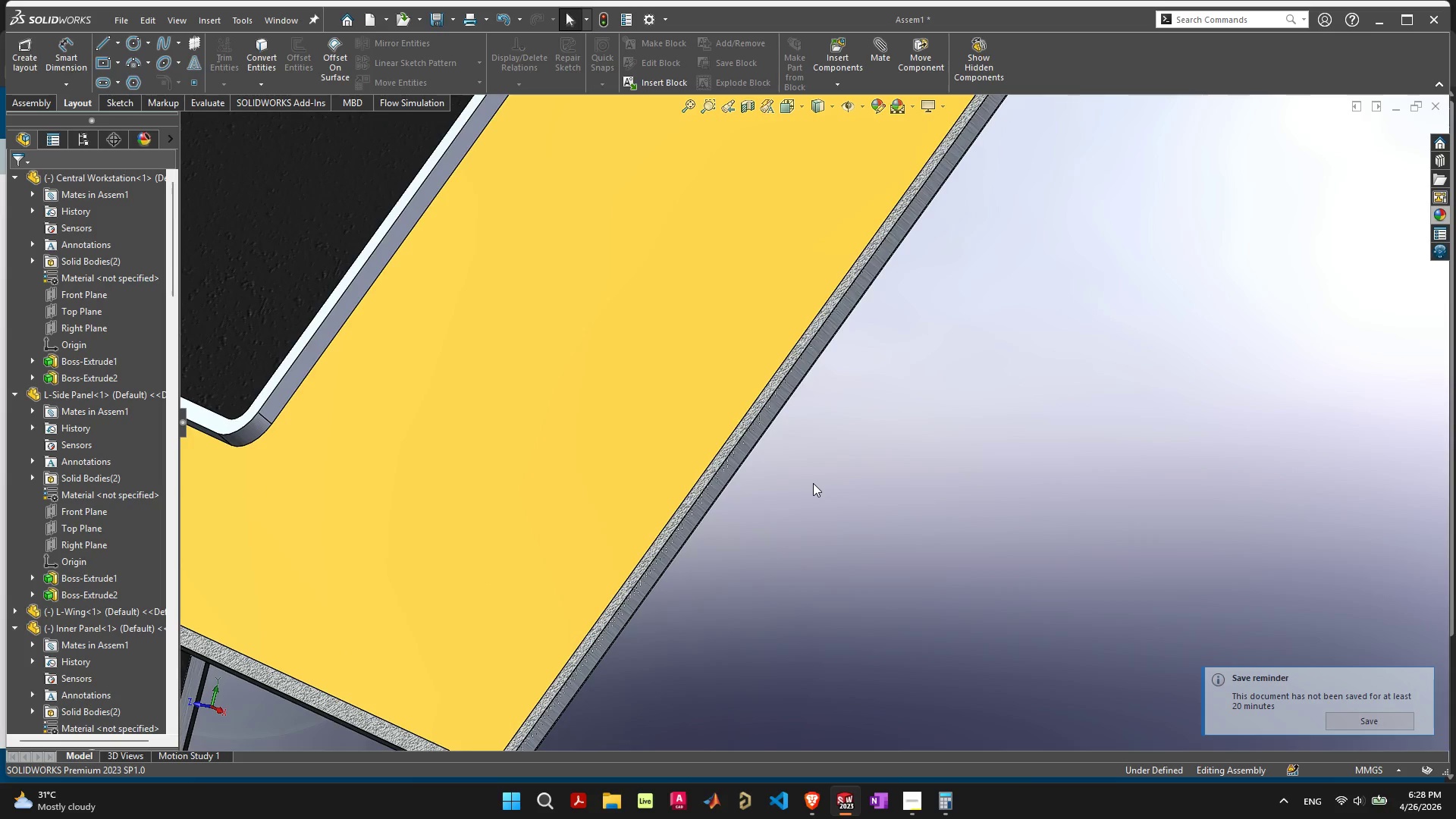 
key(Control+ControlLeft)
 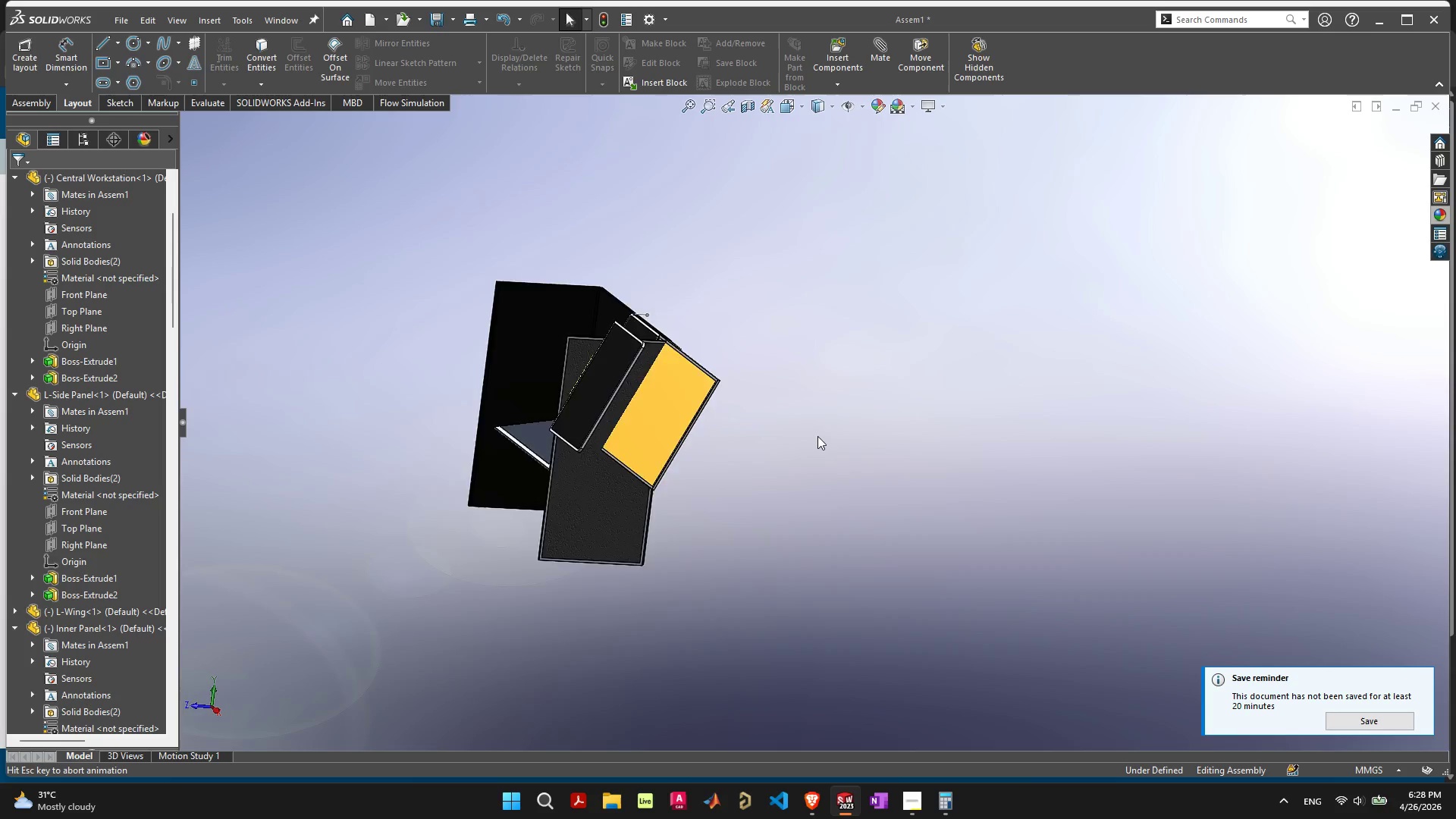 
key(Control+Z)
 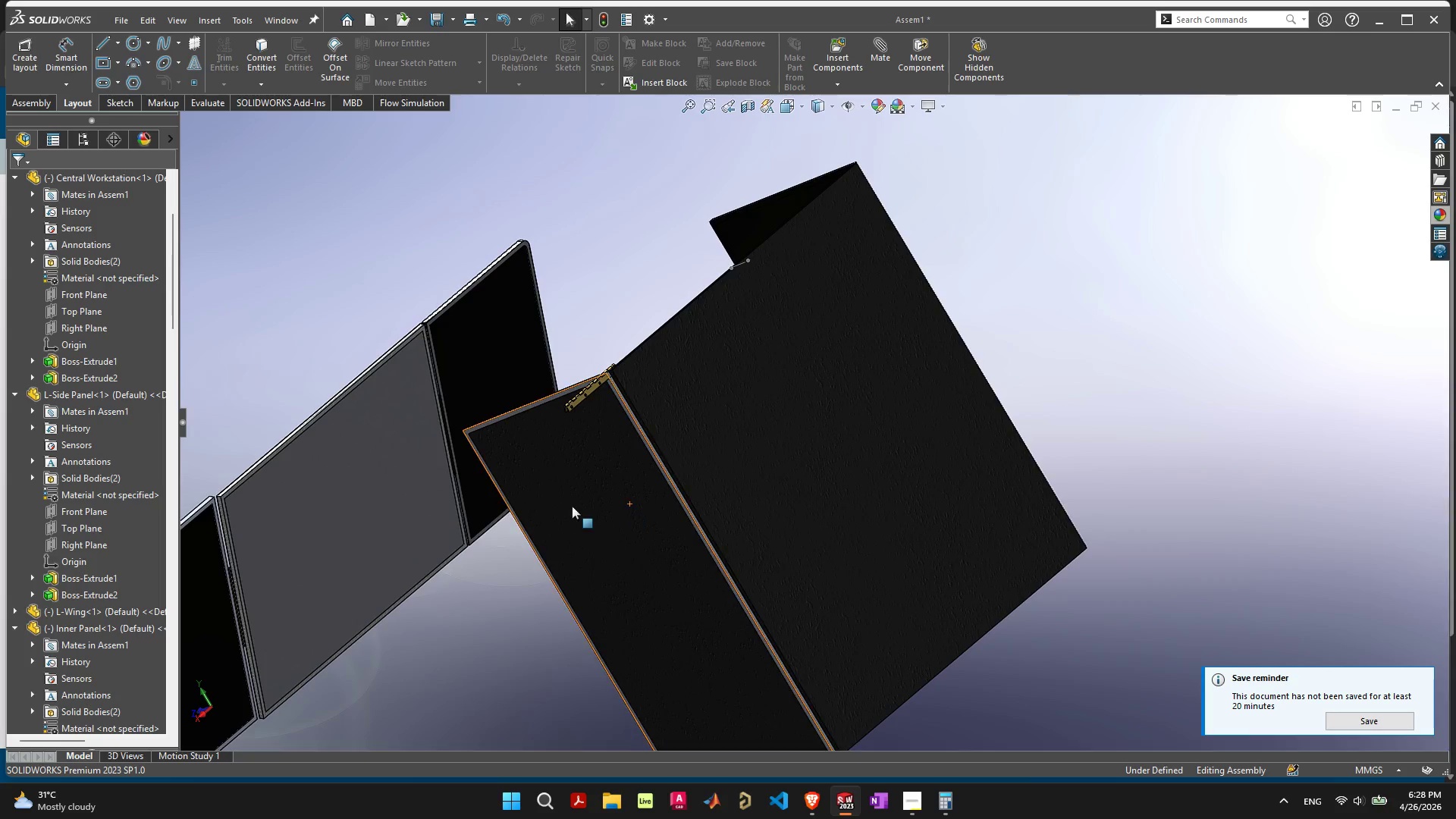 
scroll: coordinate [518, 577], scroll_direction: down, amount: 20.0
 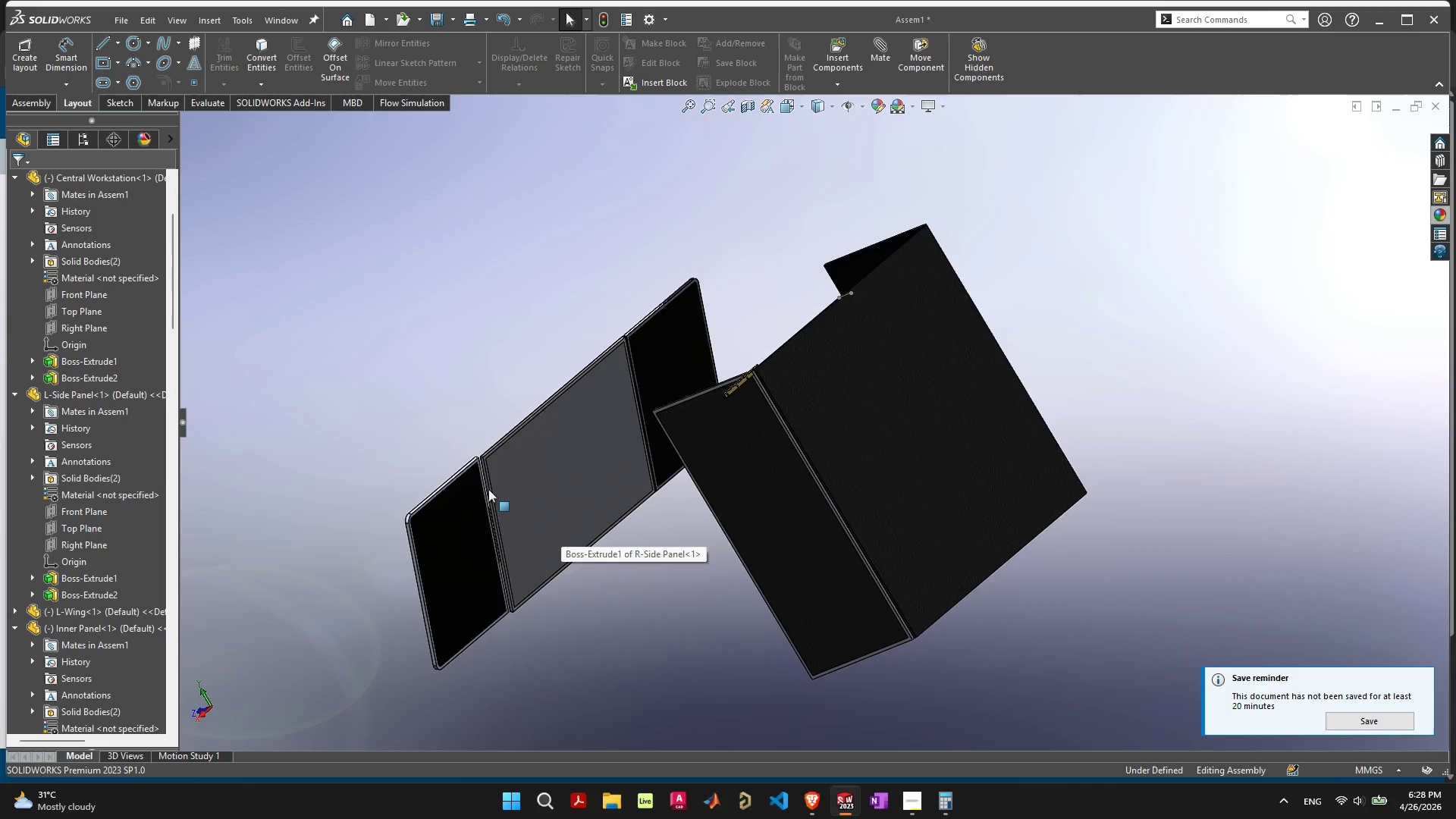 
scroll: coordinate [739, 508], scroll_direction: up, amount: 14.0
 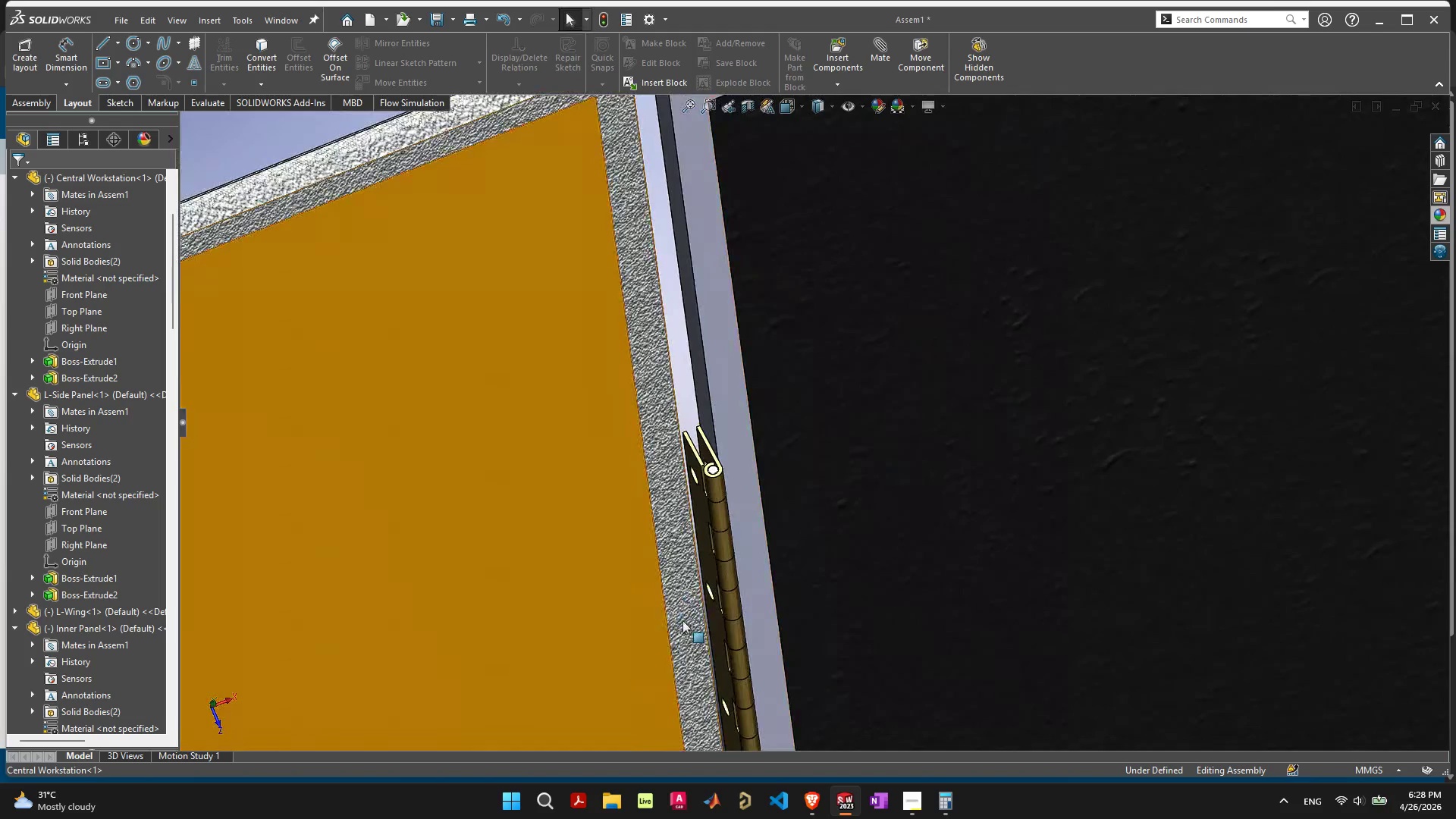 
scroll: coordinate [677, 470], scroll_direction: down, amount: 6.0
 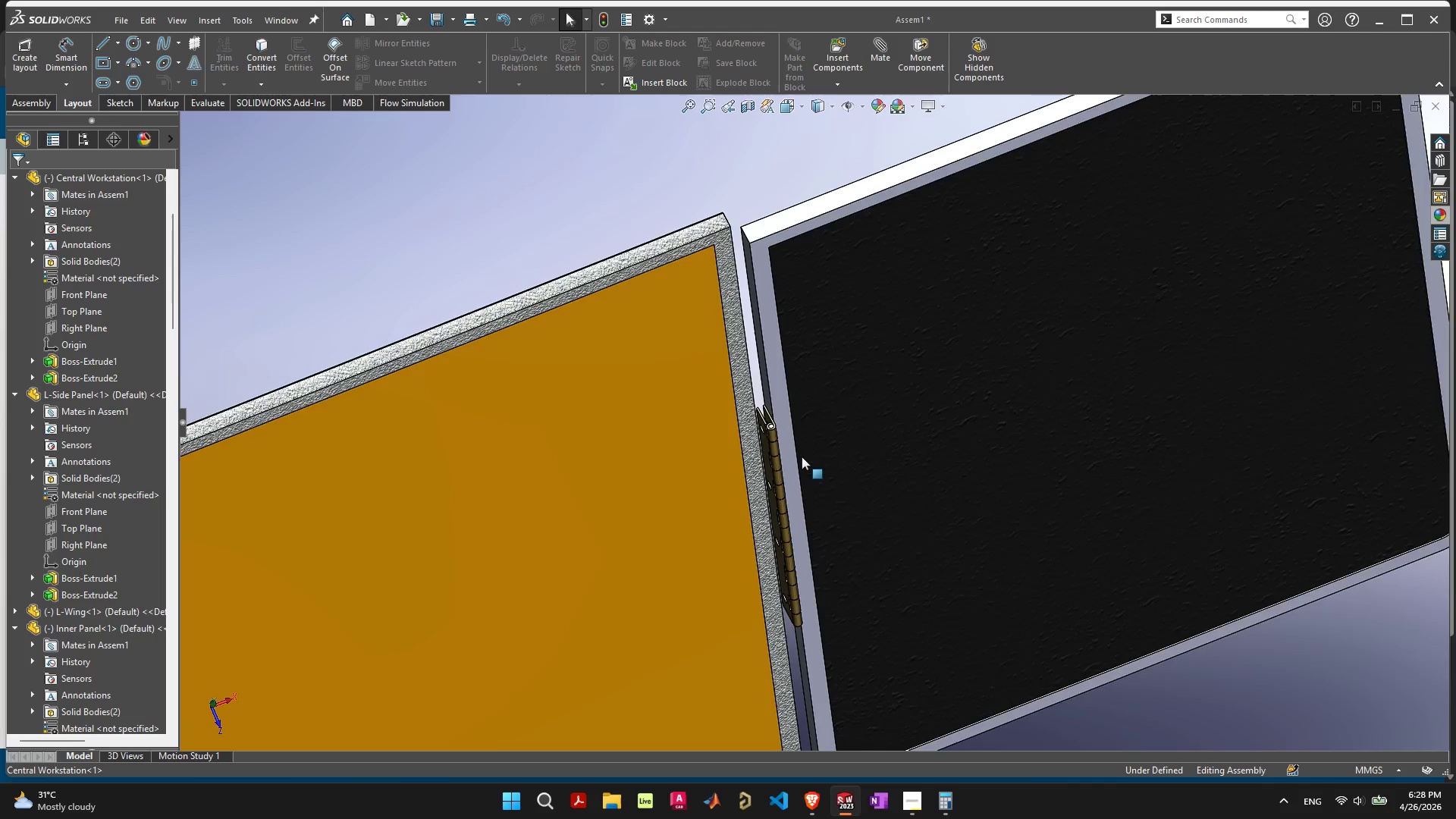 
scroll: coordinate [726, 428], scroll_direction: up, amount: 11.0
 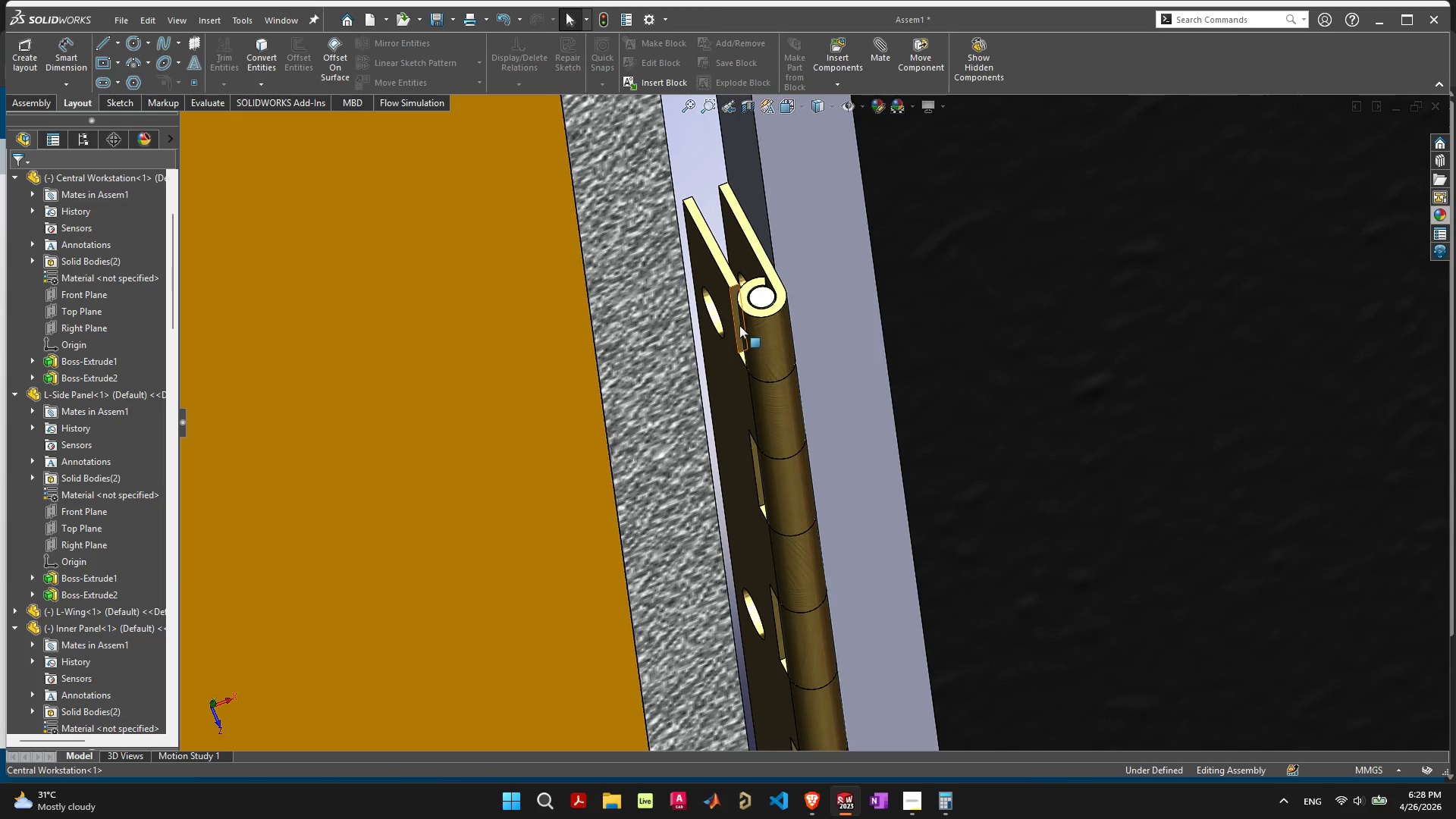 
left_click([738, 325])
 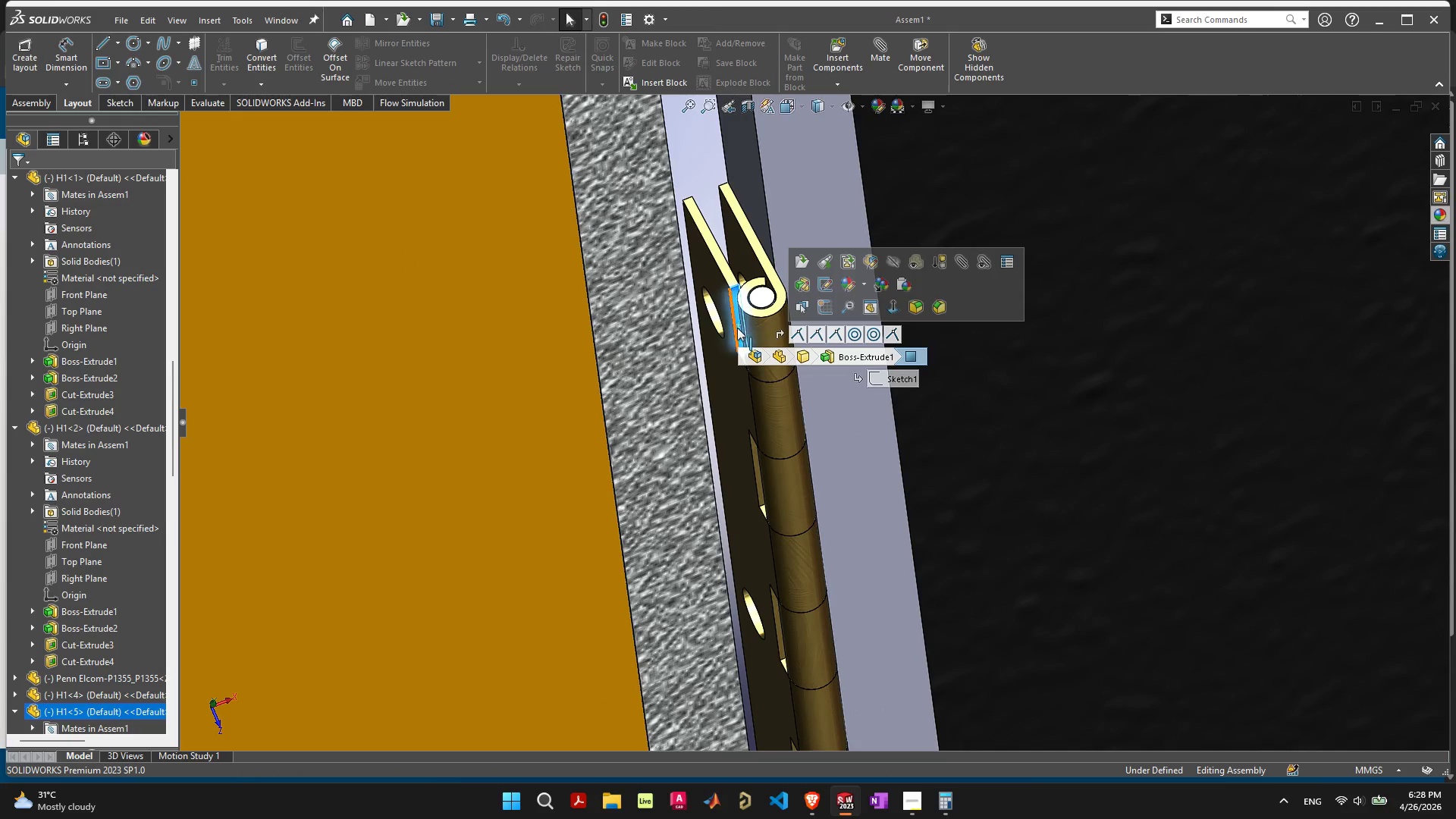 
hold_key(key=ShiftLeft, duration=0.5)
 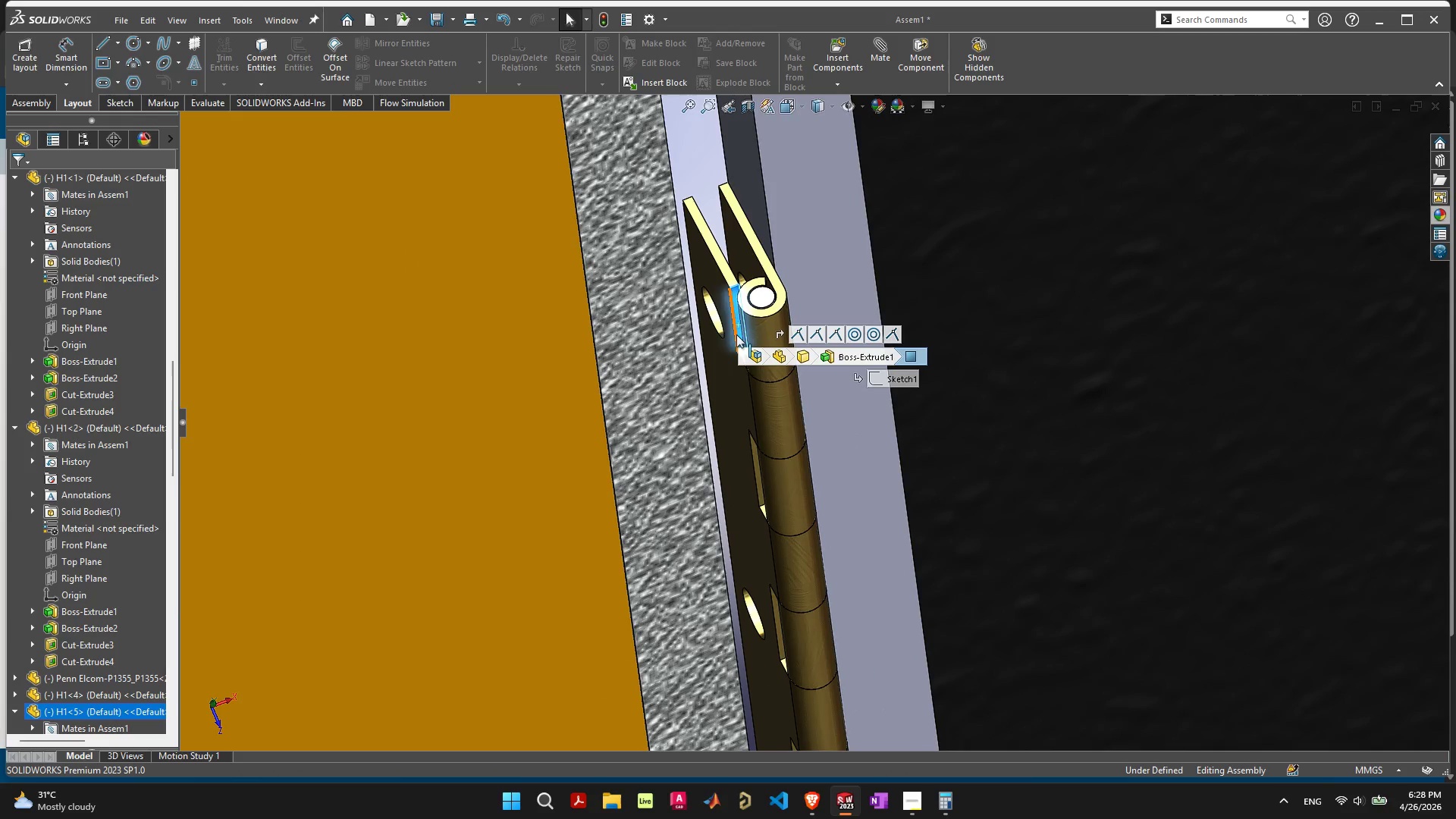 
left_click([736, 334])
 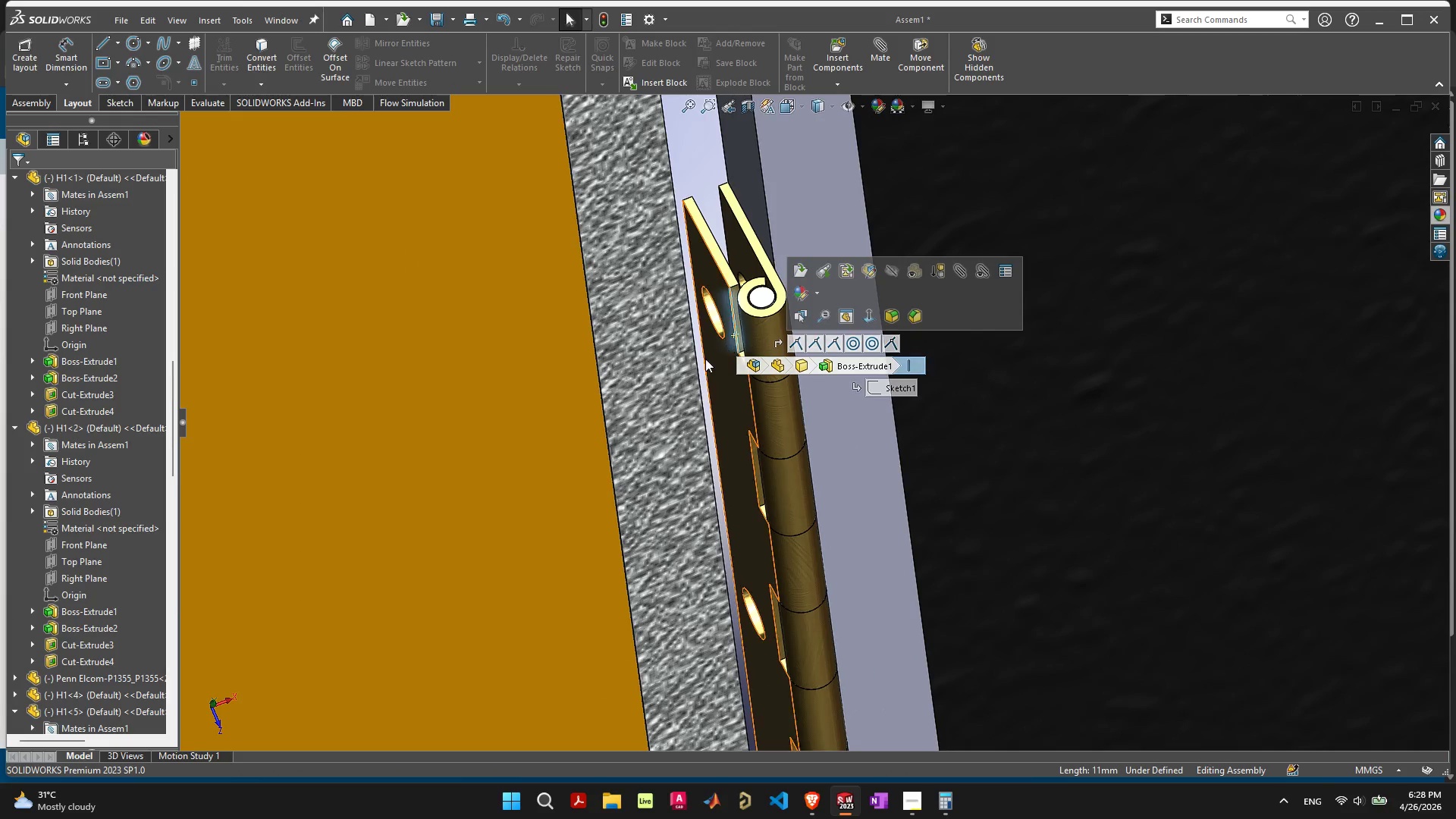 
hold_key(key=ShiftLeft, duration=1.75)
 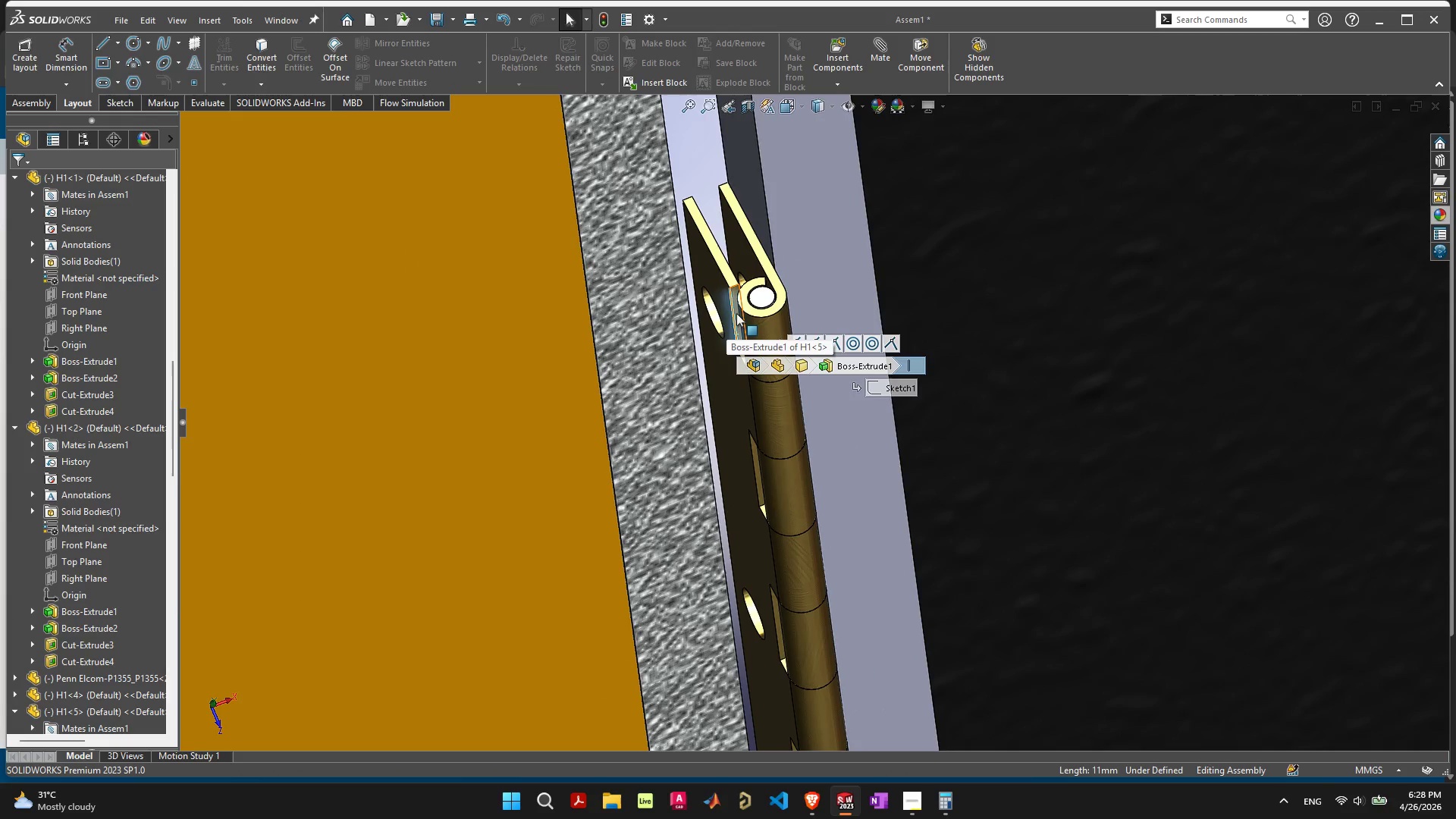 
left_click([736, 314])
 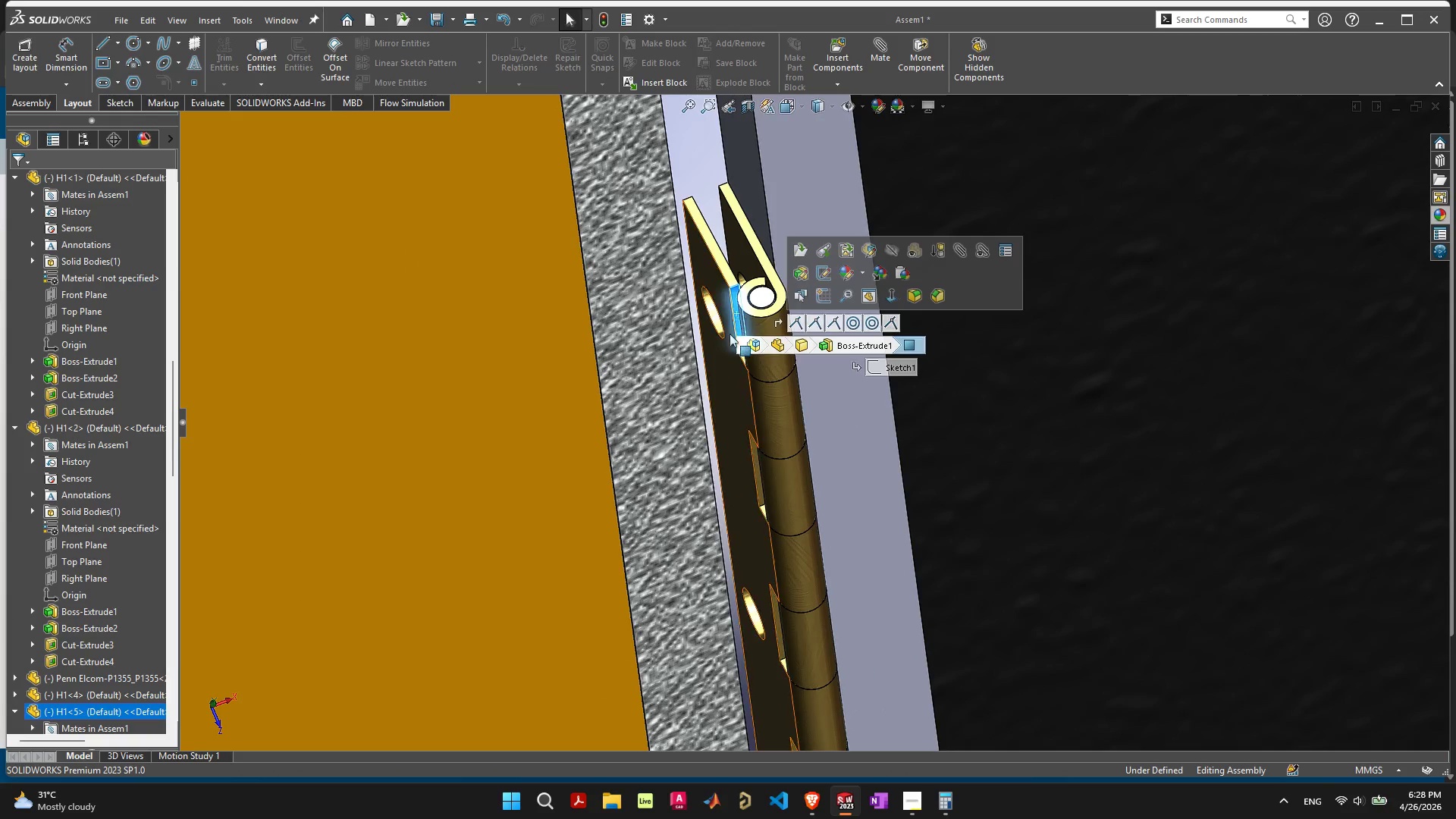 
hold_key(key=ShiftLeft, duration=0.55)
left_click([676, 387])
 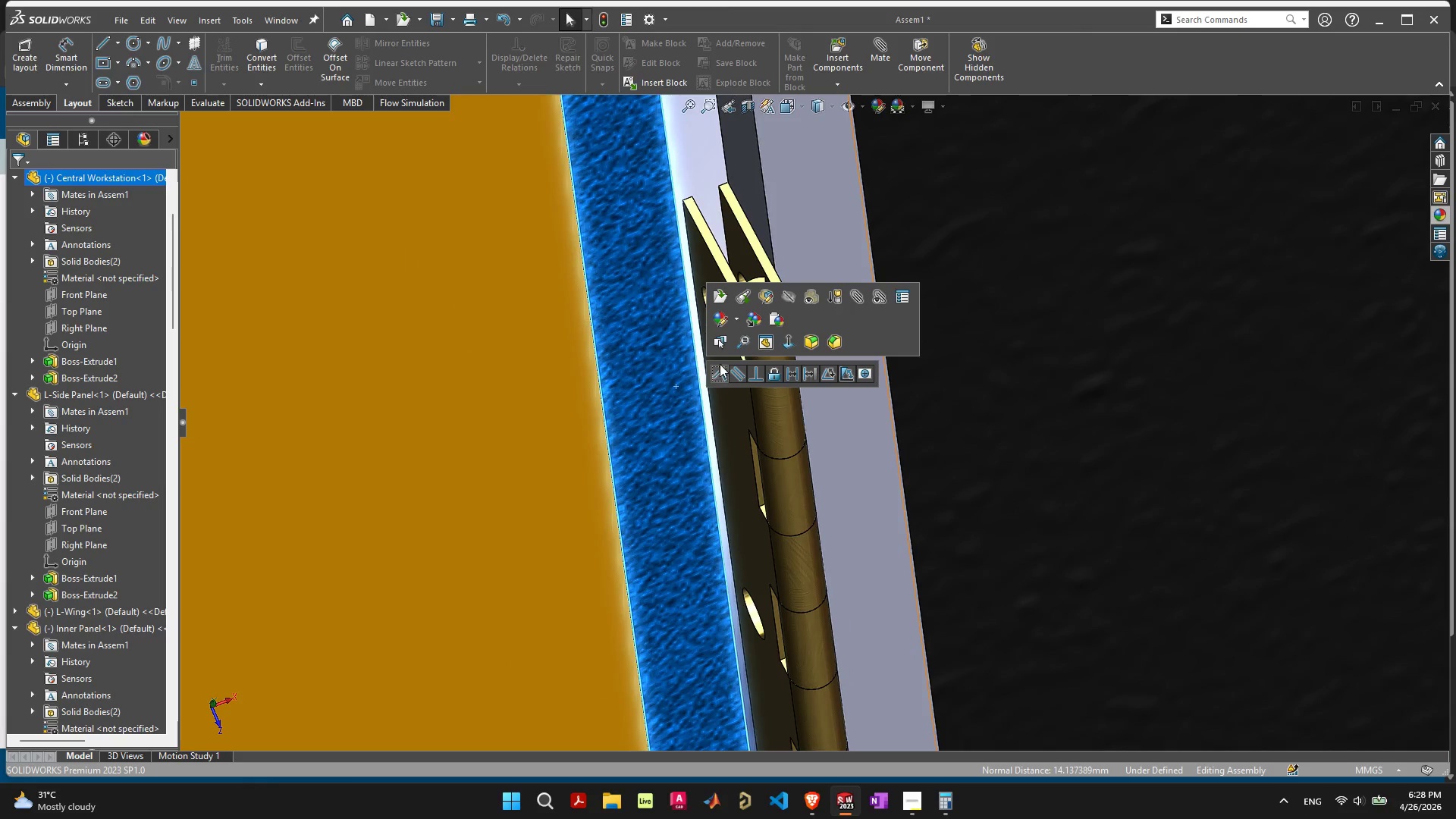 
left_click([717, 373])
 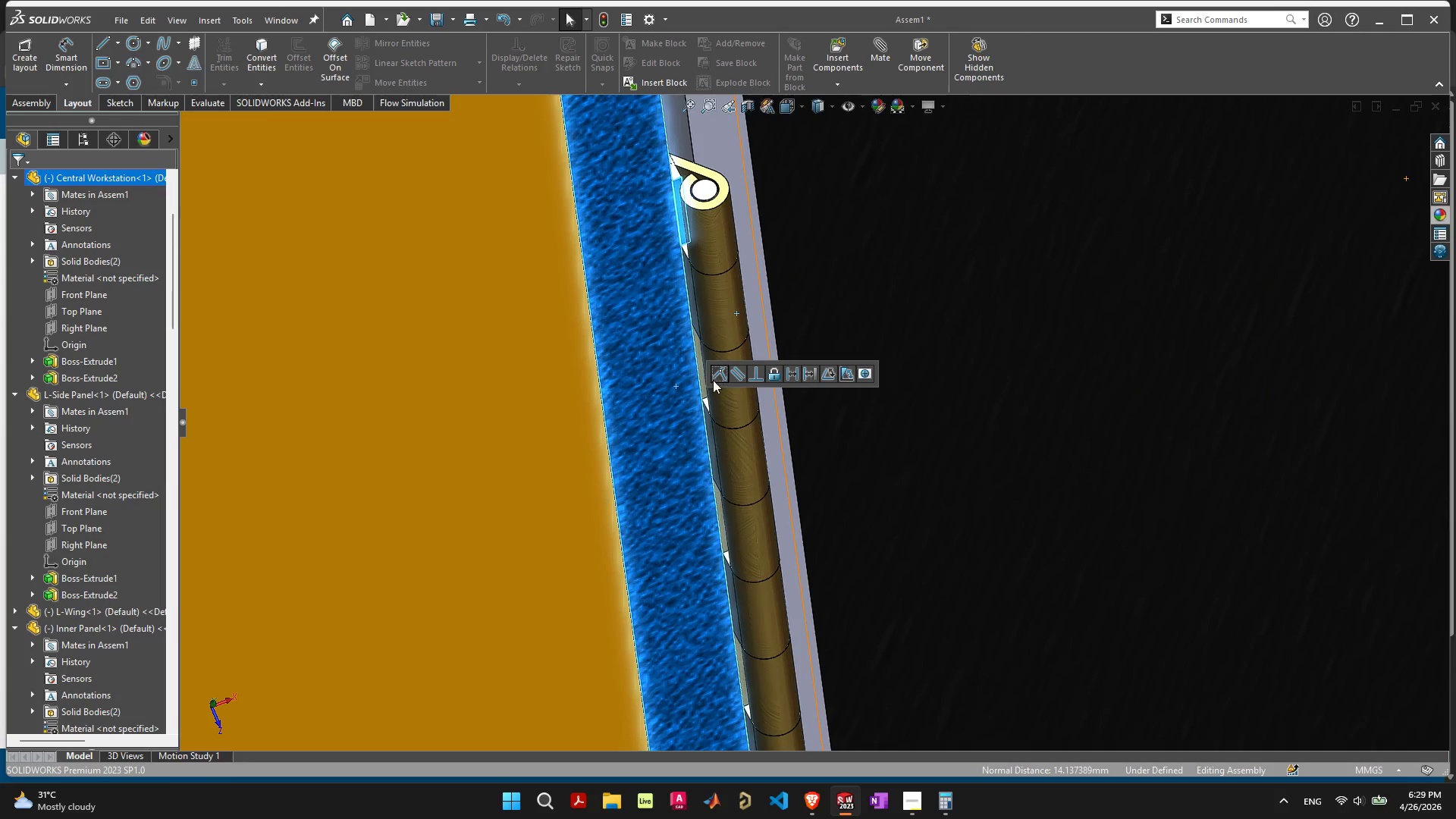 
scroll: coordinate [723, 429], scroll_direction: down, amount: 27.0
 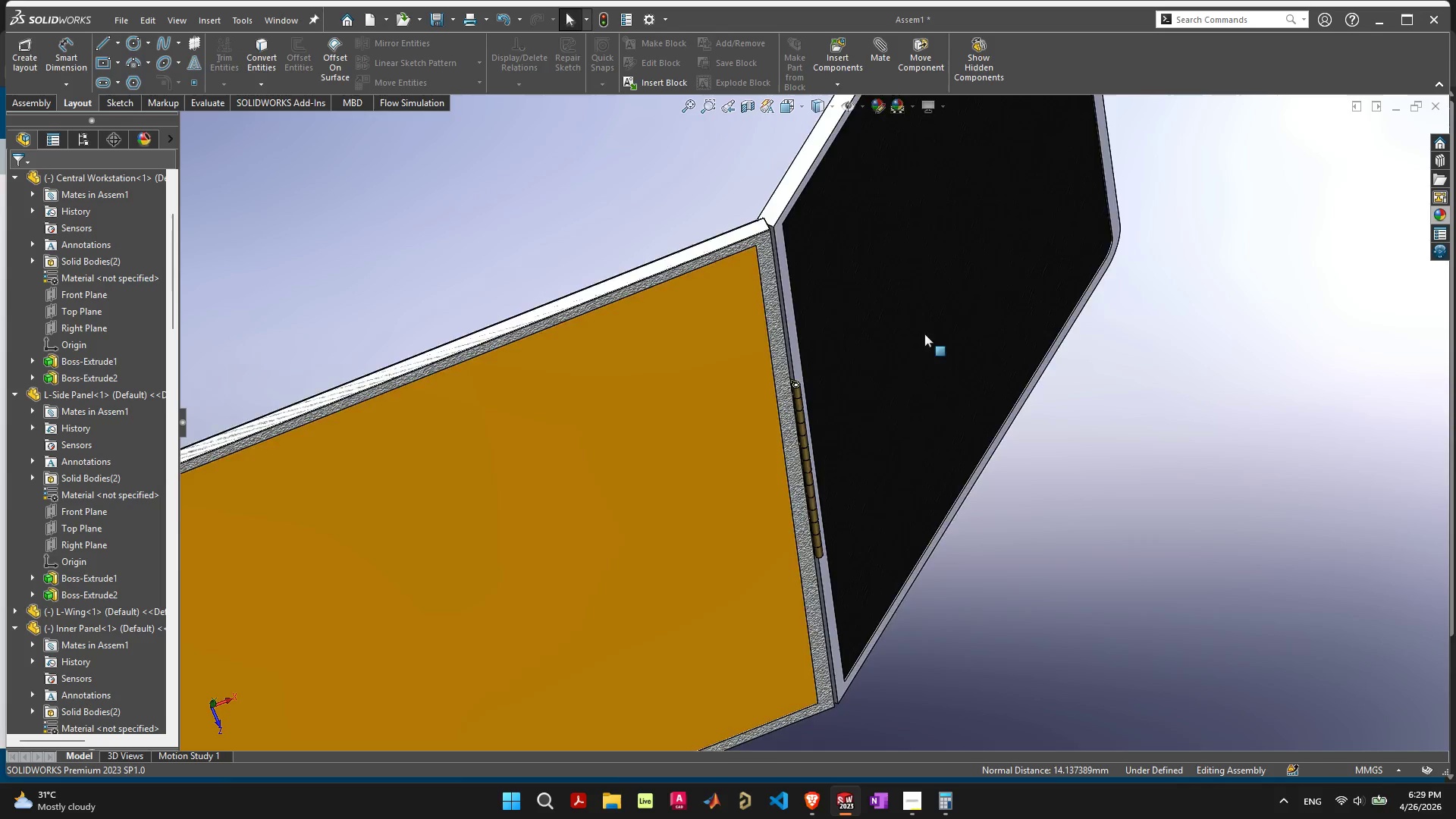 
left_click_drag(start_coordinate=[950, 290], to_coordinate=[1292, 334])
 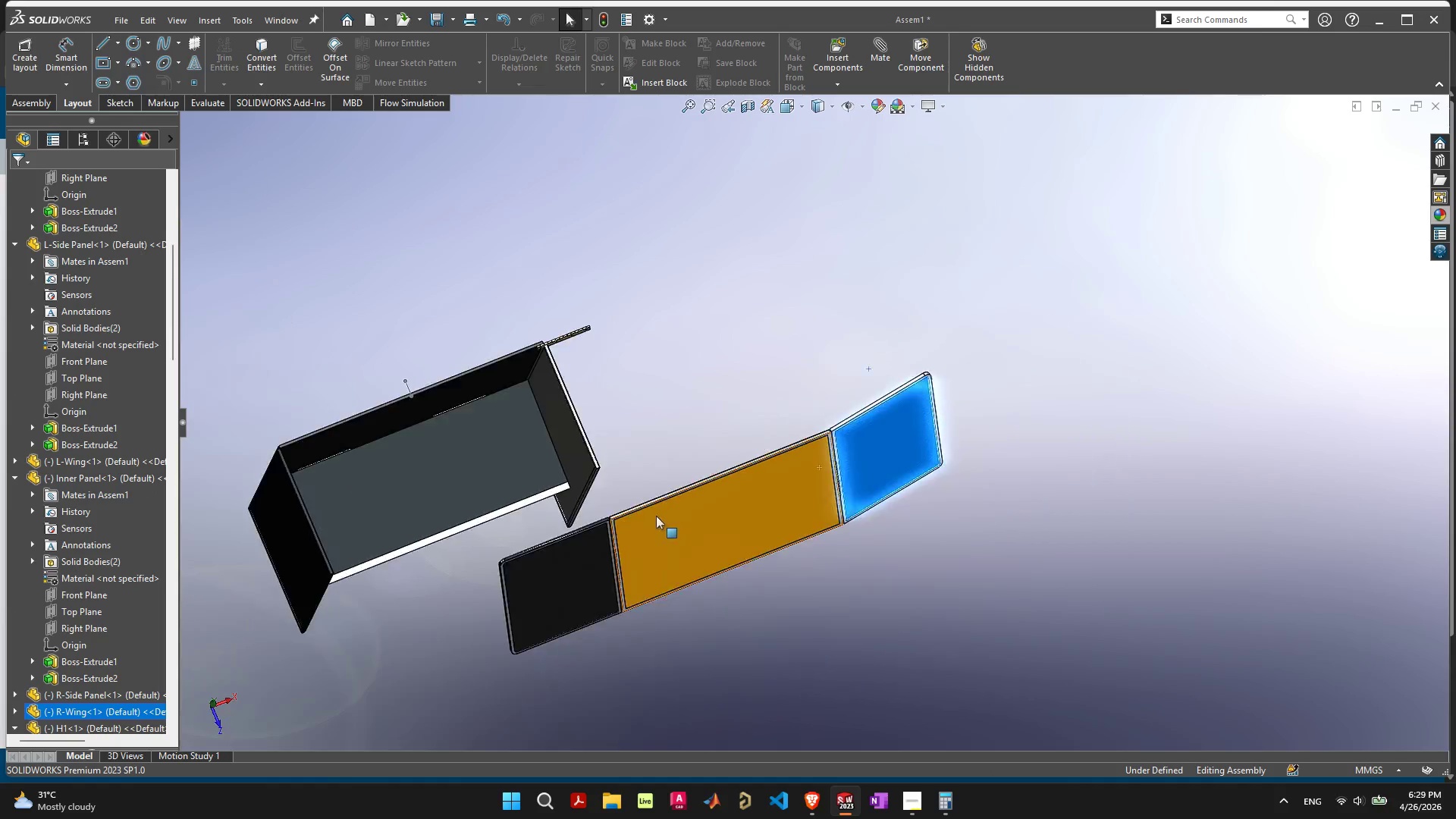 
scroll: coordinate [691, 547], scroll_direction: down, amount: 10.0
 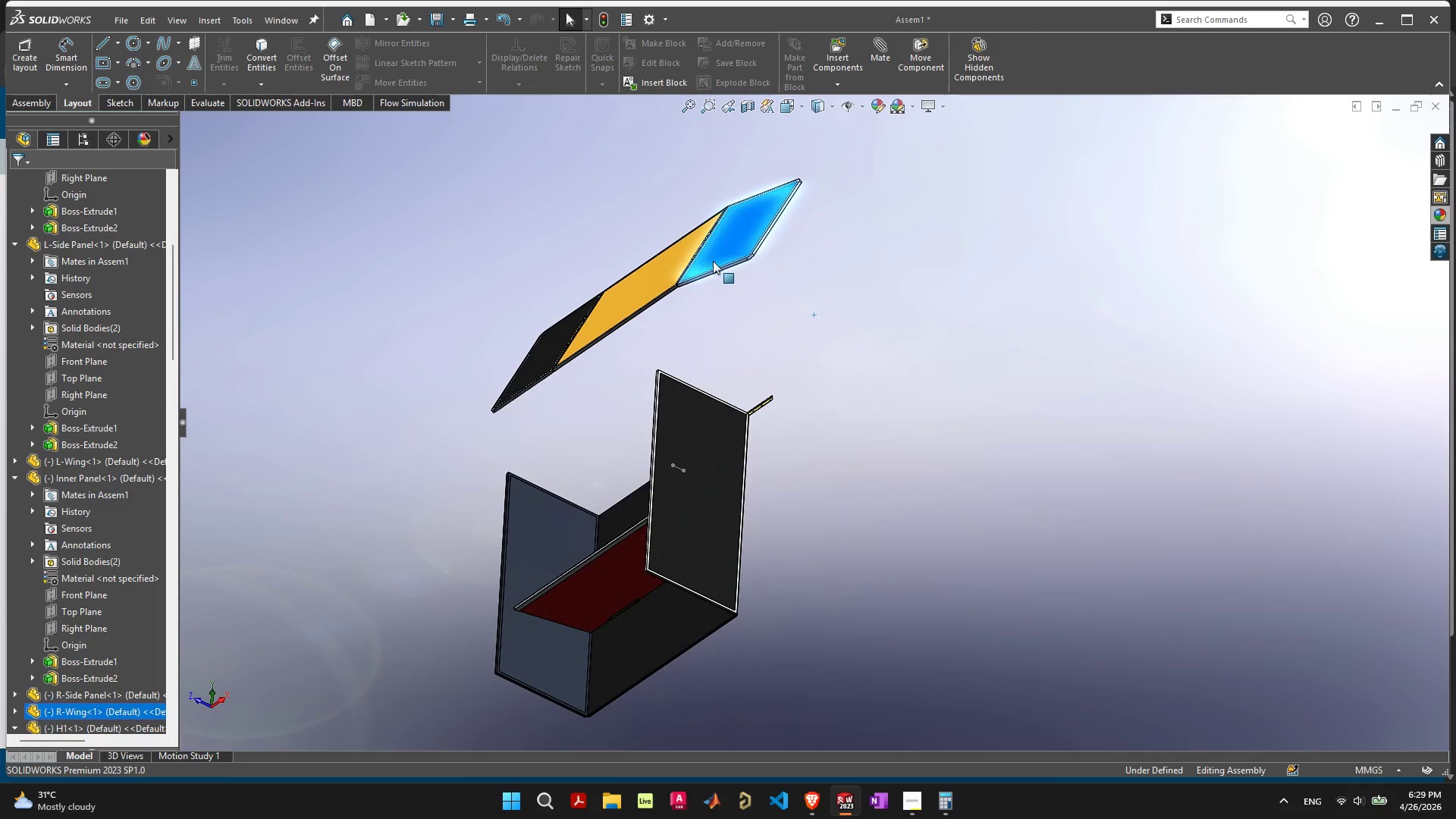 
left_click_drag(start_coordinate=[714, 258], to_coordinate=[790, 308])
 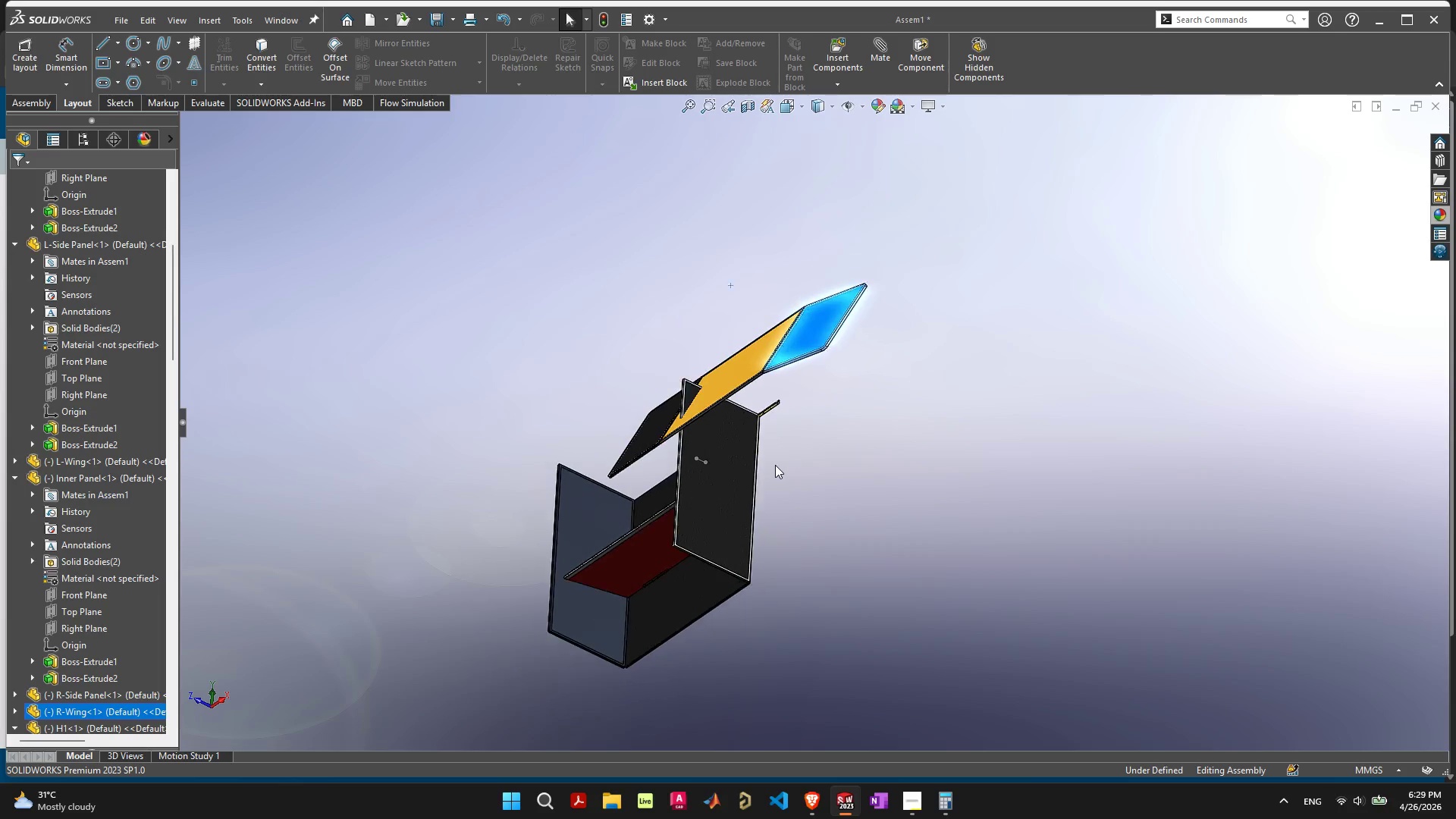 
scroll: coordinate [774, 465], scroll_direction: down, amount: 1.0
 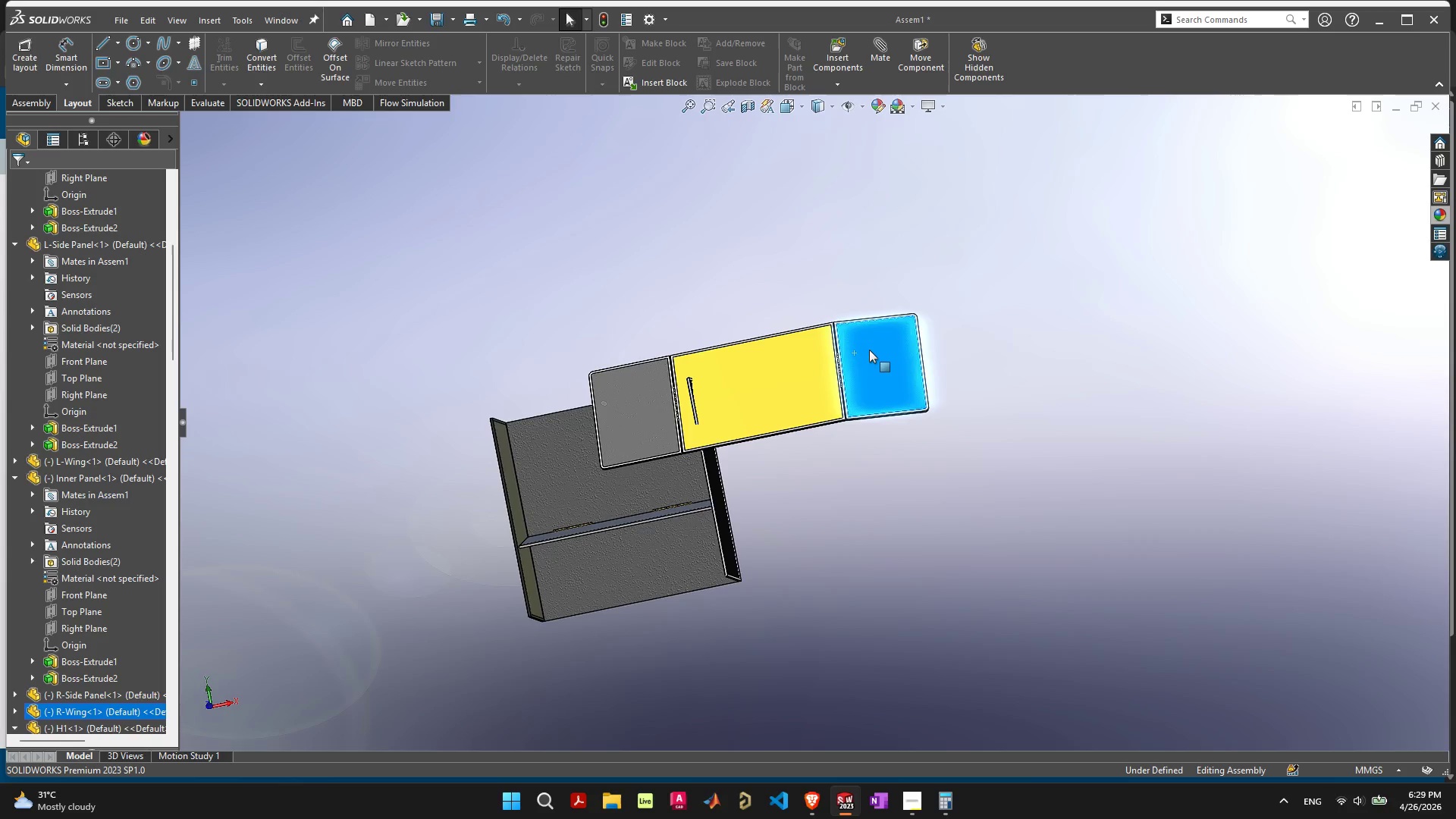 
left_click_drag(start_coordinate=[870, 350], to_coordinate=[868, 276])
 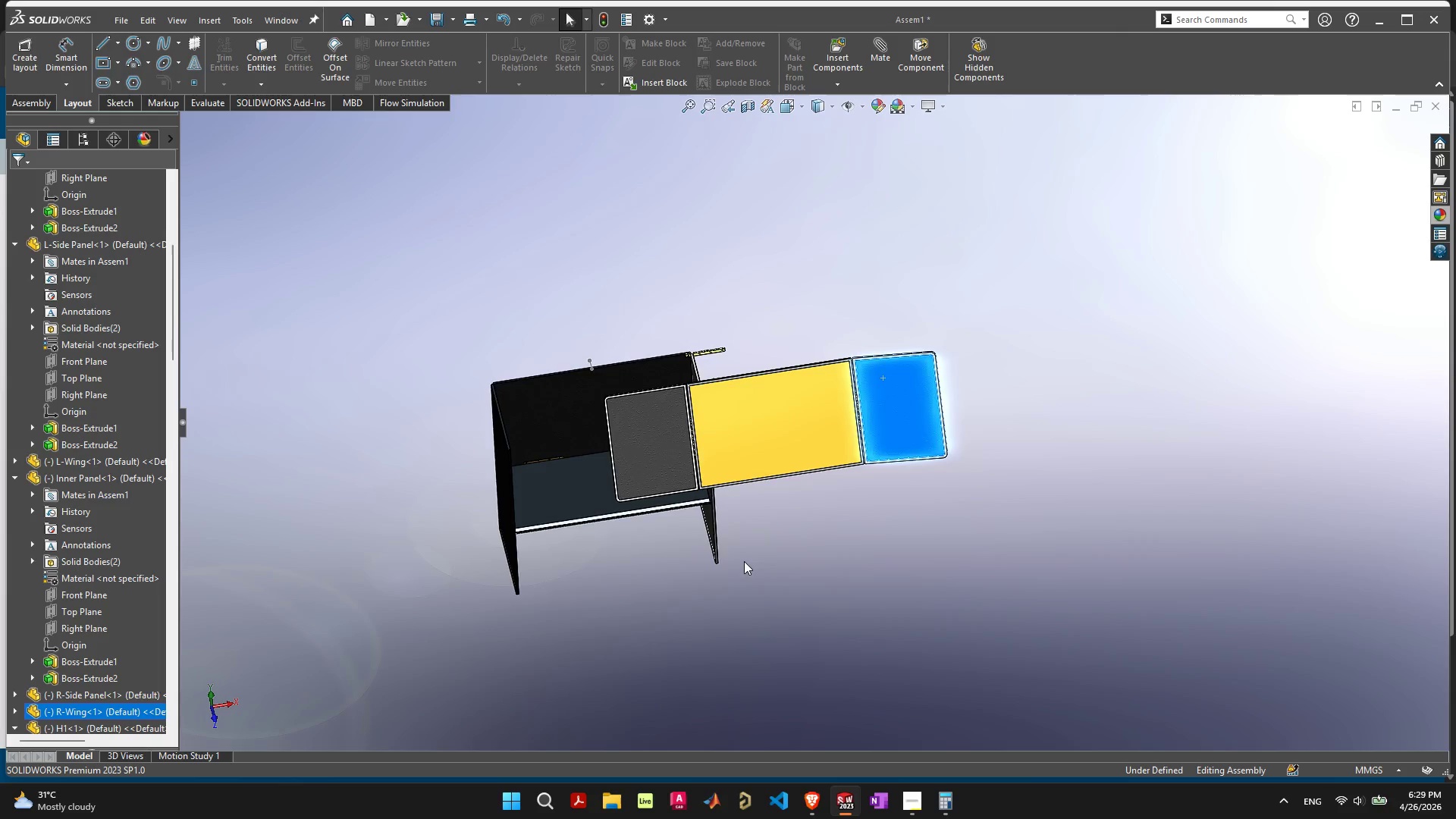 
scroll: coordinate [795, 307], scroll_direction: up, amount: 10.0
 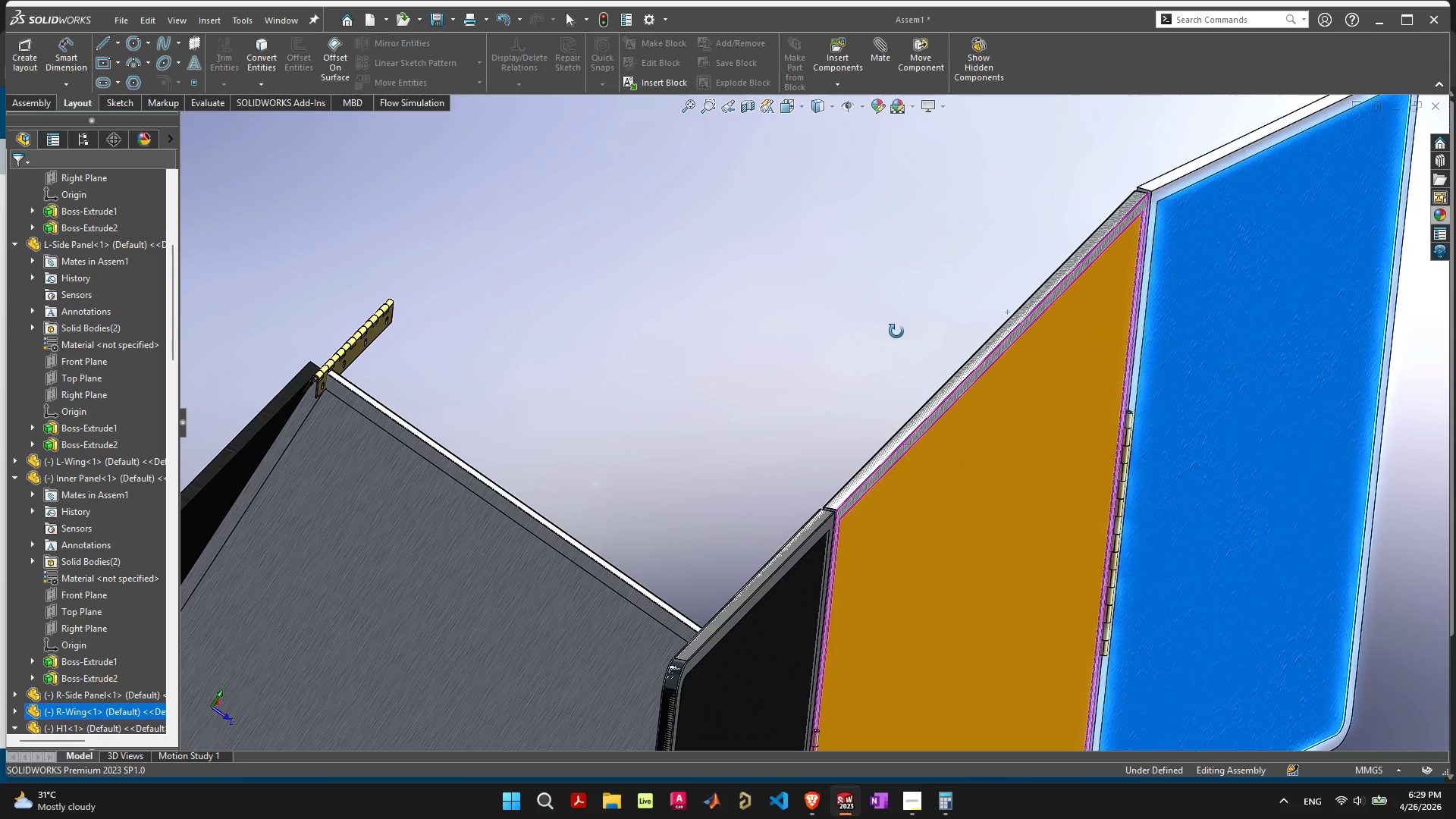 
left_click([888, 439])
 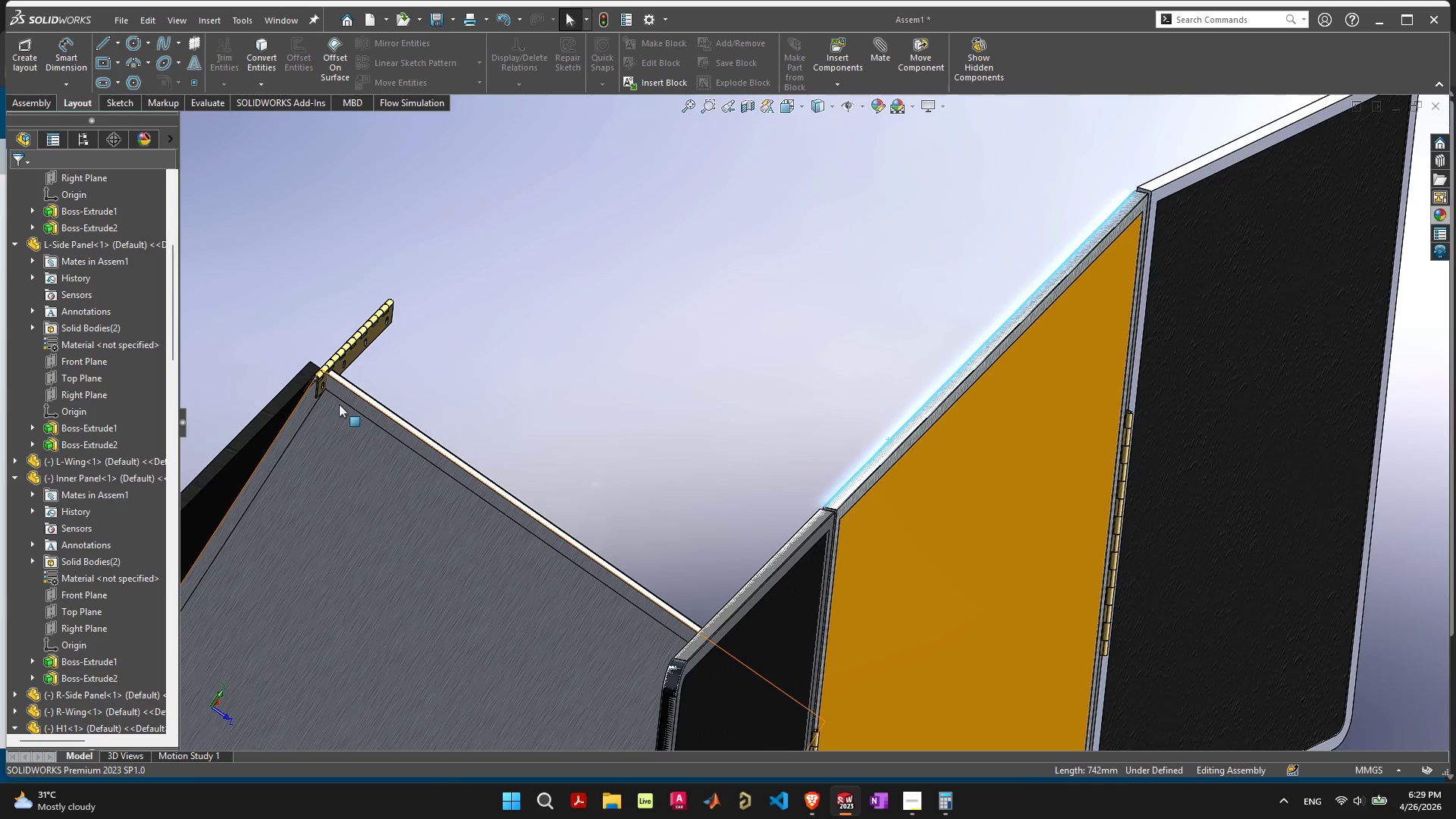 
scroll: coordinate [332, 401], scroll_direction: up, amount: 6.0
 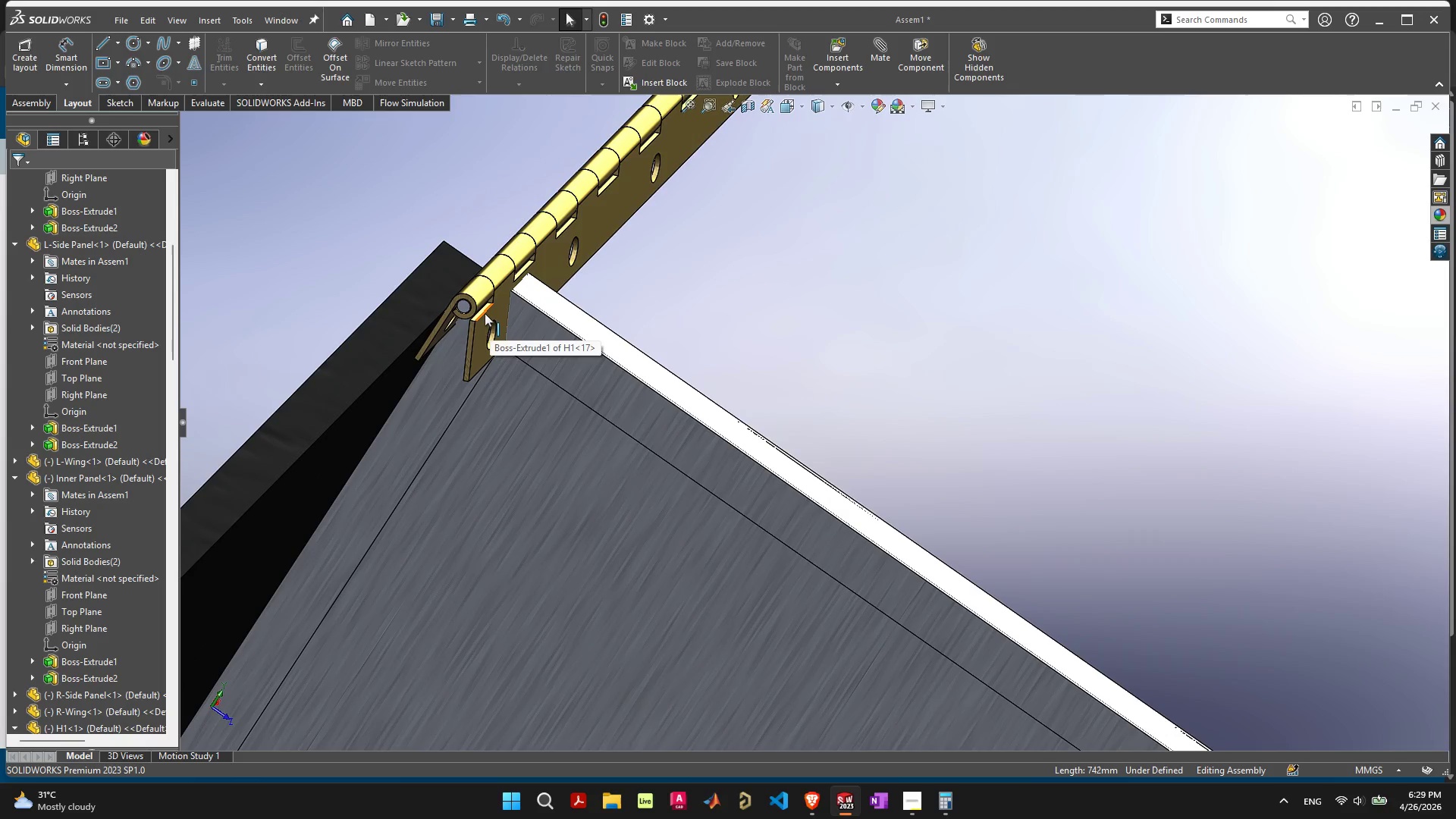 
key(Shift+ShiftLeft)
 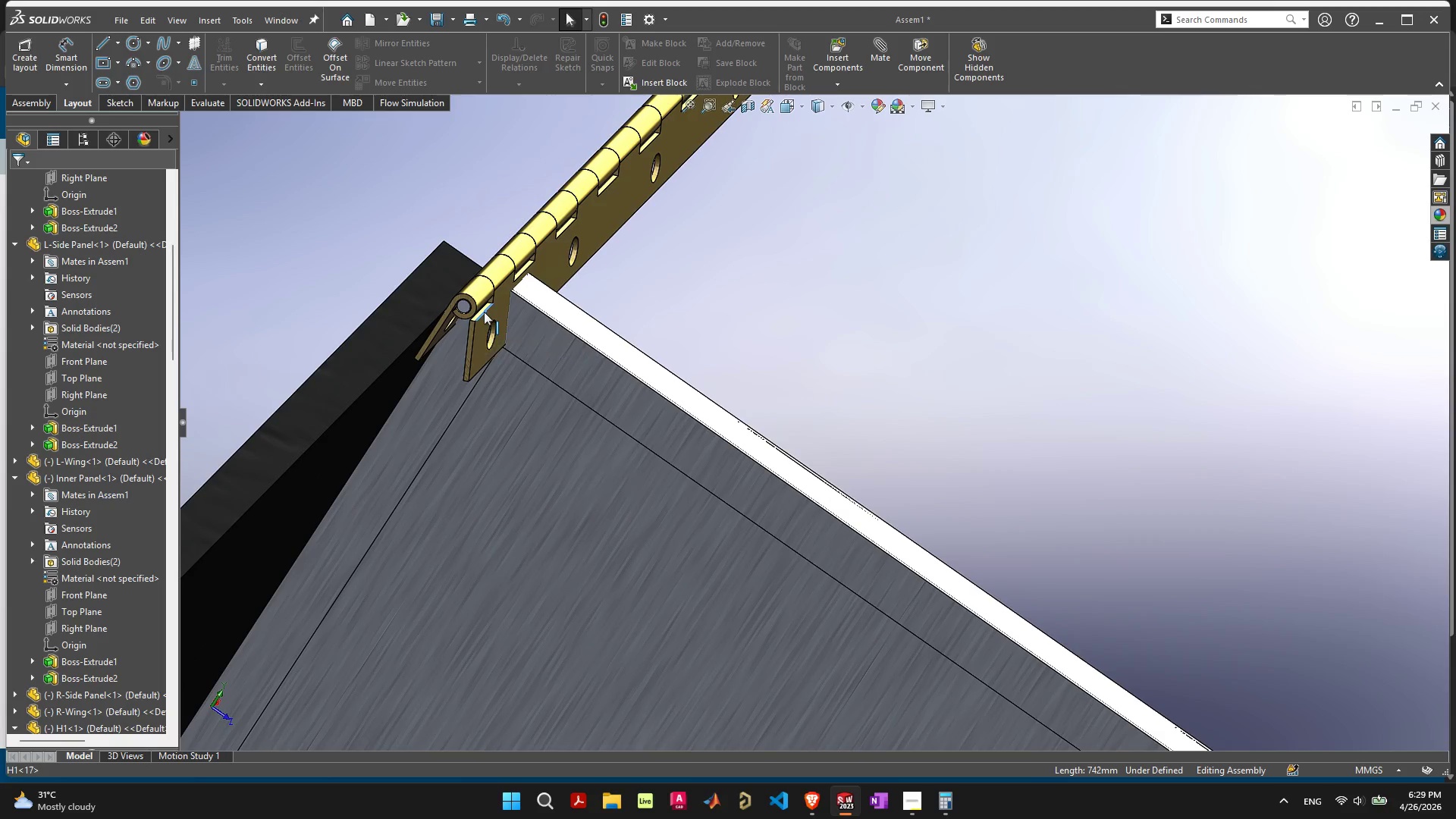 
left_click([484, 312])
 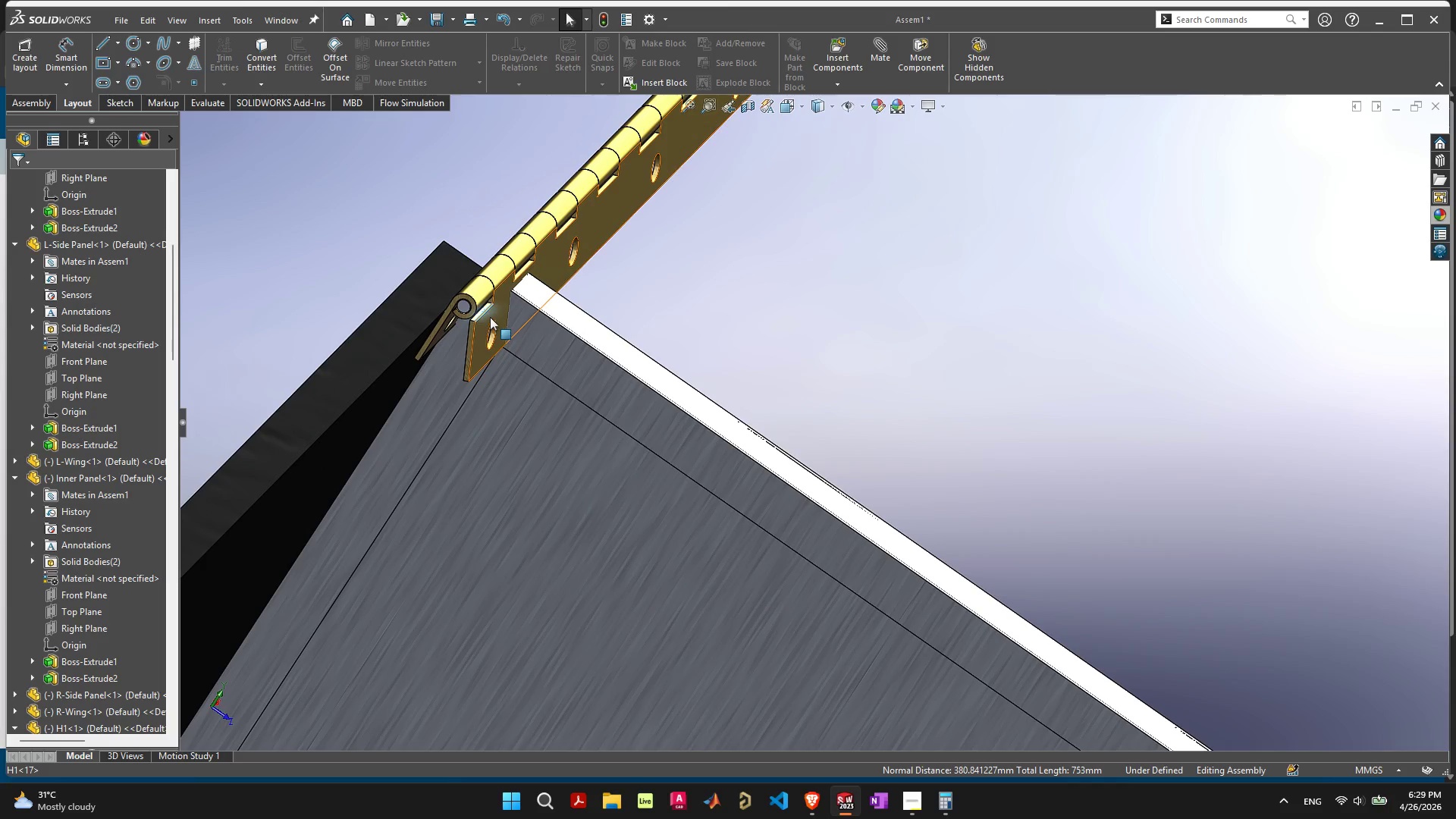 
left_click([484, 310])
 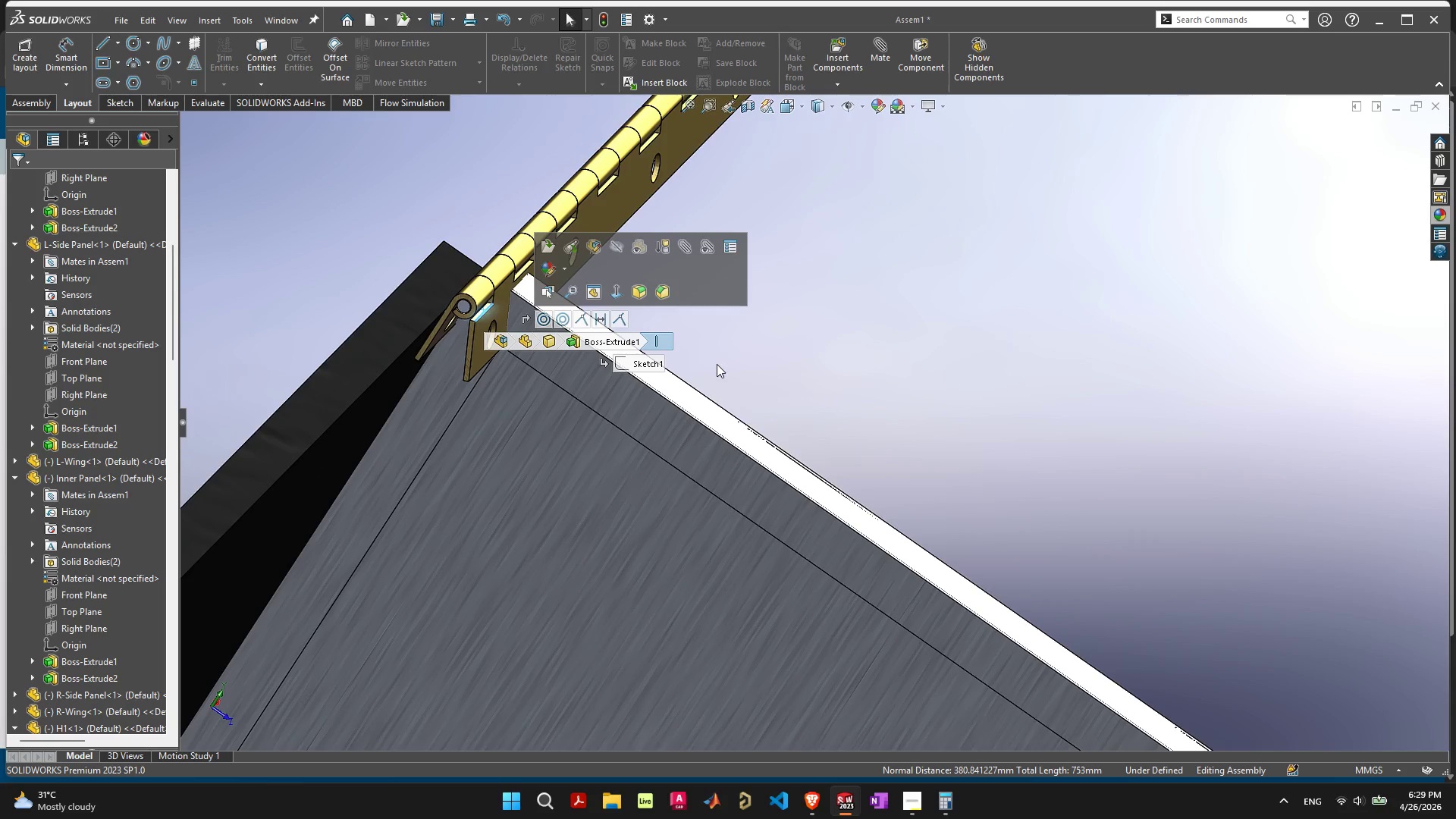 
left_click([999, 372])
 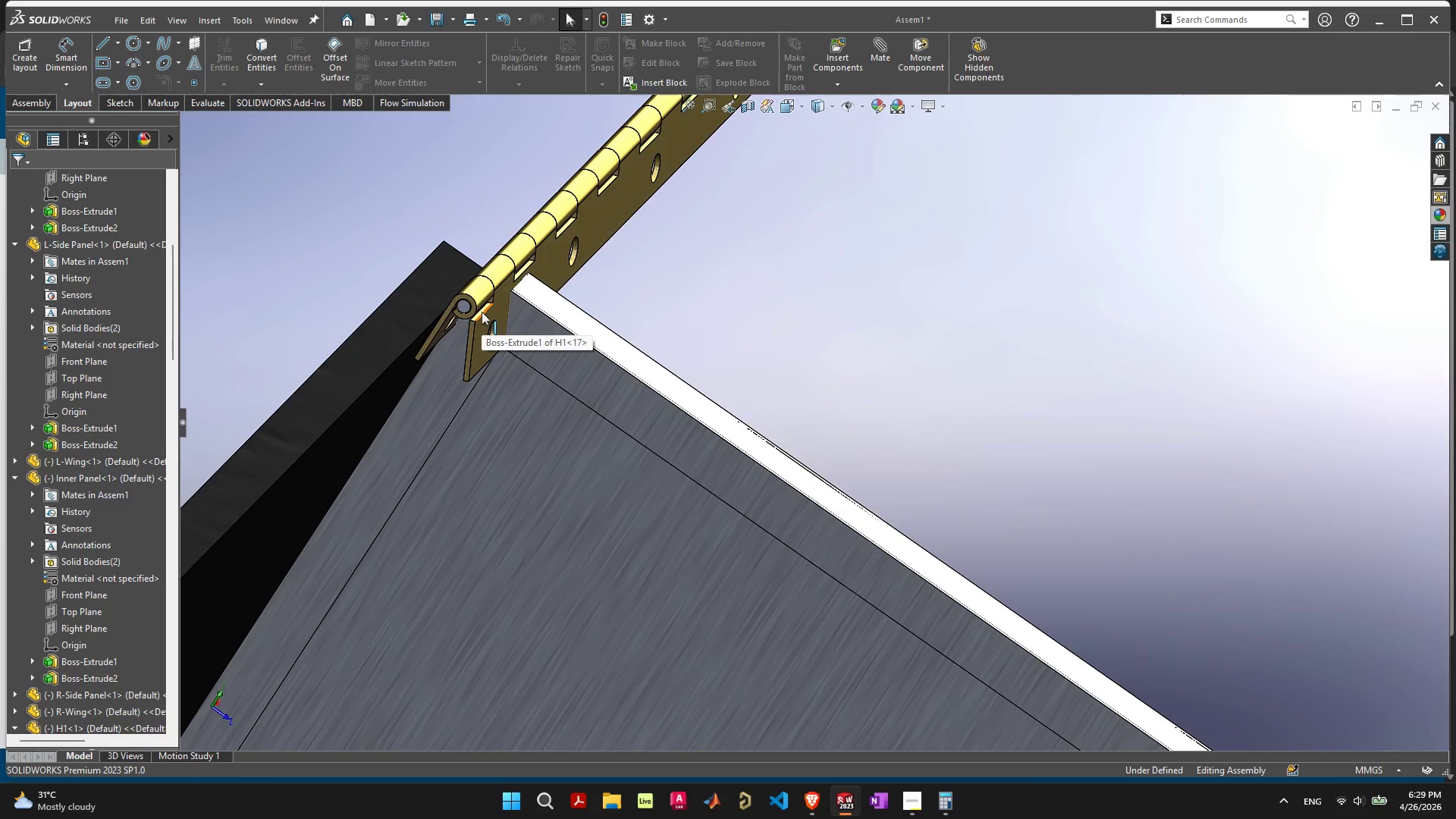 
left_click([481, 312])
 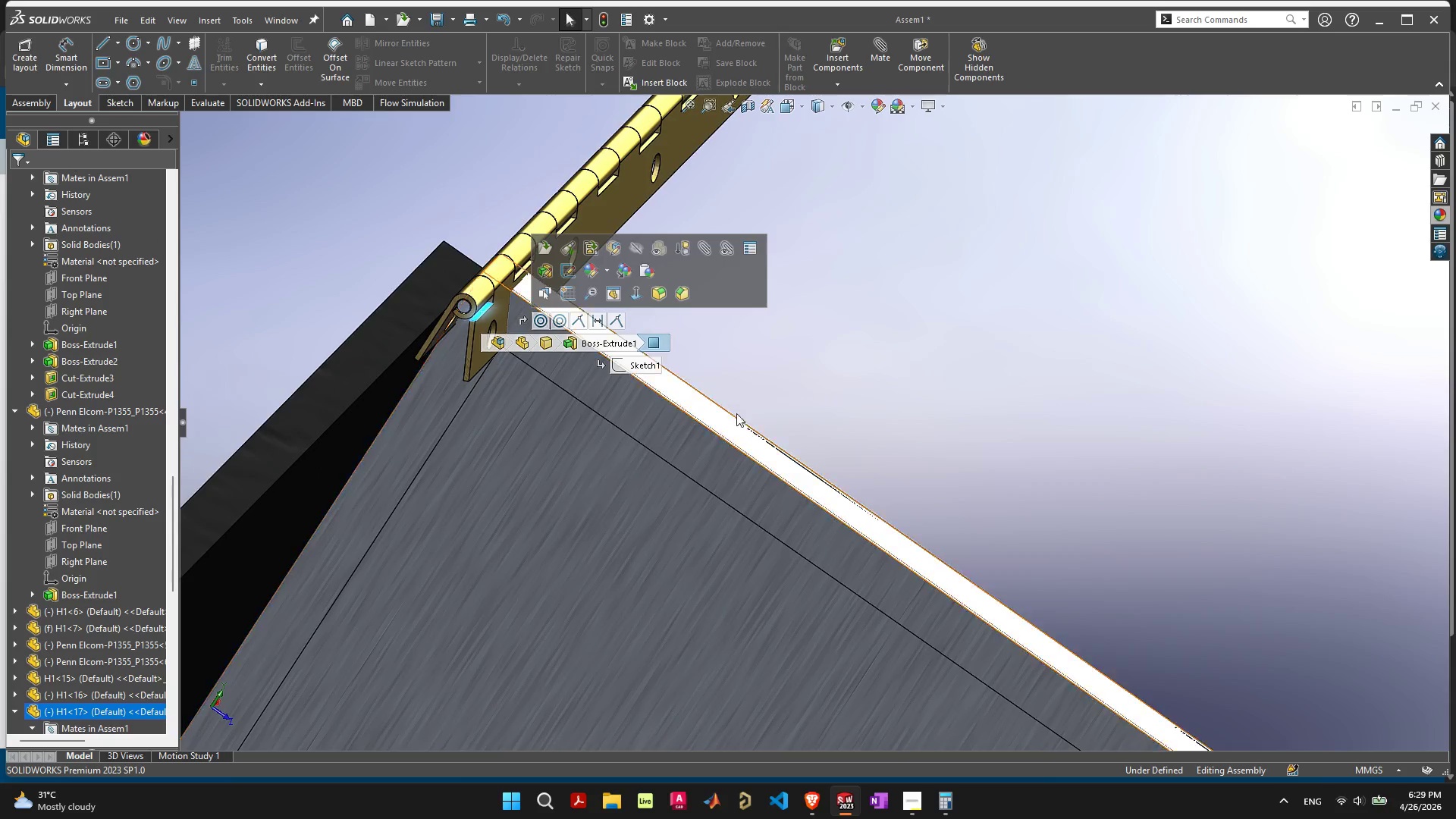 
hold_key(key=ShiftLeft, duration=0.78)
 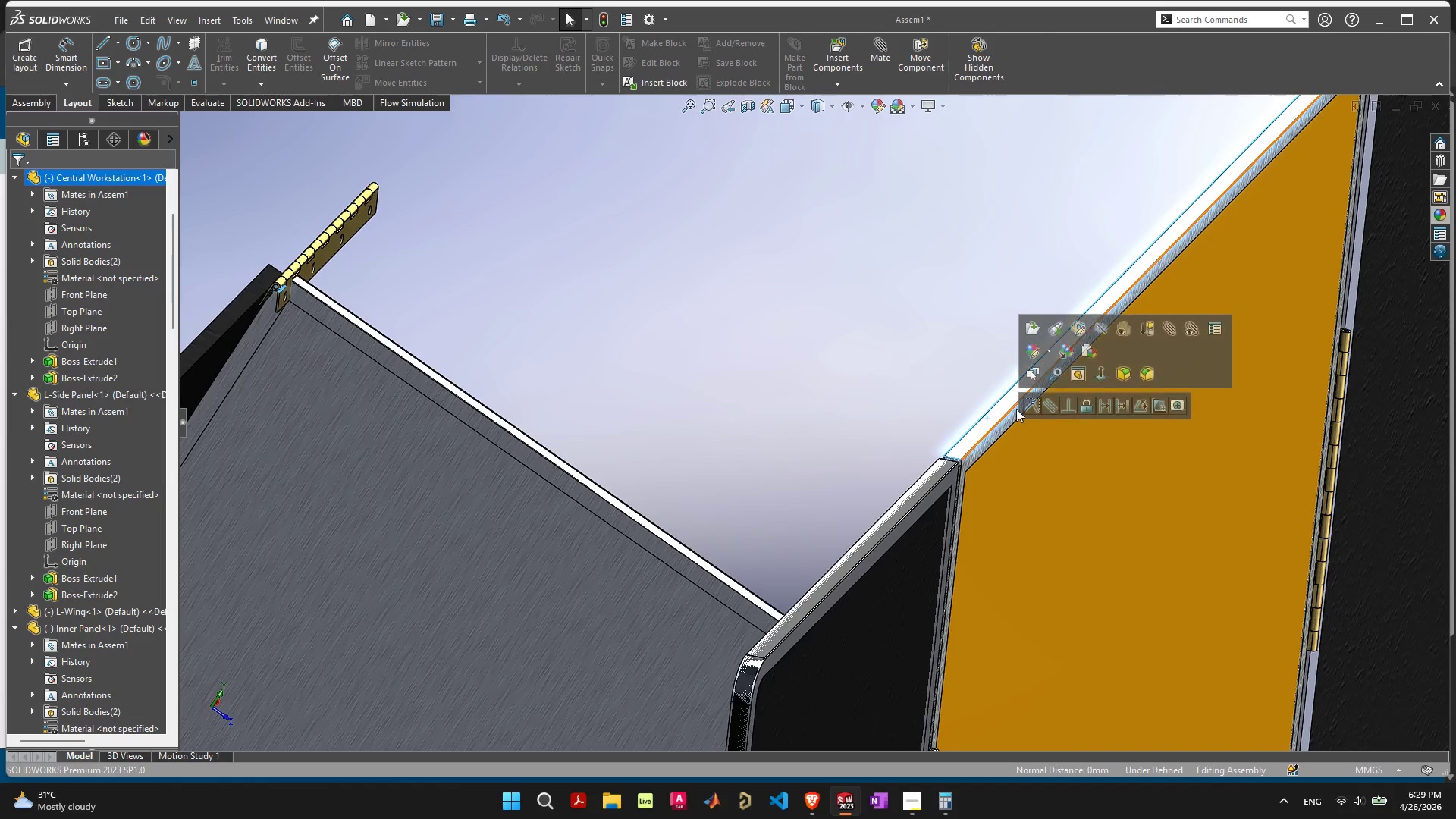 
scroll: coordinate [983, 470], scroll_direction: down, amount: 6.0
 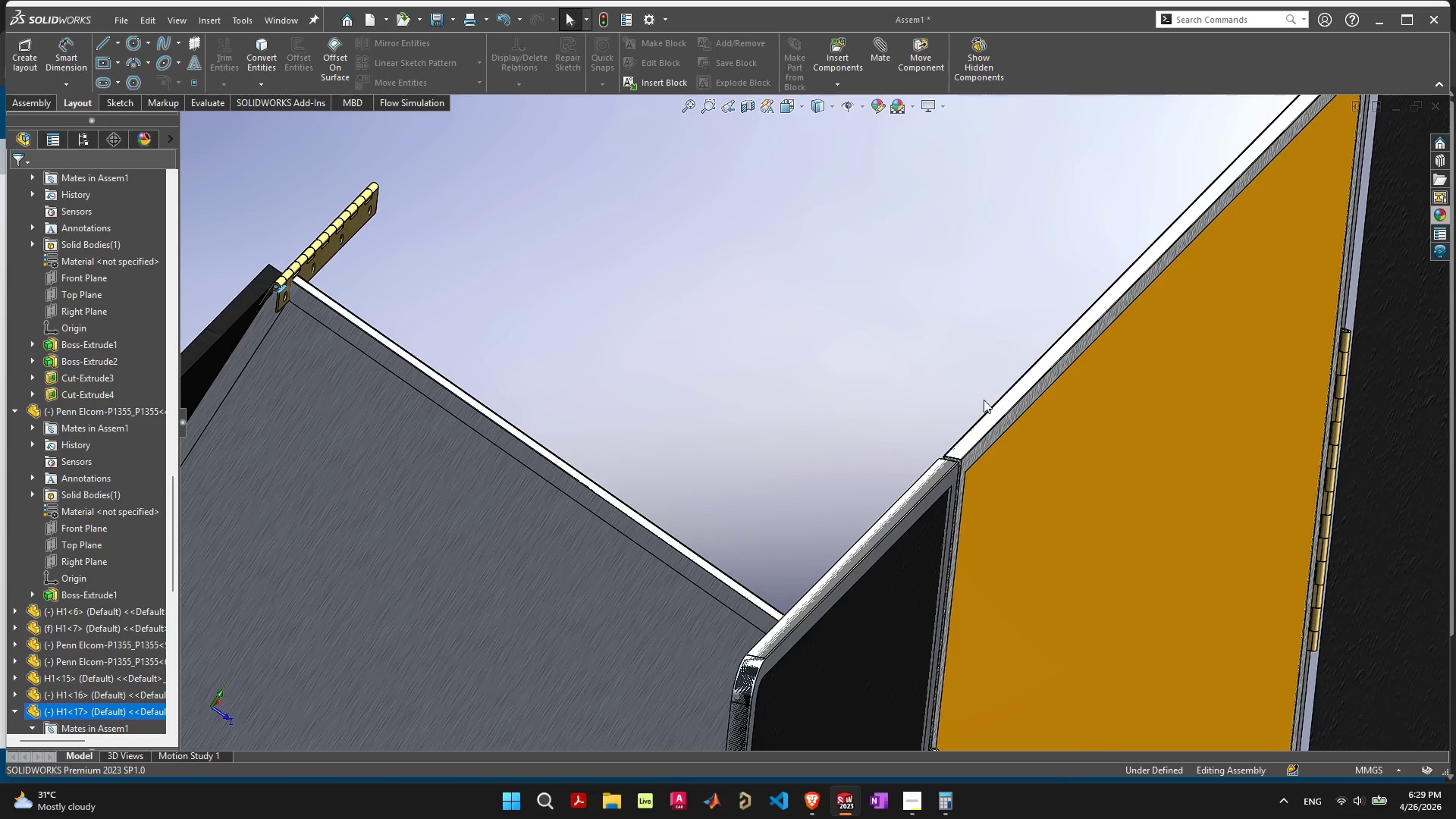 
left_click([988, 419])
 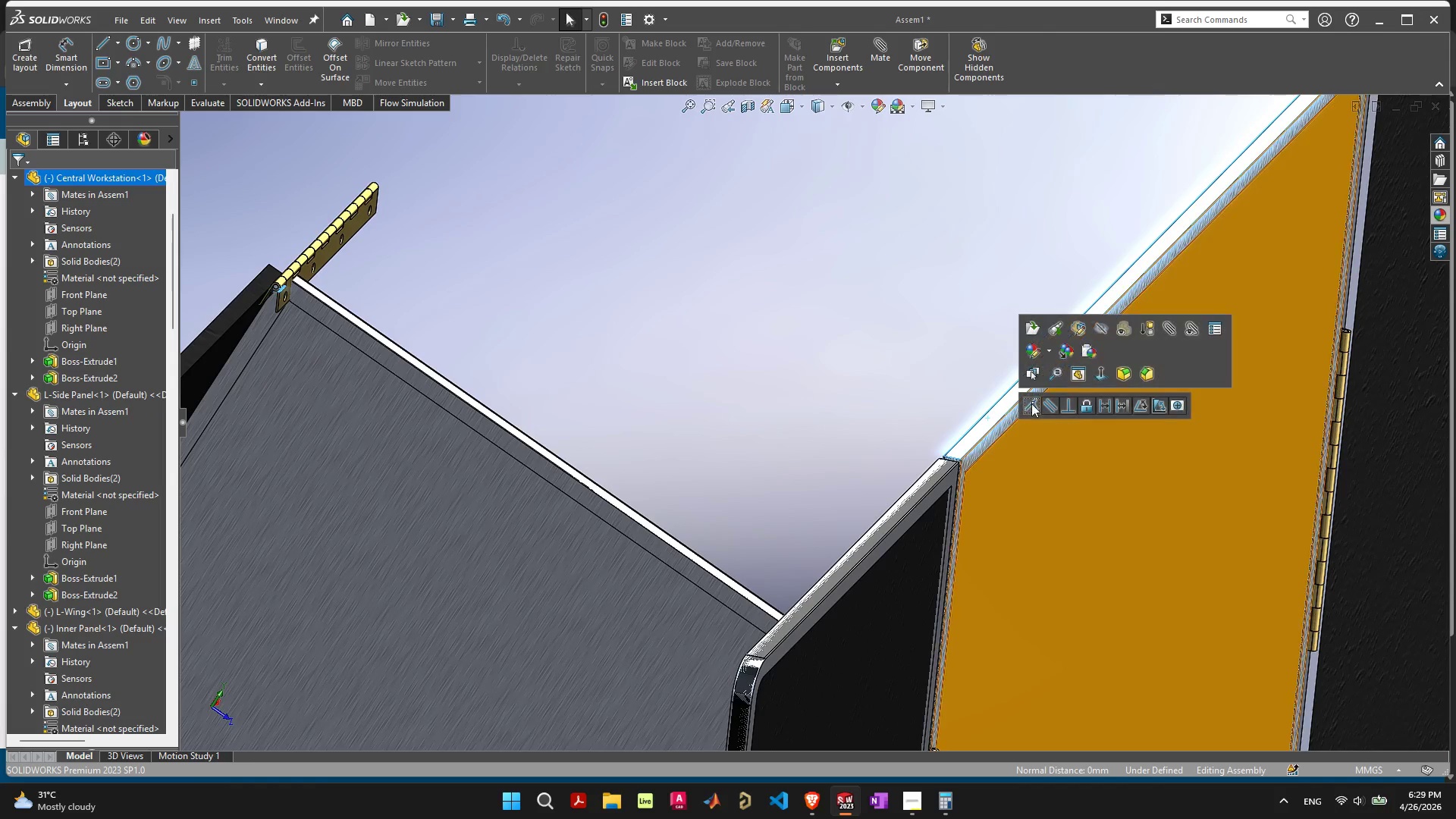 
left_click([1033, 403])
 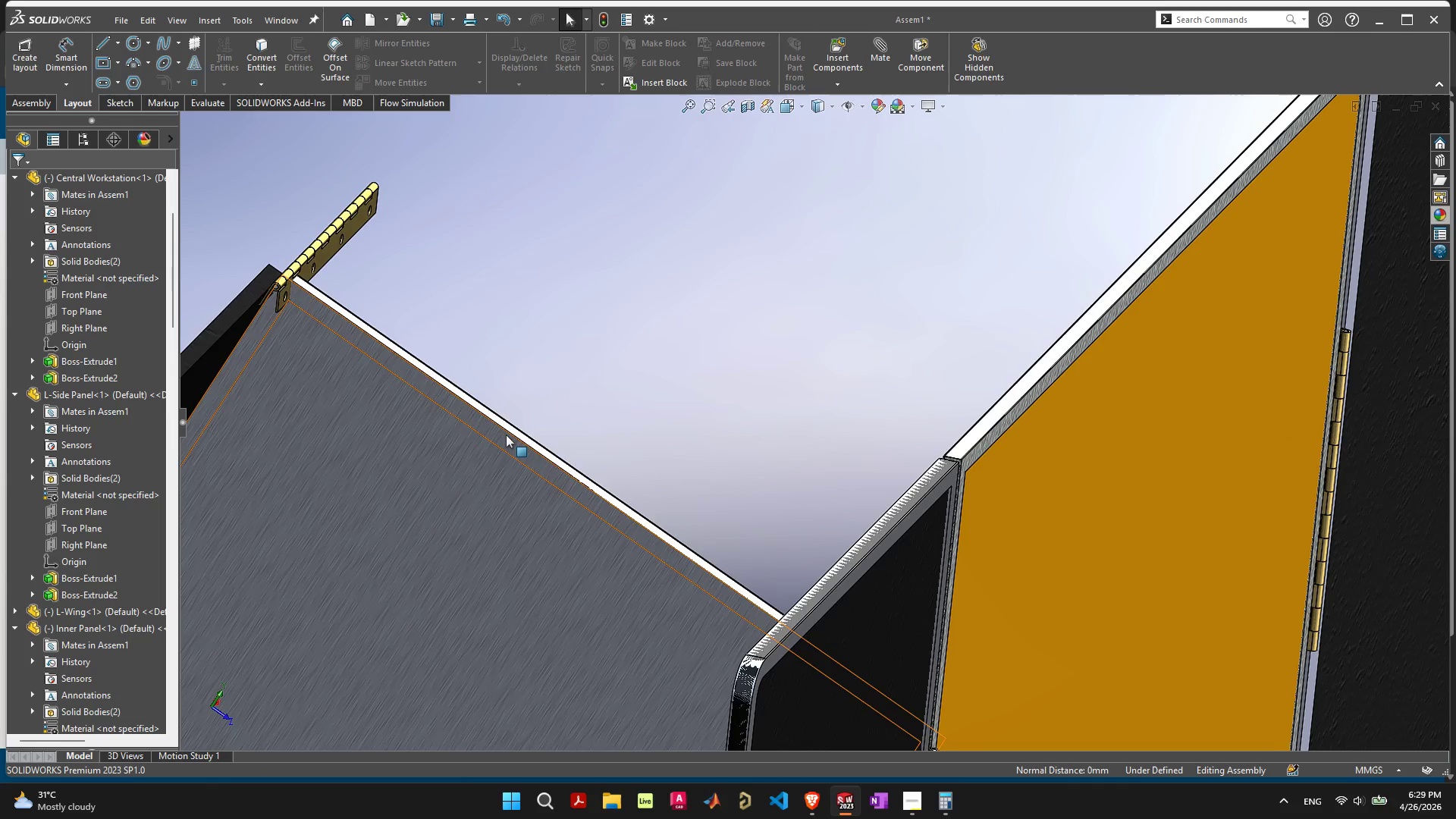 
left_click([325, 257])
 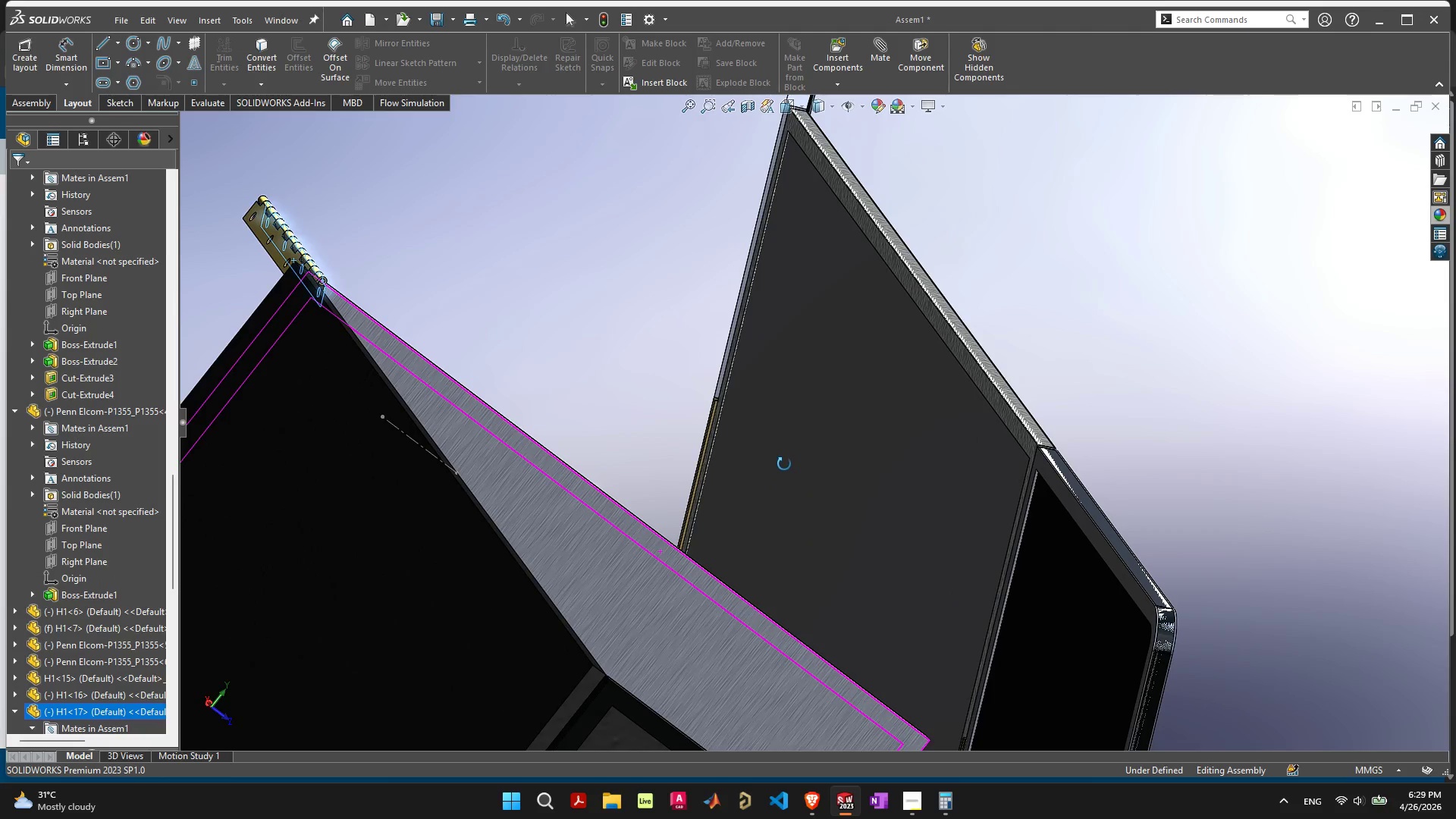 
hold_key(key=ShiftLeft, duration=1.0)
left_click([1008, 416])
 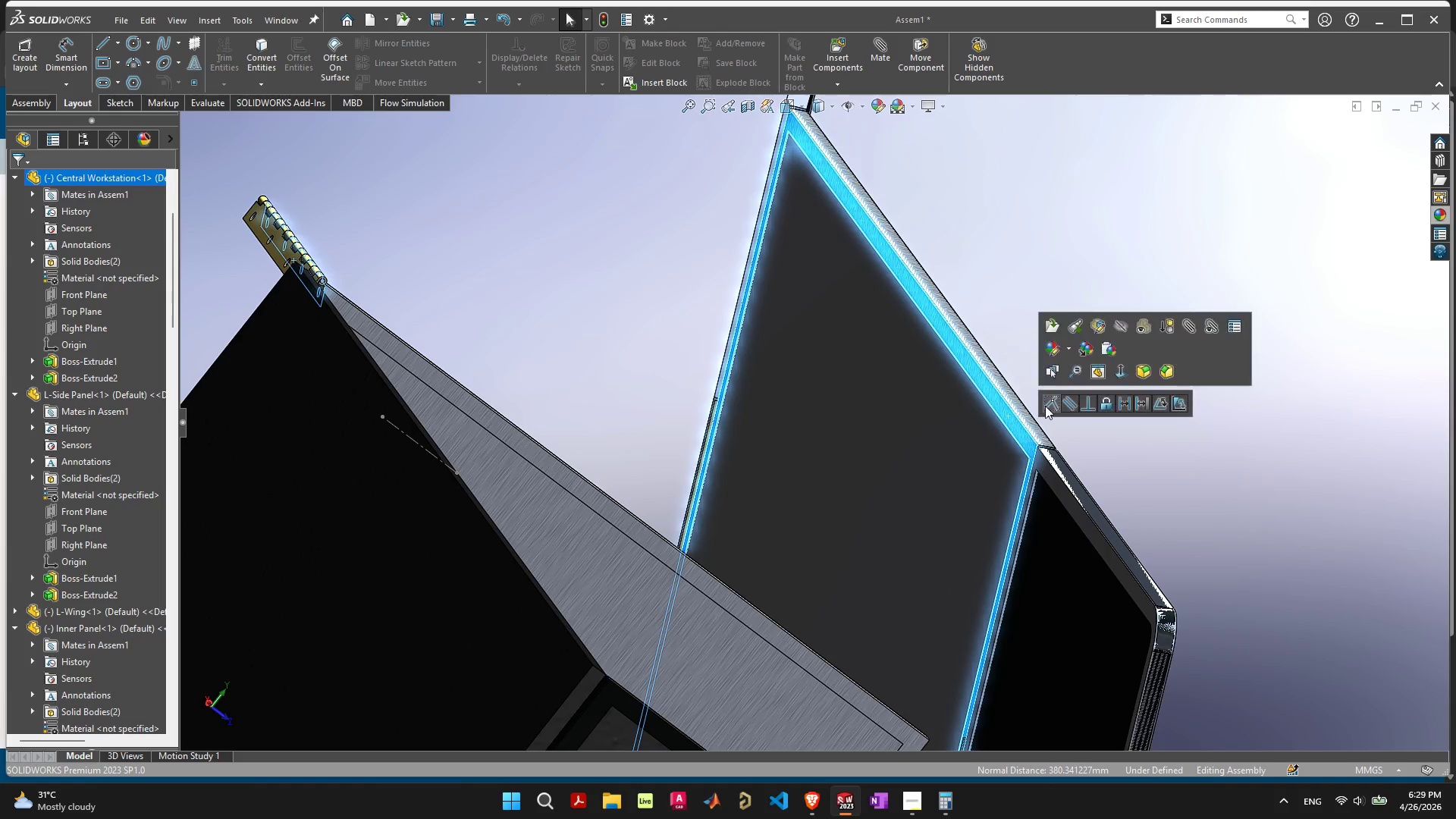 
left_click([1049, 404])
 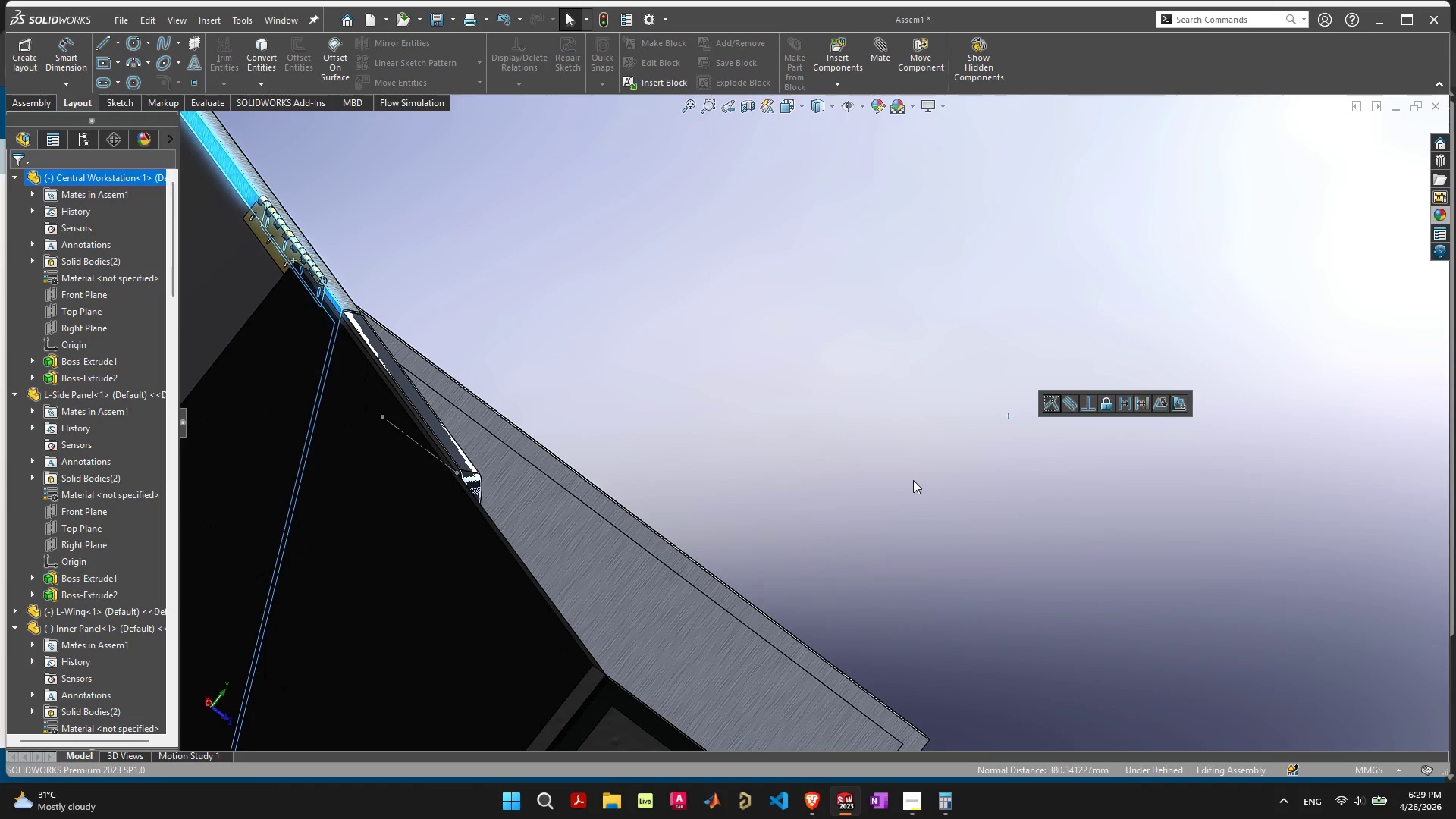 
scroll: coordinate [852, 497], scroll_direction: down, amount: 10.0
 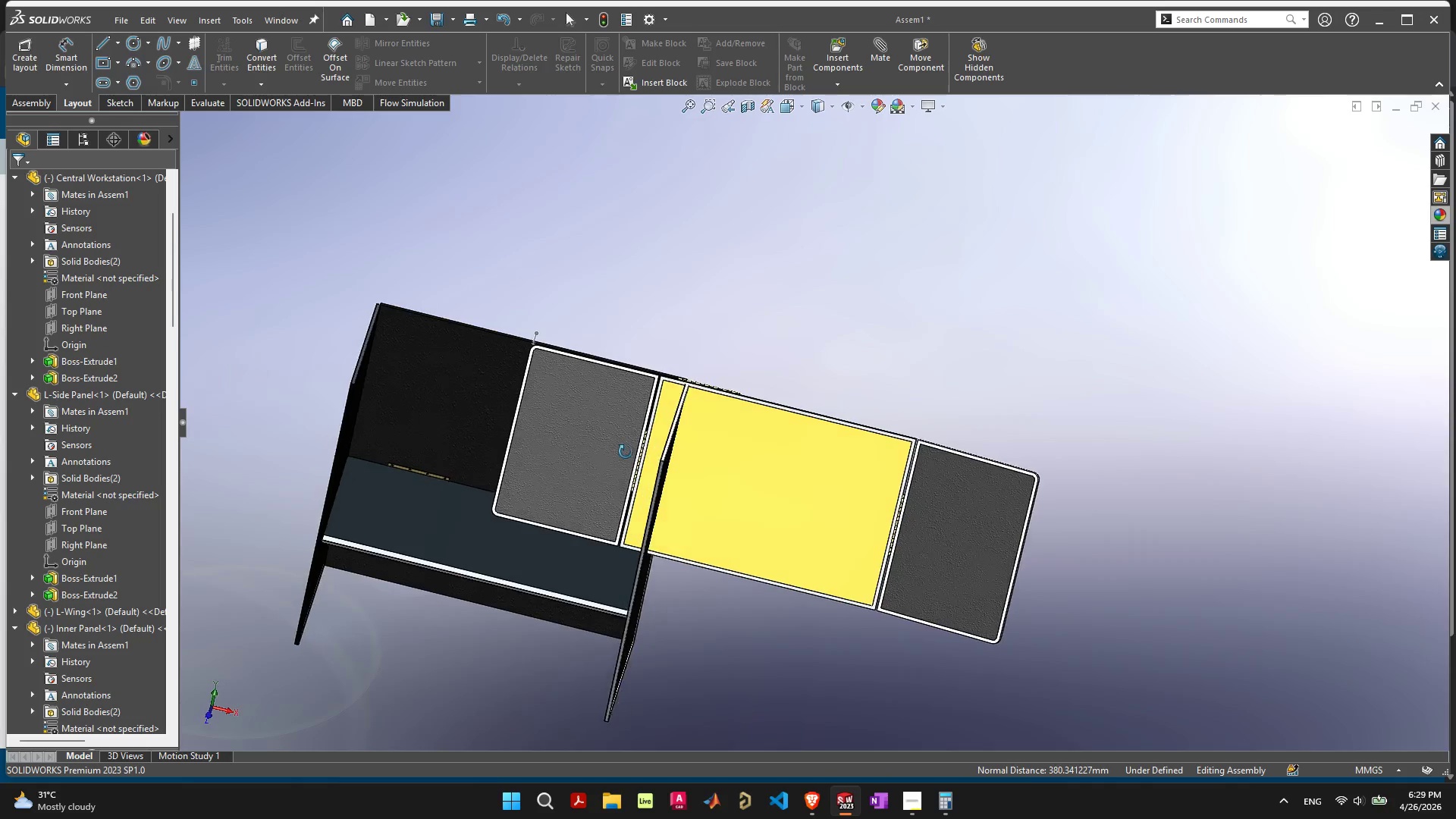 
left_click_drag(start_coordinate=[592, 398], to_coordinate=[427, 391])
 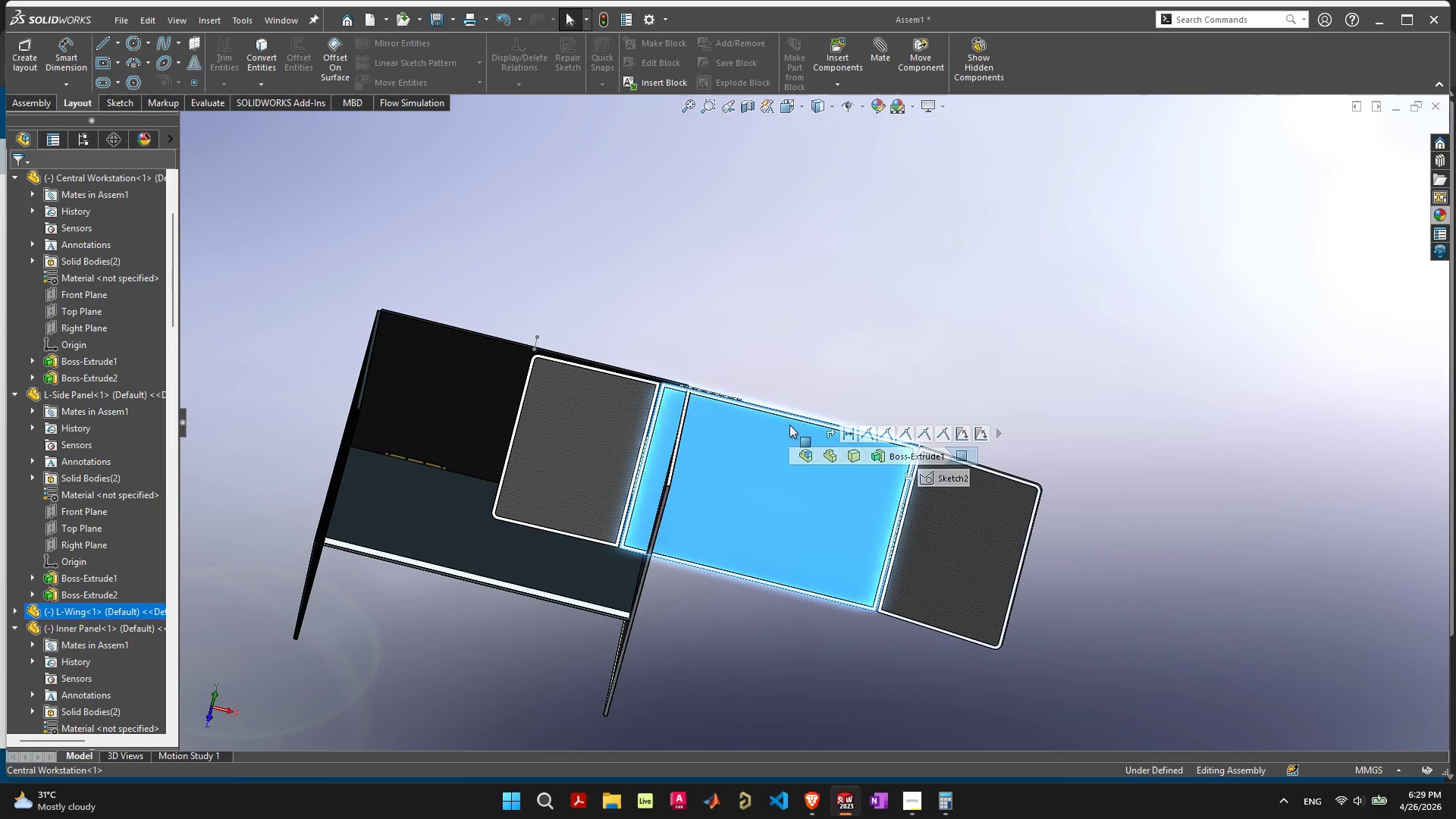 
left_click_drag(start_coordinate=[804, 425], to_coordinate=[665, 404])
 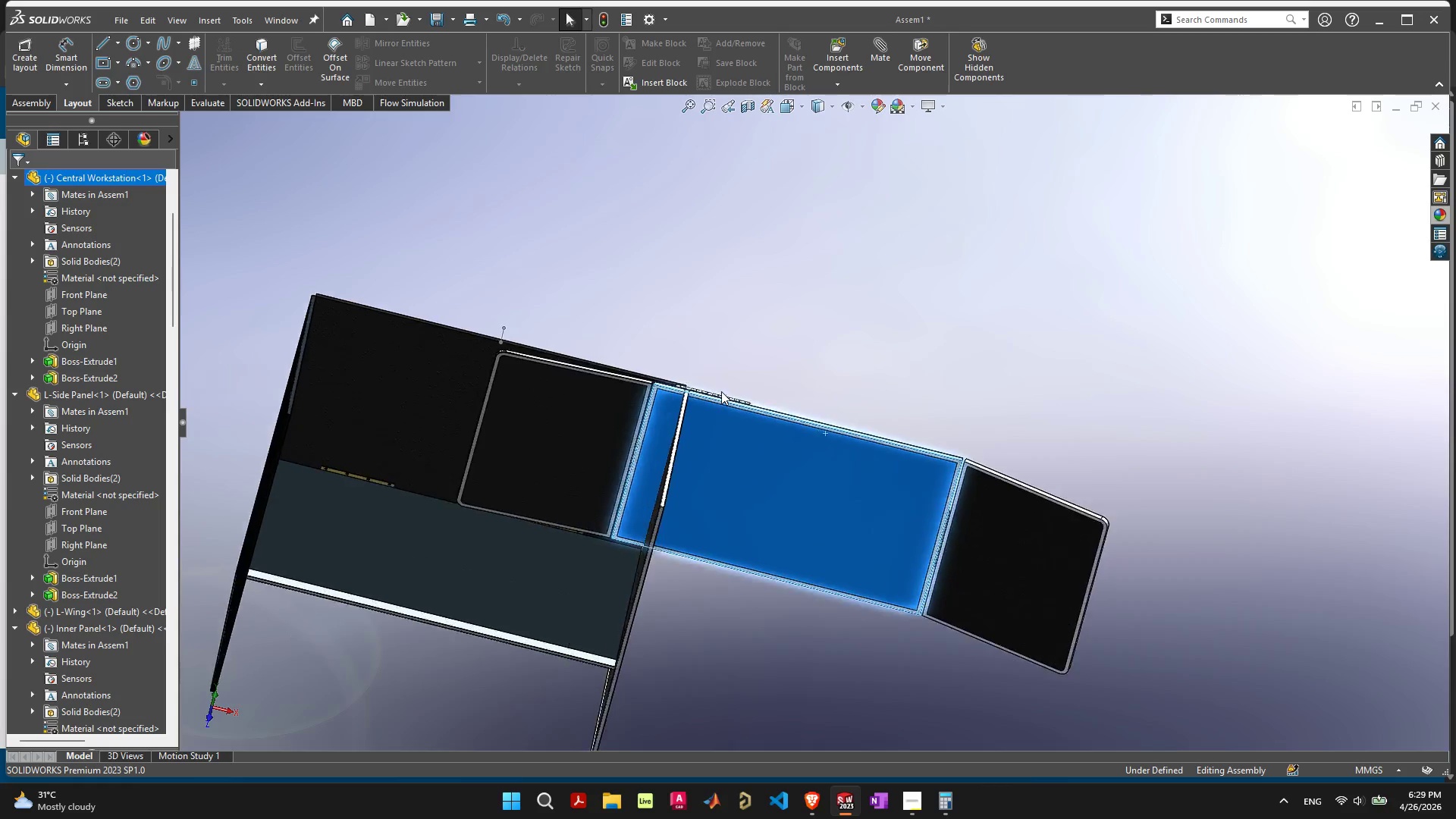 
scroll: coordinate [723, 394], scroll_direction: up, amount: 5.0
 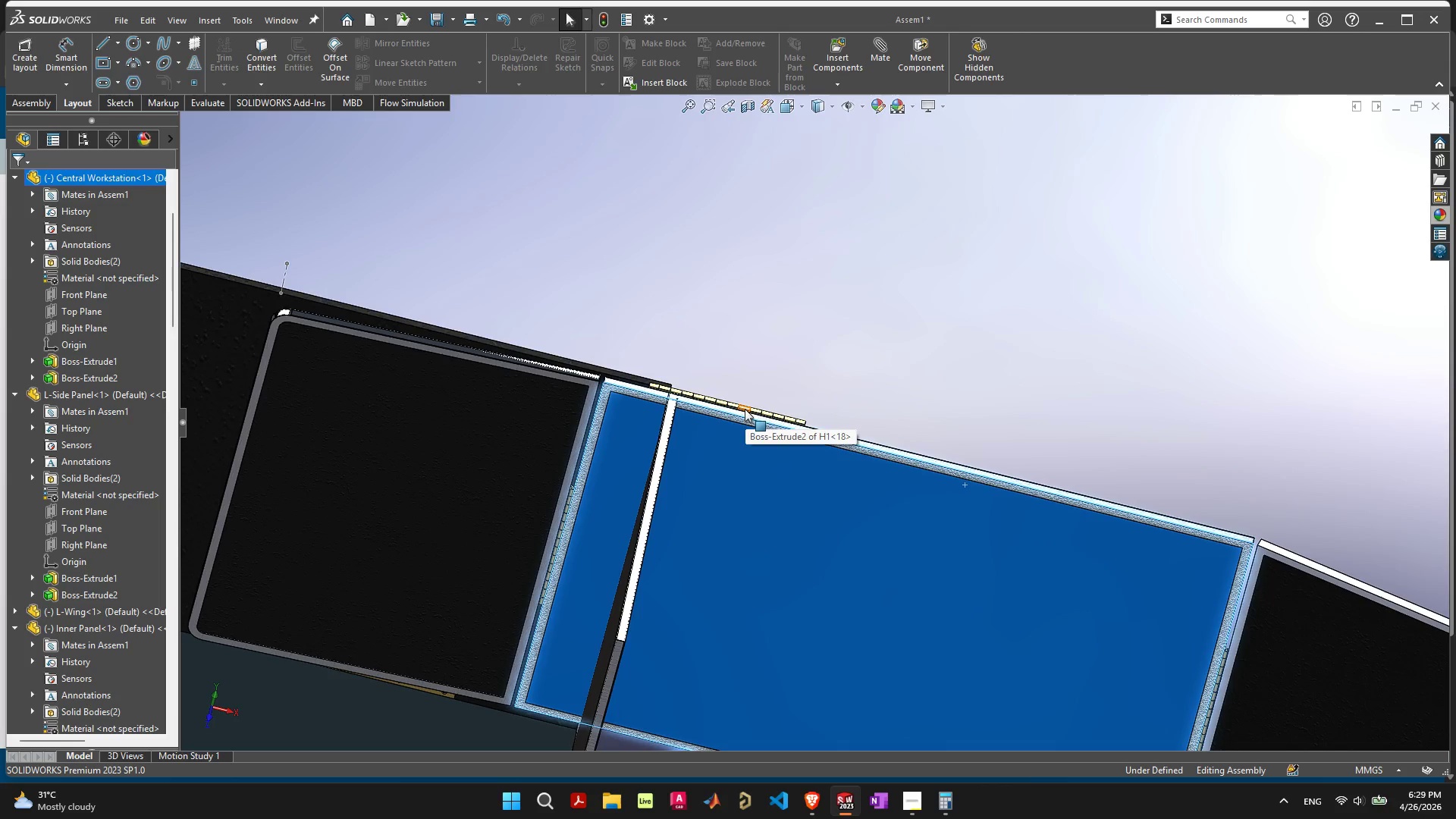 
left_click_drag(start_coordinate=[745, 410], to_coordinate=[601, 388])
 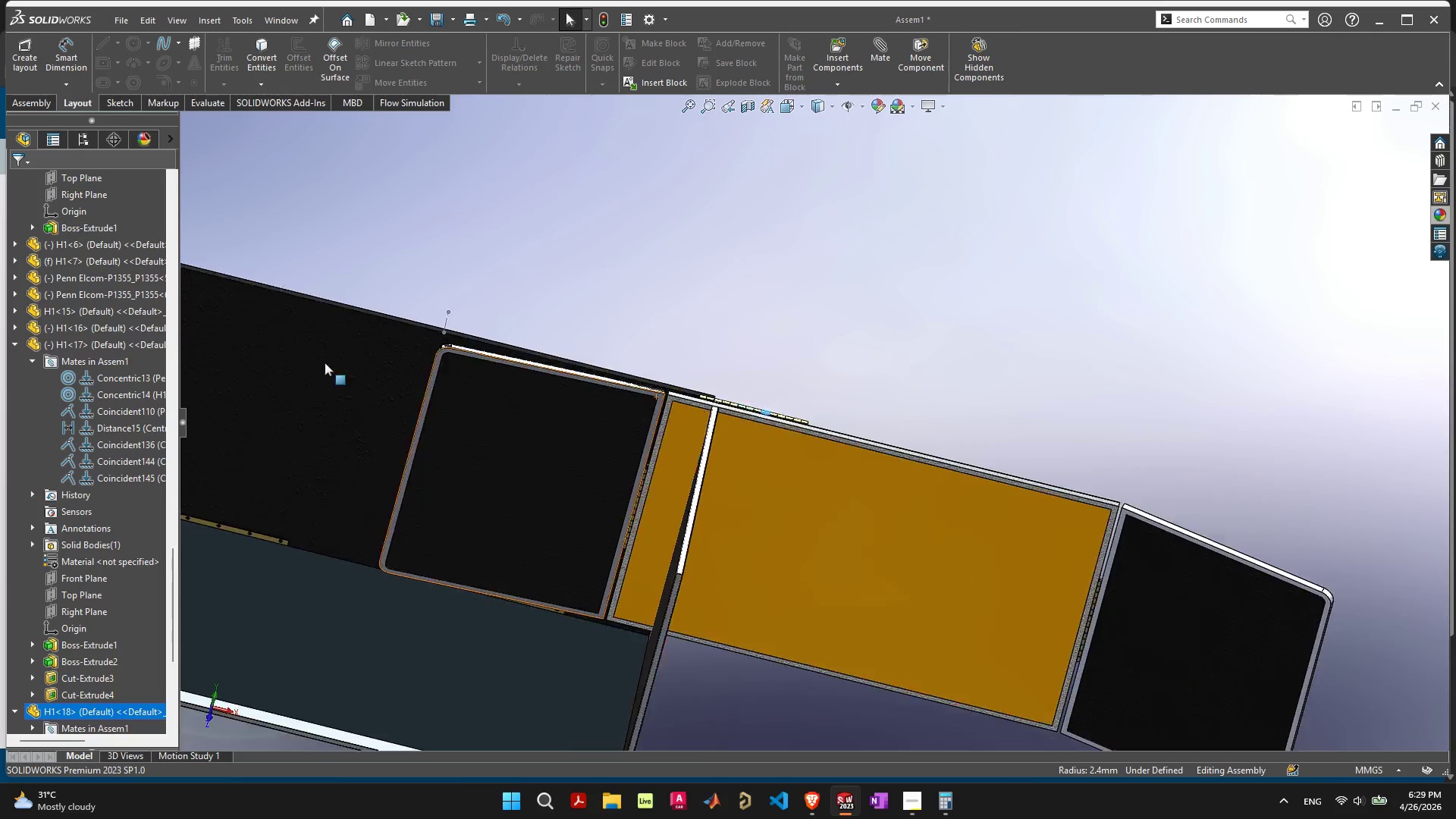 
scroll: coordinate [325, 362], scroll_direction: down, amount: 4.0
 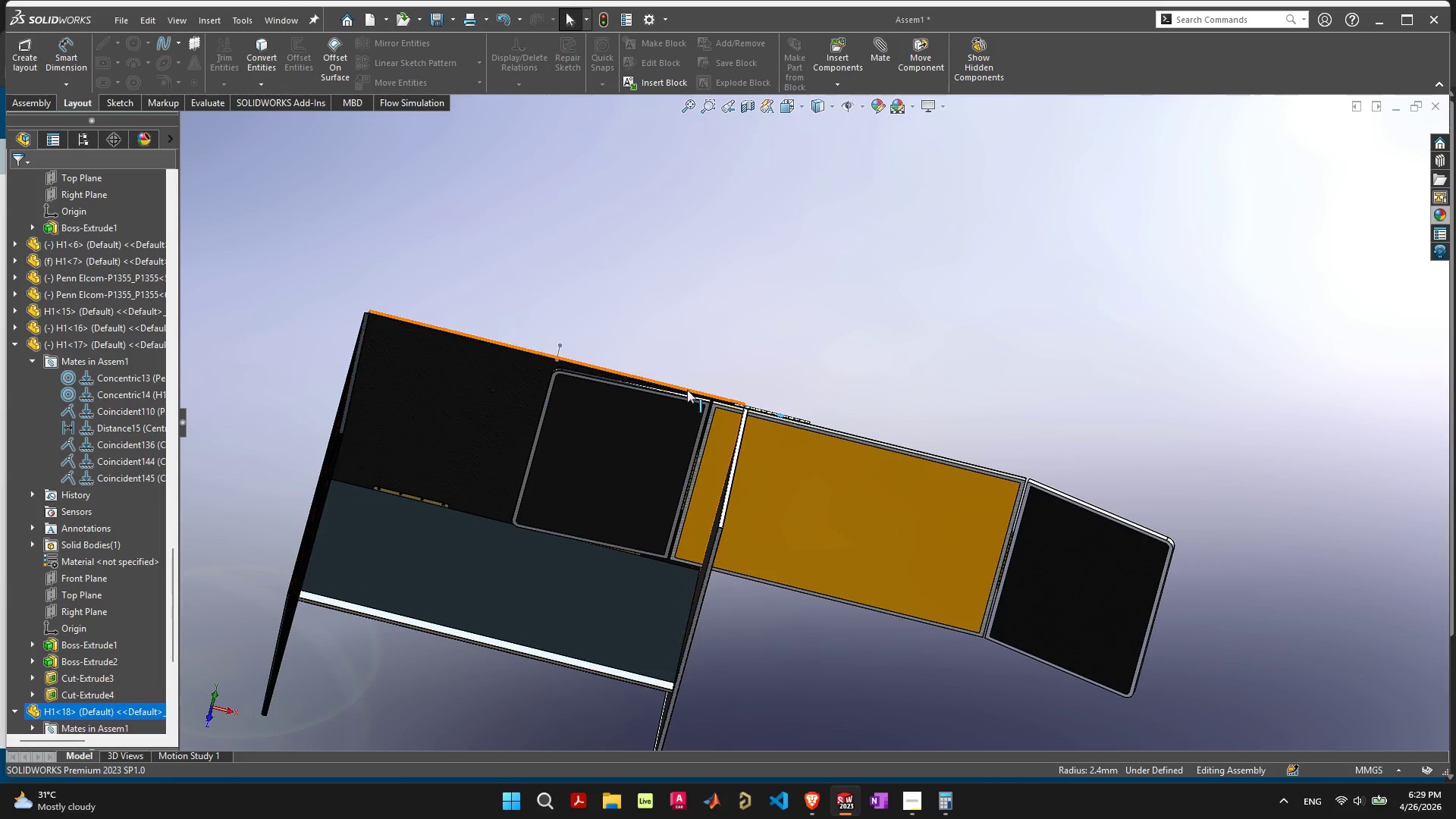 
scroll: coordinate [718, 403], scroll_direction: up, amount: 4.0
 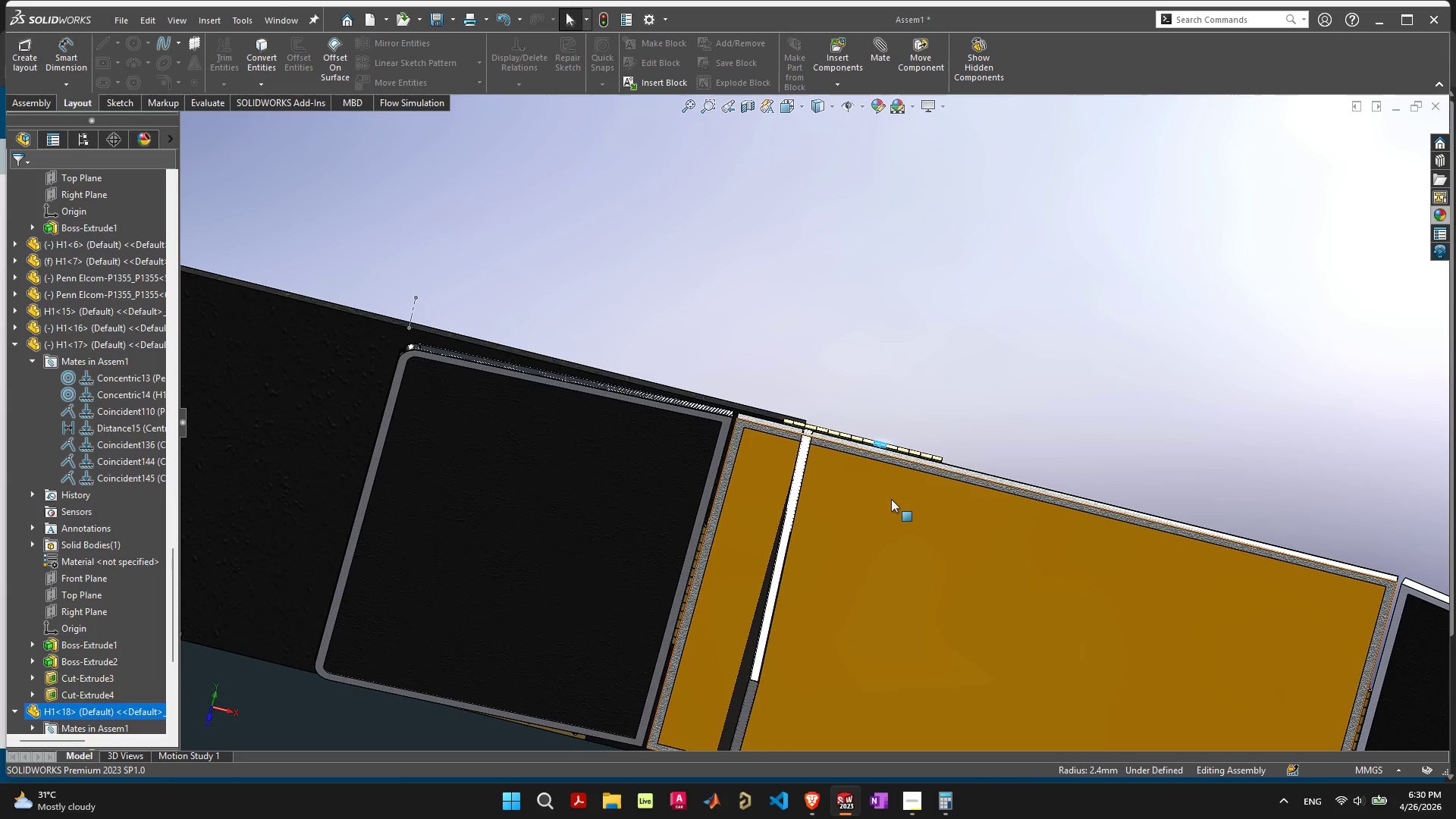 
scroll: coordinate [913, 491], scroll_direction: down, amount: 5.0
 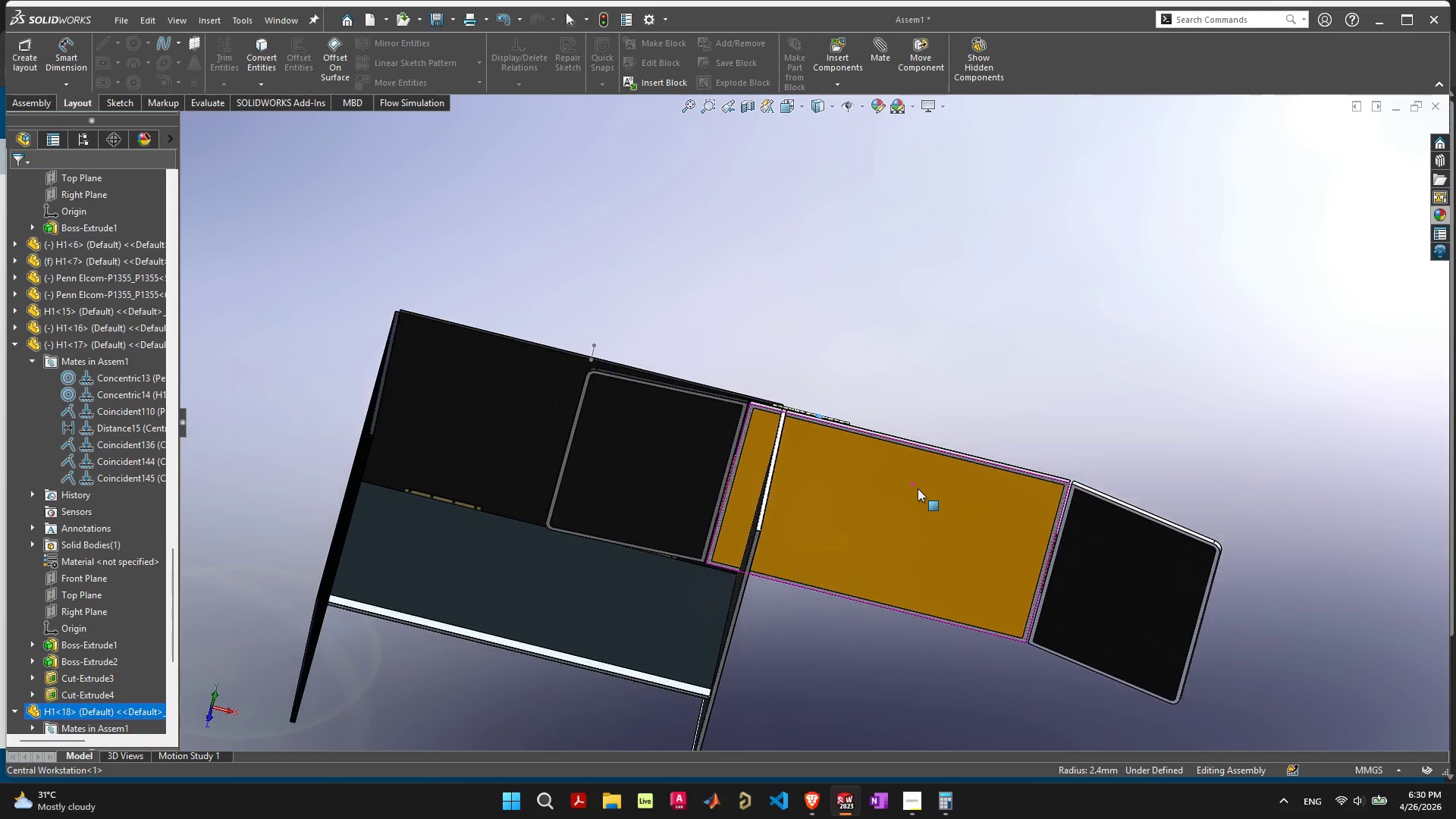 
scroll: coordinate [918, 488], scroll_direction: up, amount: 1.0
 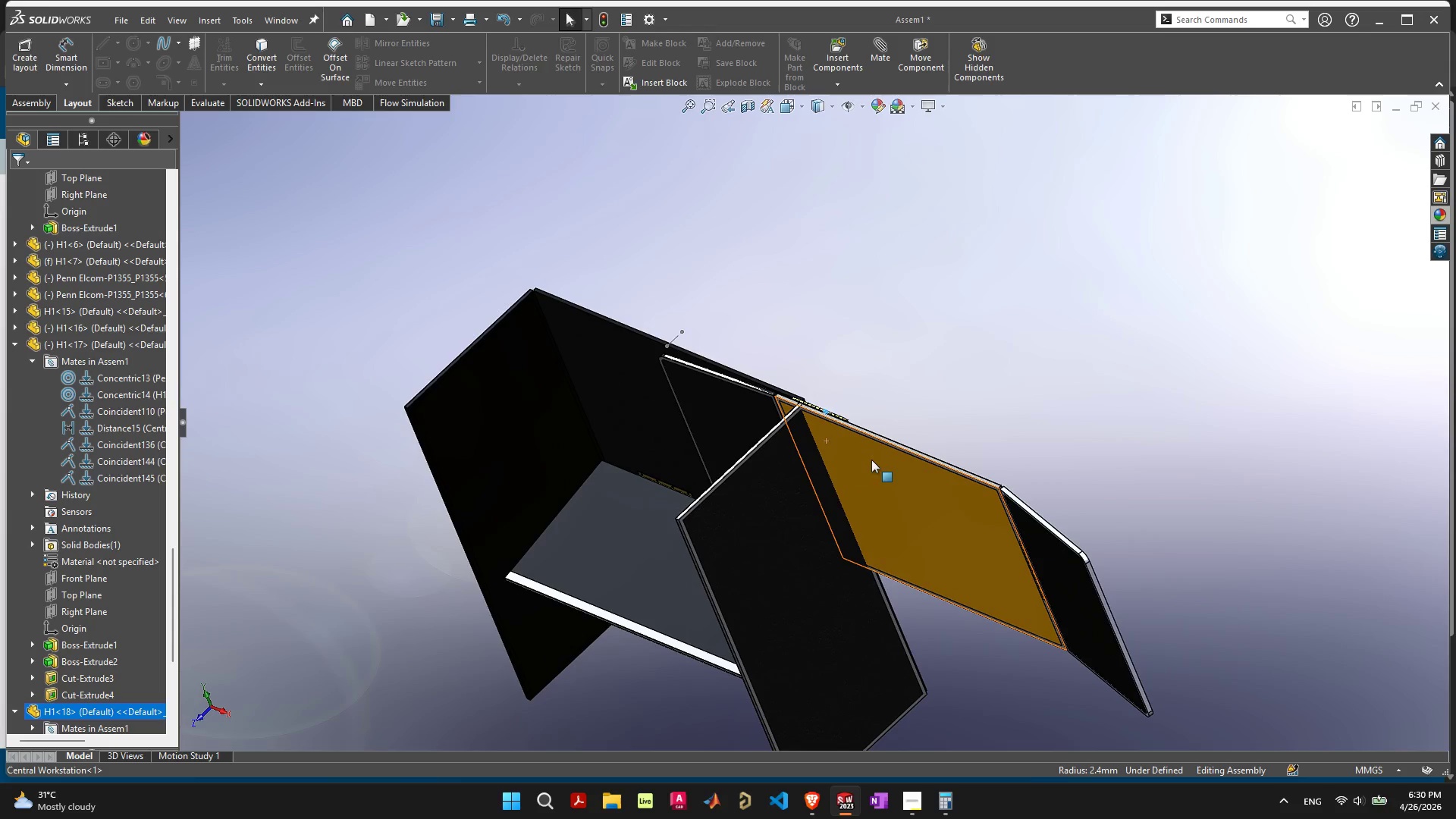 
left_click_drag(start_coordinate=[881, 453], to_coordinate=[668, 463])
 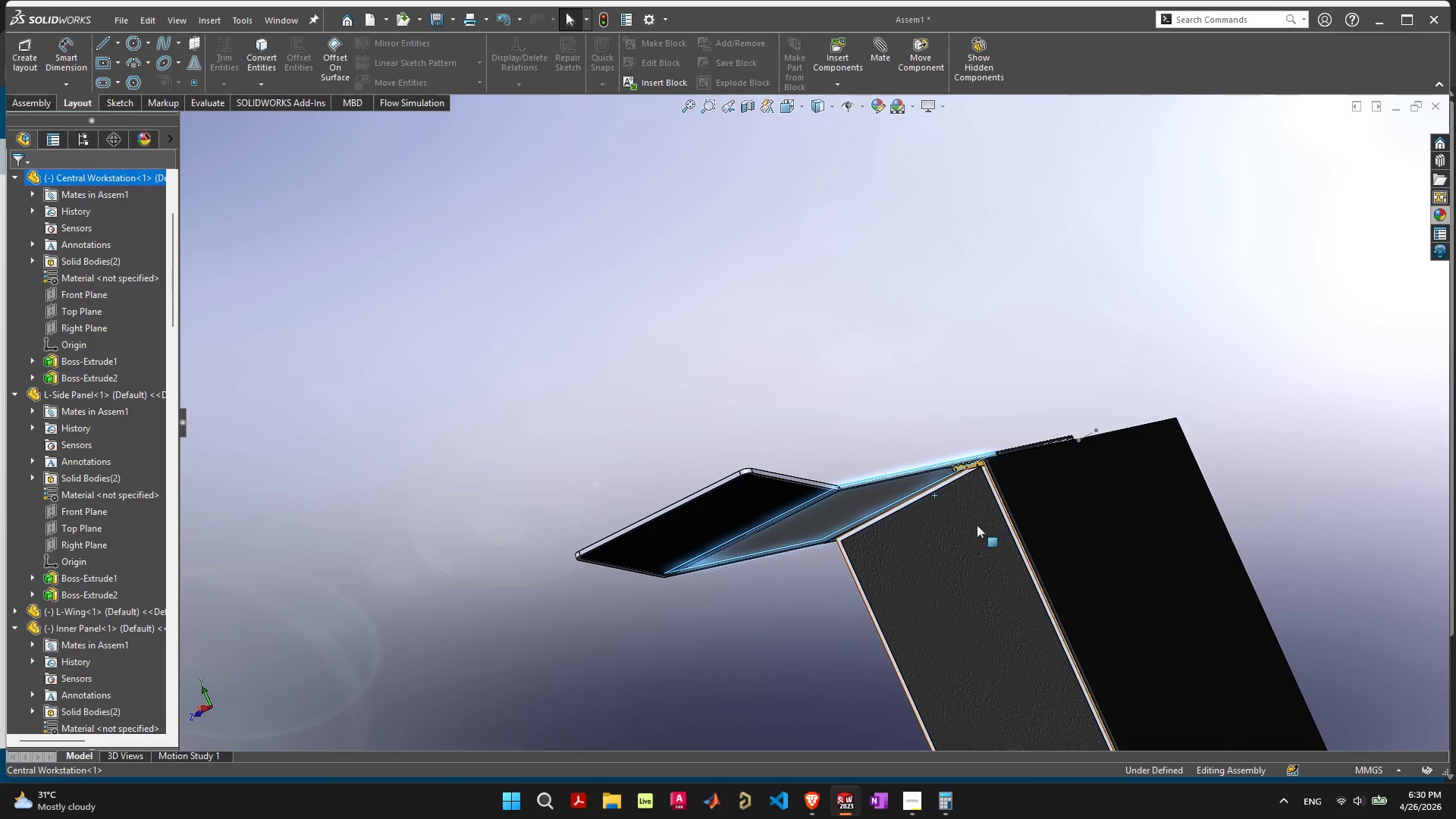 
scroll: coordinate [998, 490], scroll_direction: down, amount: 4.0
 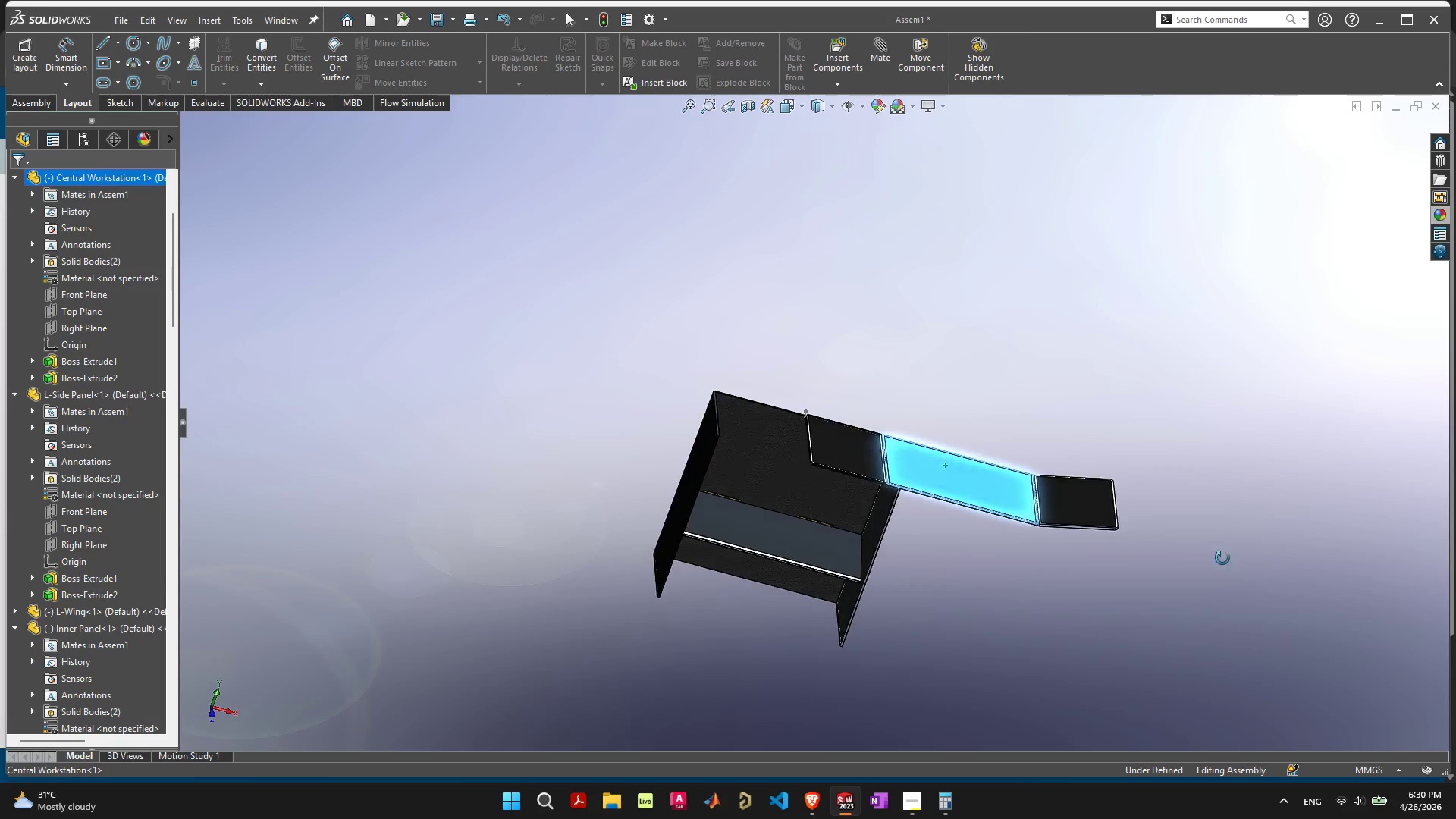 
scroll: coordinate [910, 433], scroll_direction: up, amount: 2.0
 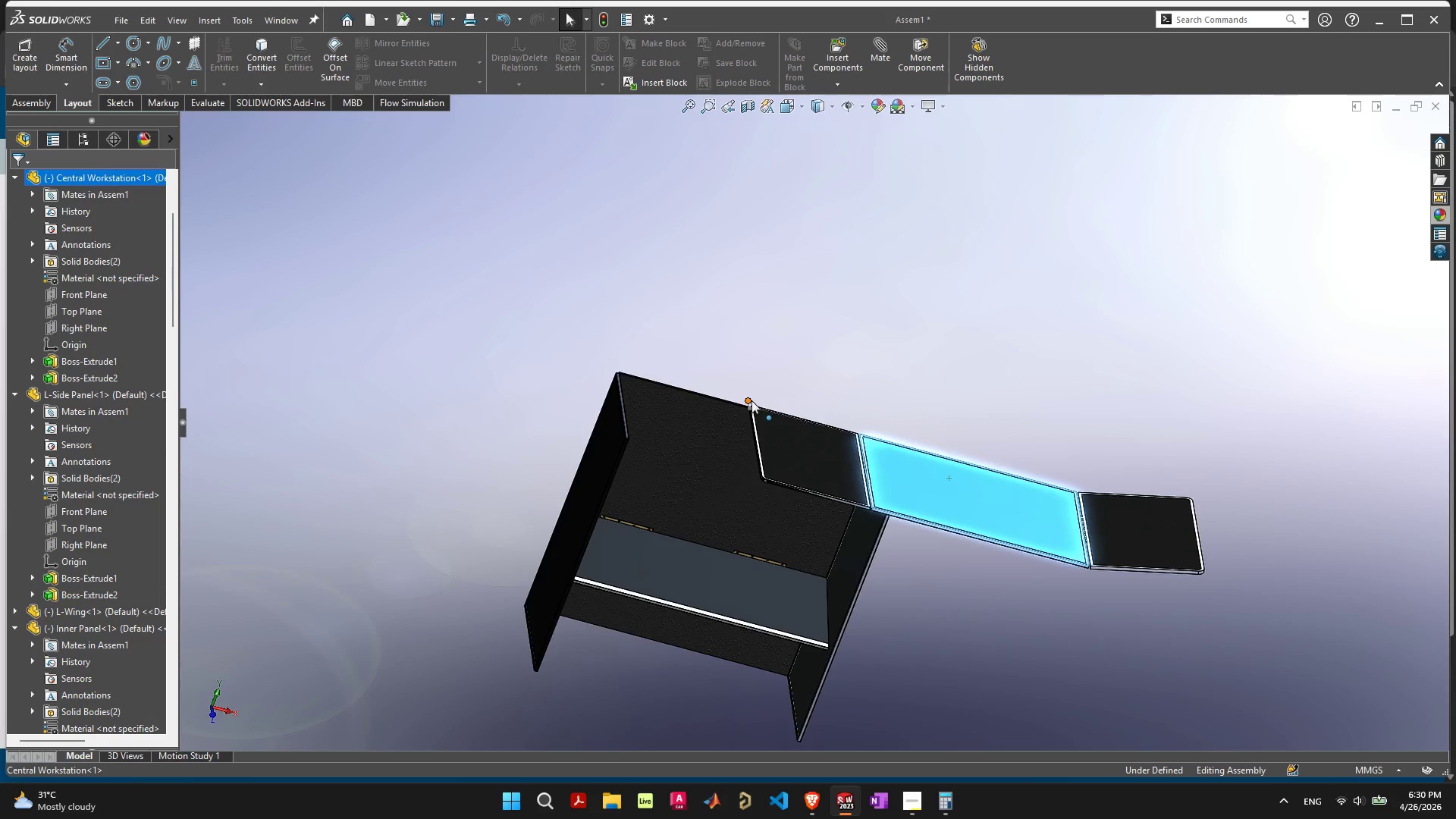 
left_click([750, 400])
 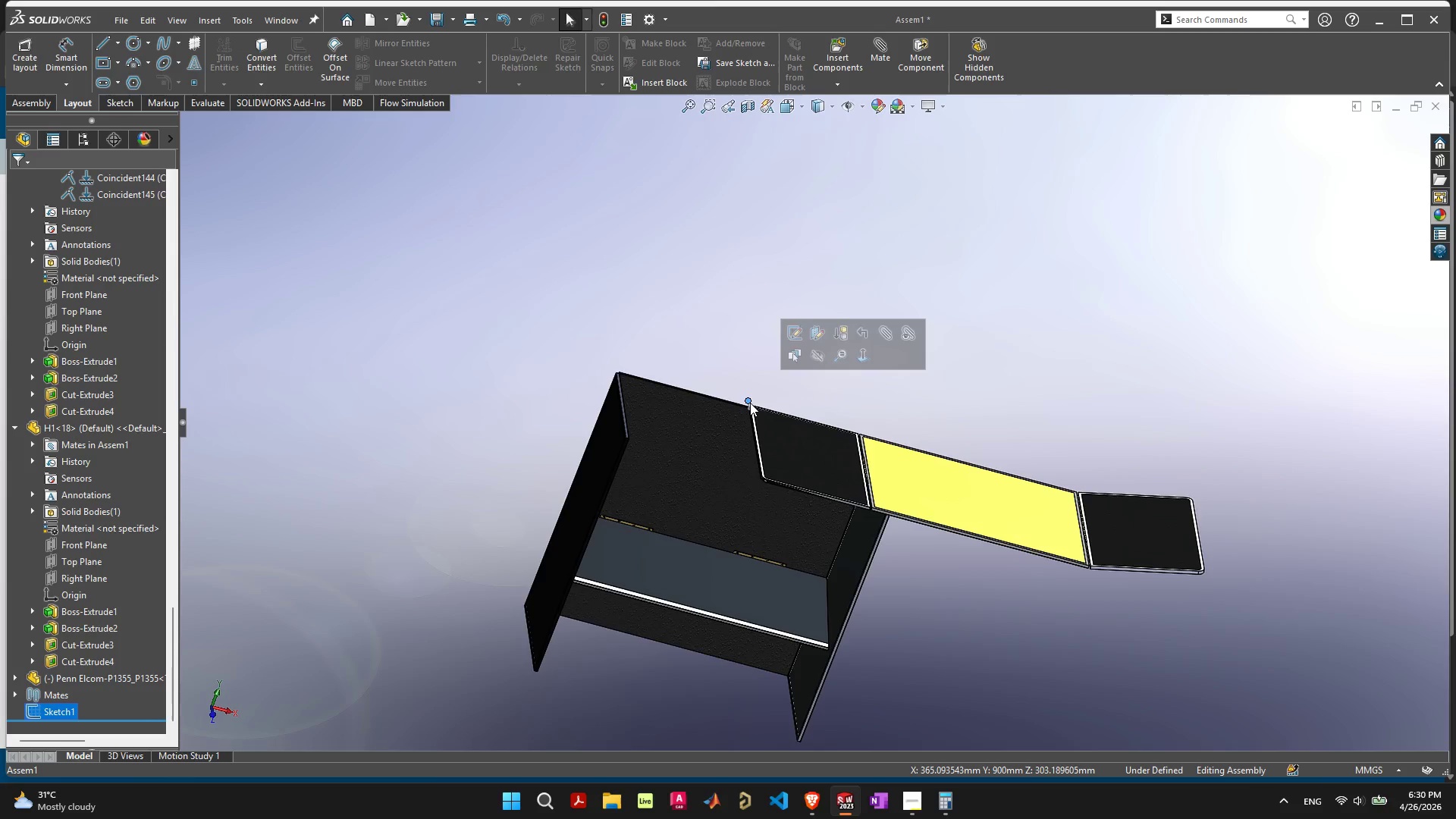 
scroll: coordinate [779, 434], scroll_direction: up, amount: 6.0
 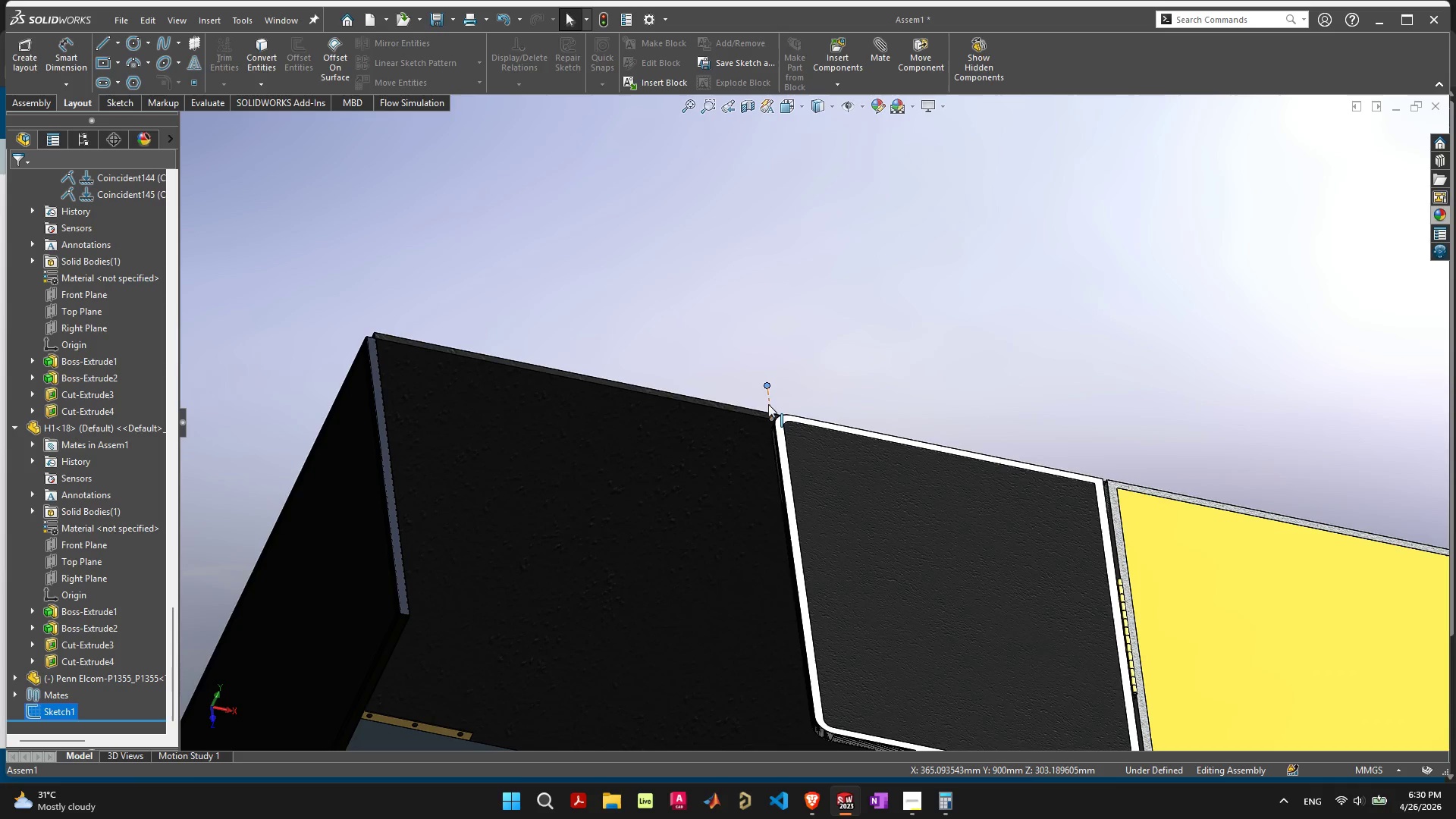 
left_click([769, 403])
 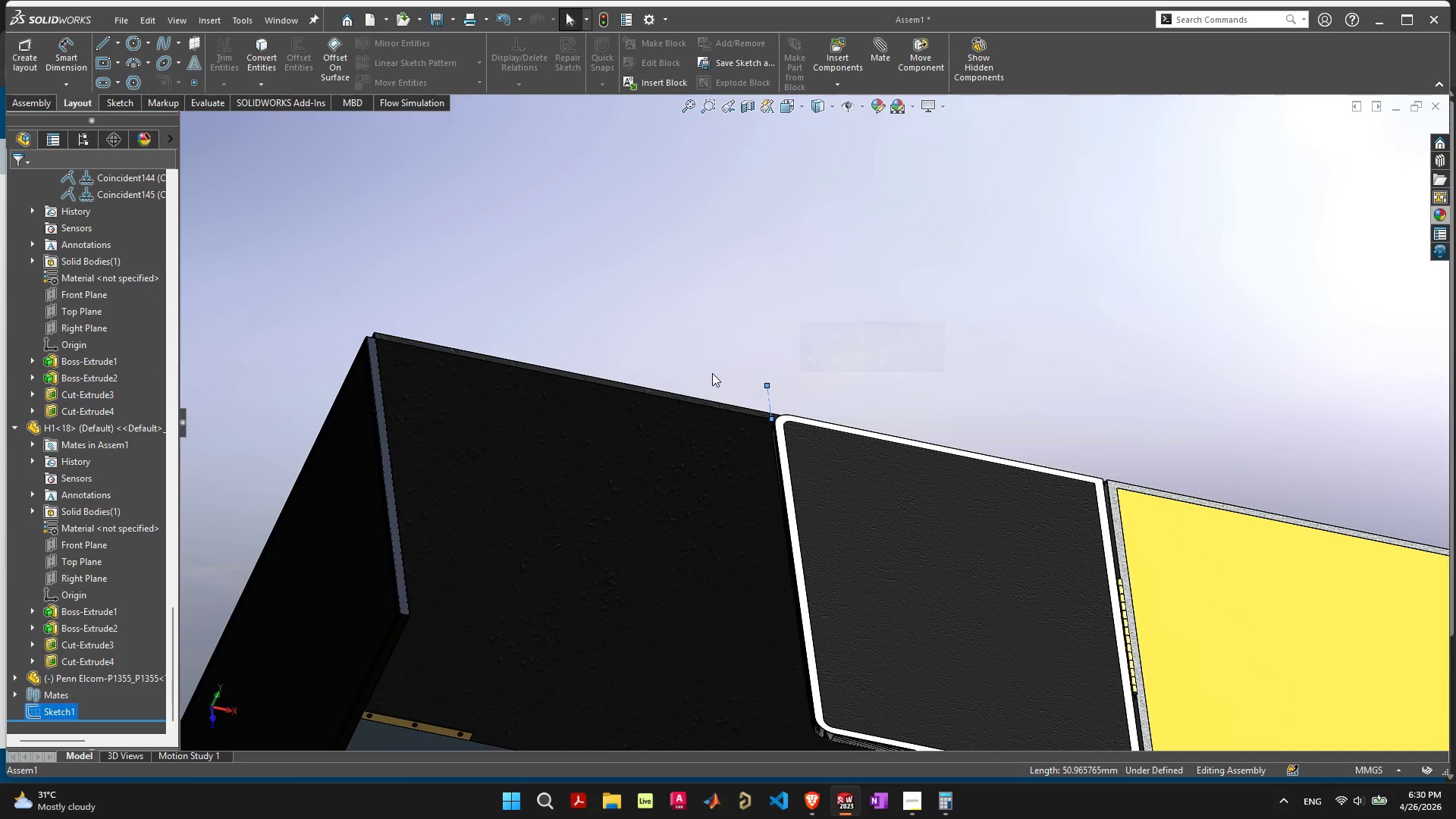 
key(Delete)
 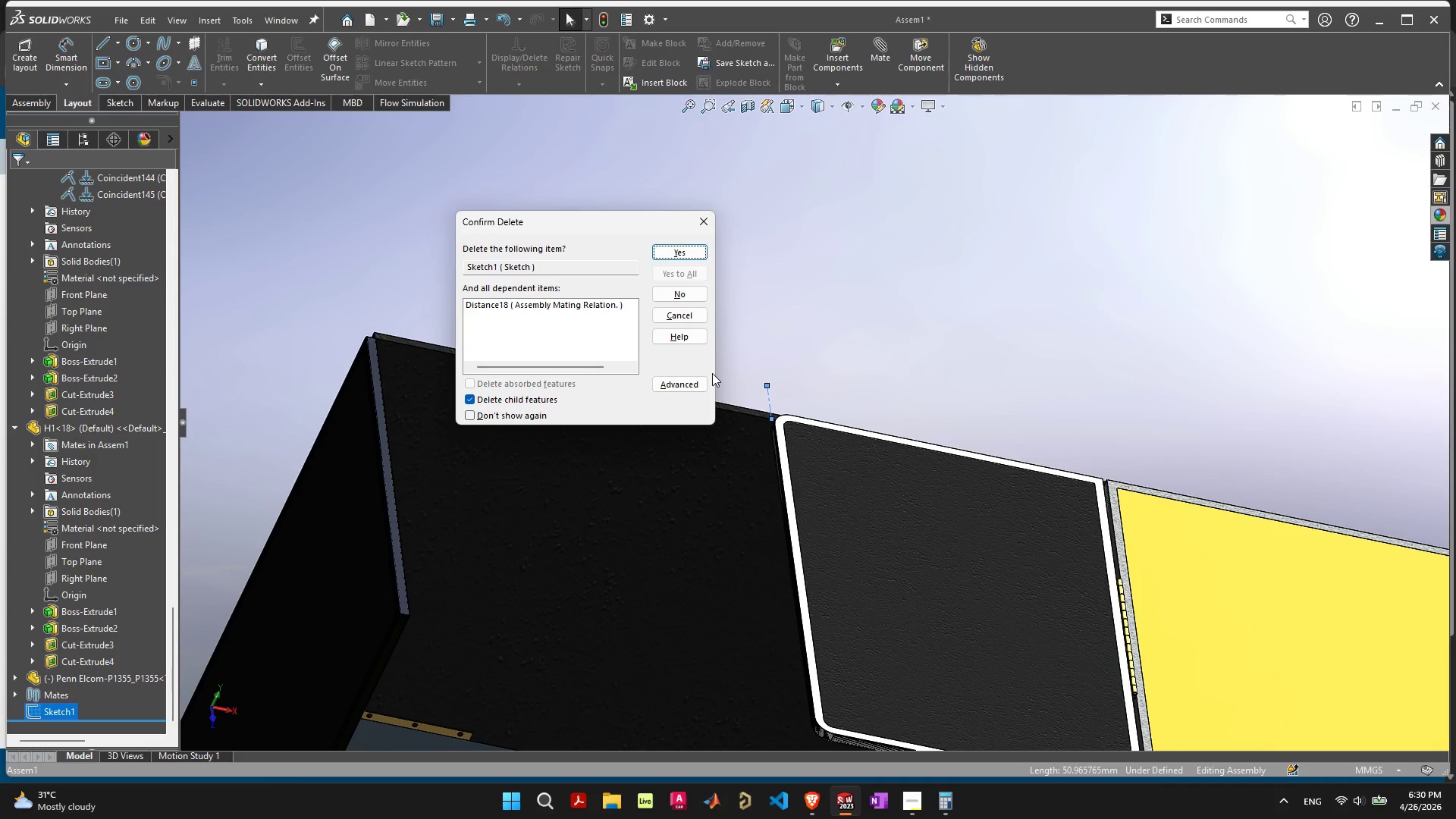 
key(Enter)
 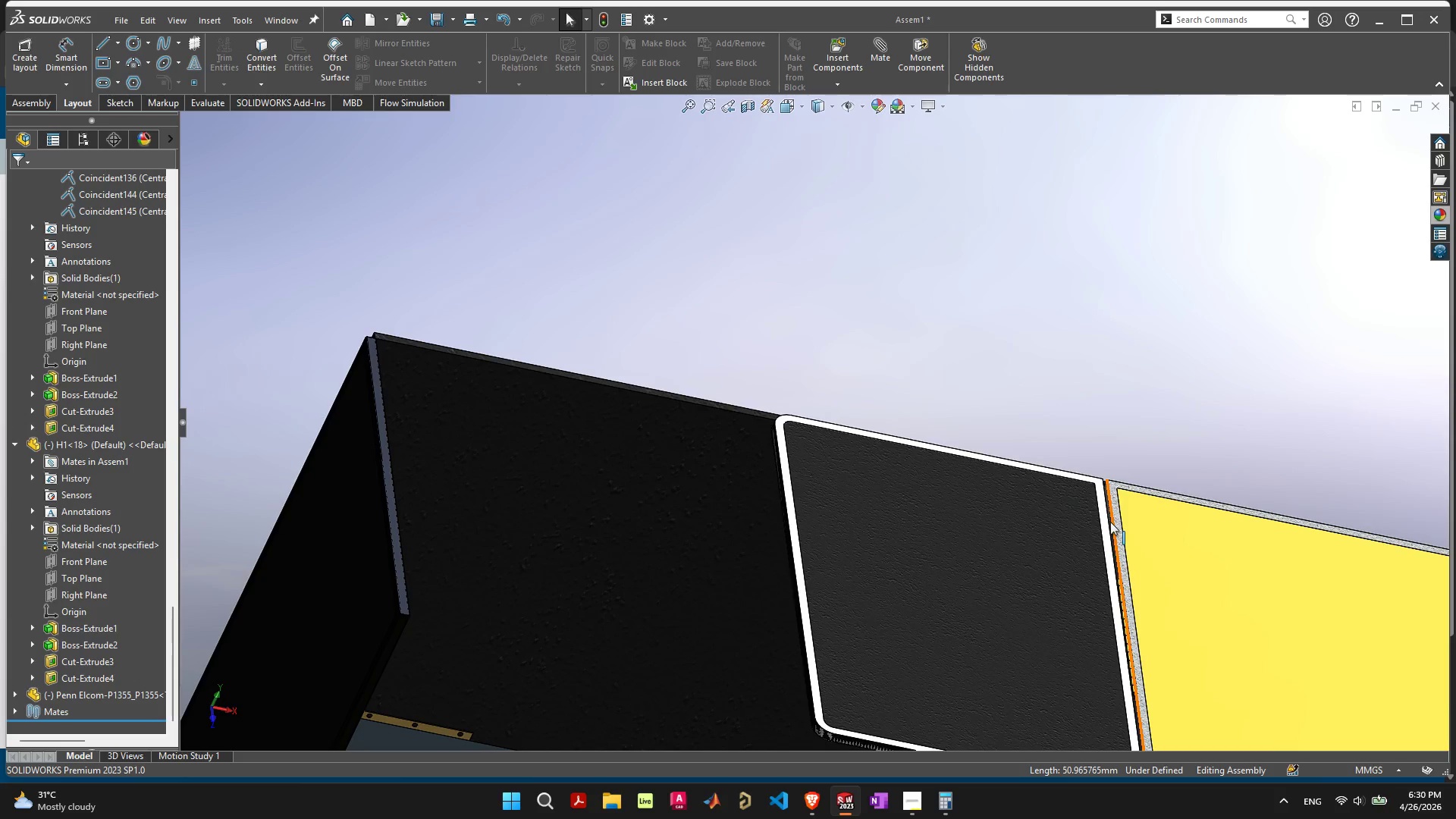 
left_click_drag(start_coordinate=[1169, 540], to_coordinate=[580, 541])
 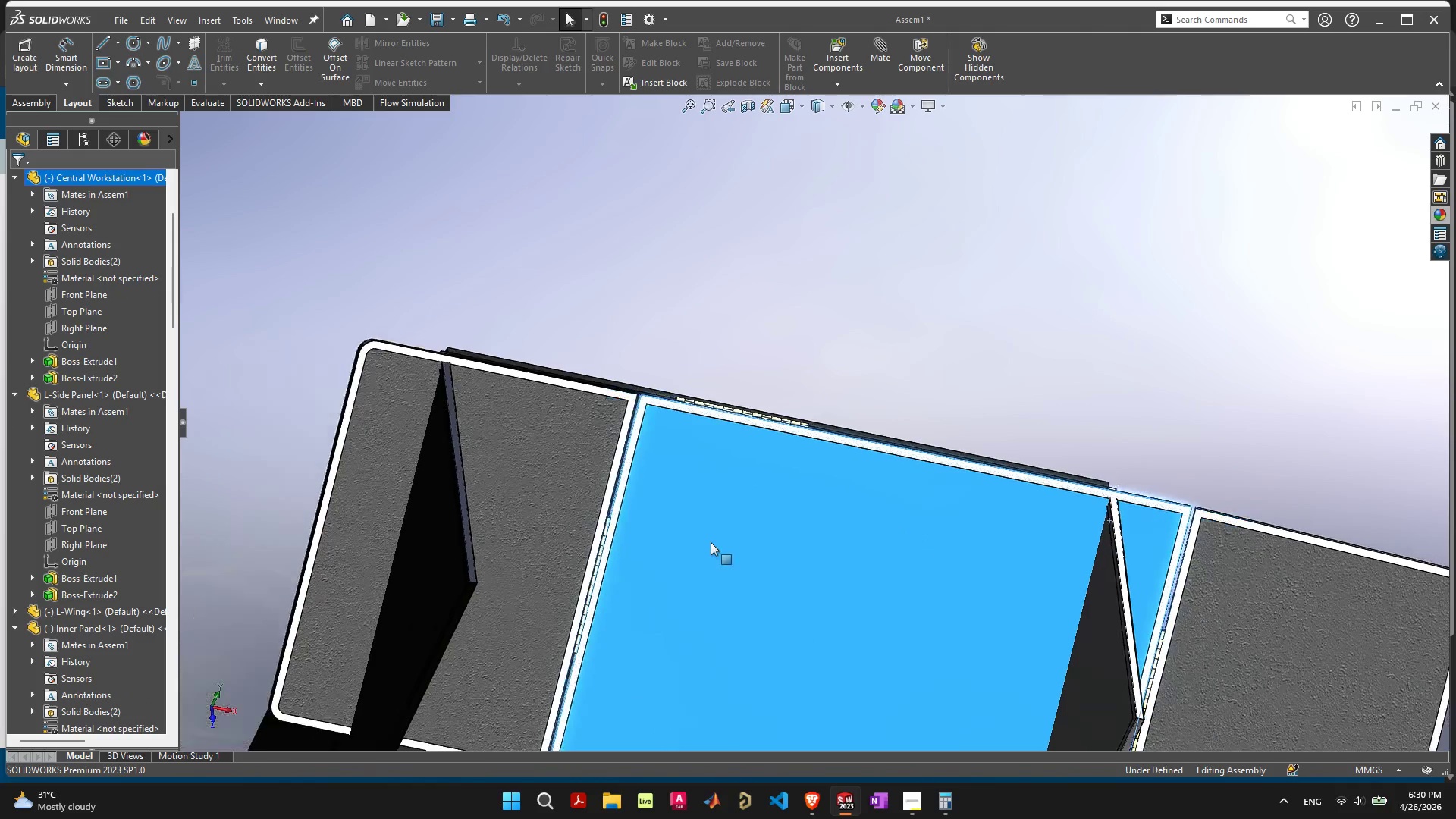 
scroll: coordinate [713, 549], scroll_direction: down, amount: 6.0
 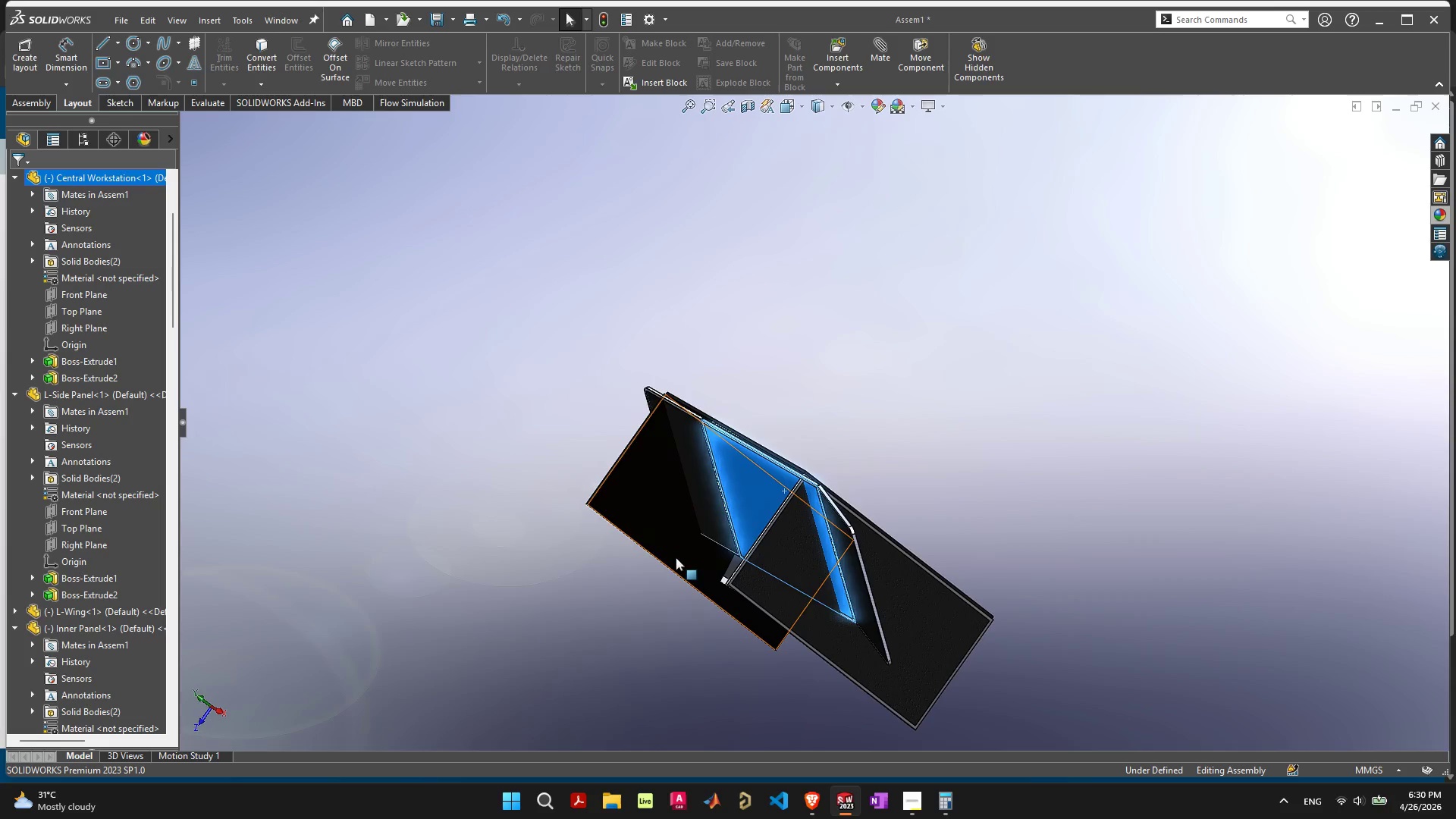 
scroll: coordinate [707, 475], scroll_direction: up, amount: 8.0
 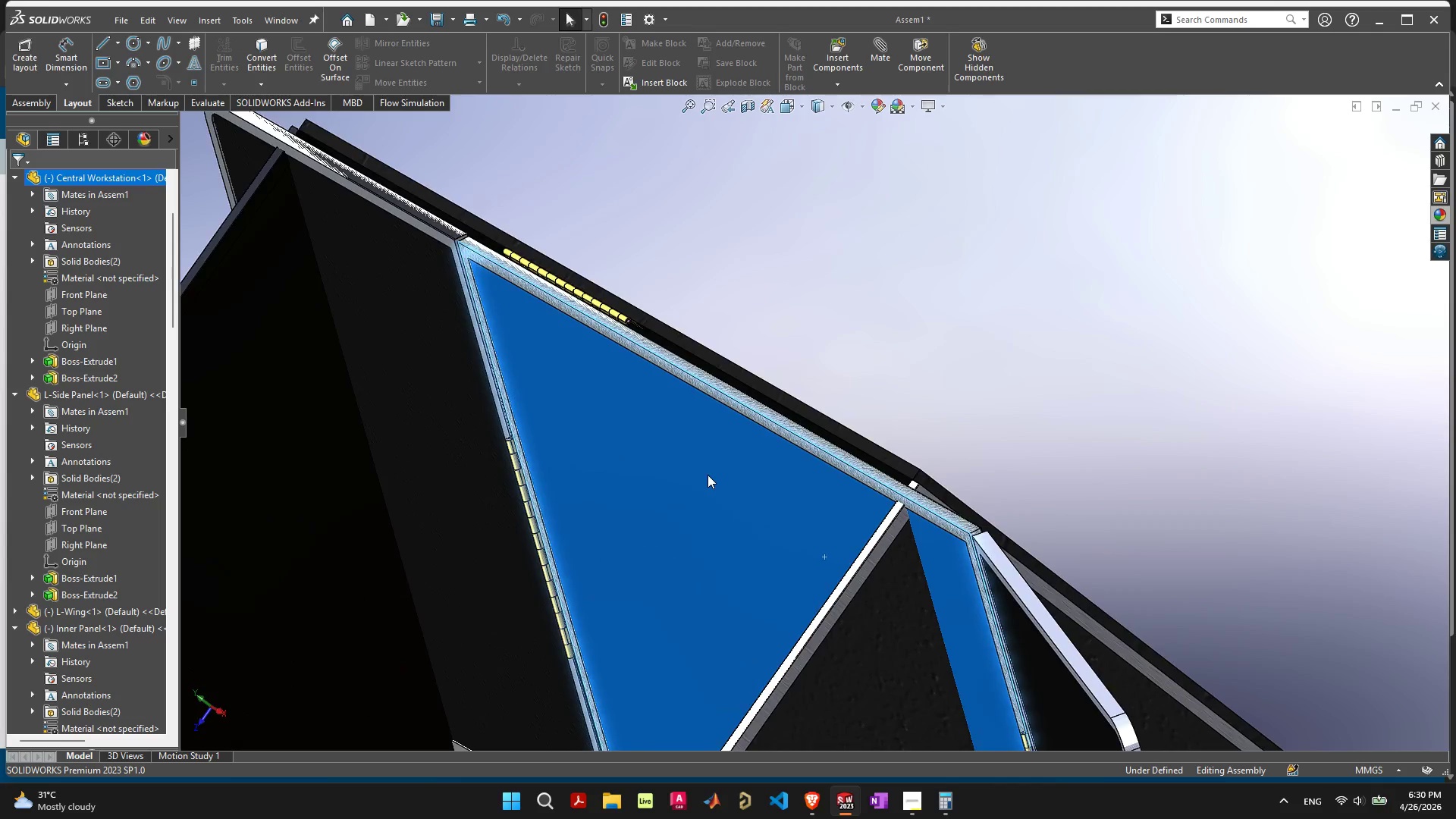 
scroll: coordinate [770, 441], scroll_direction: down, amount: 5.0
 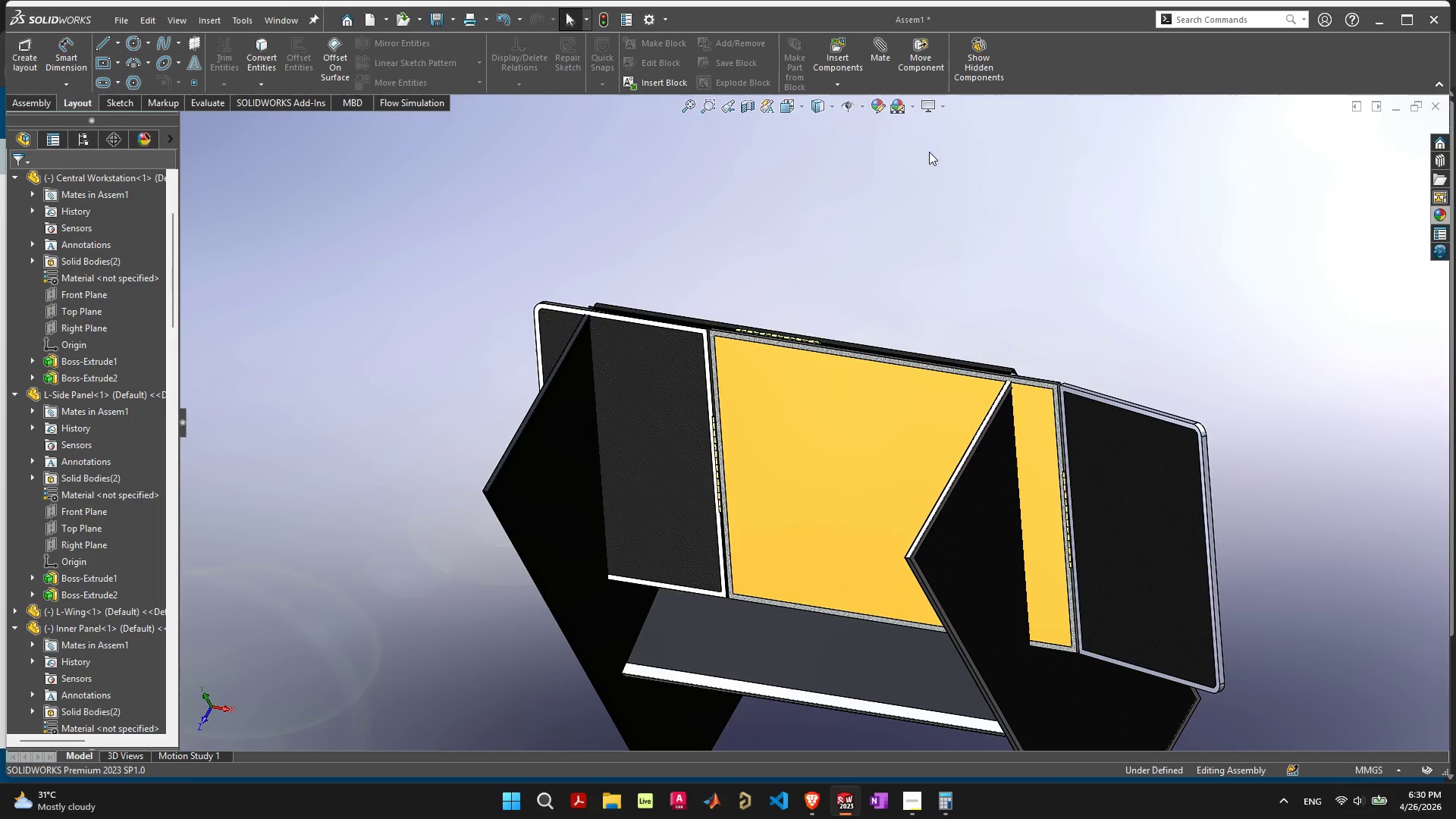 
left_click([939, 103])
 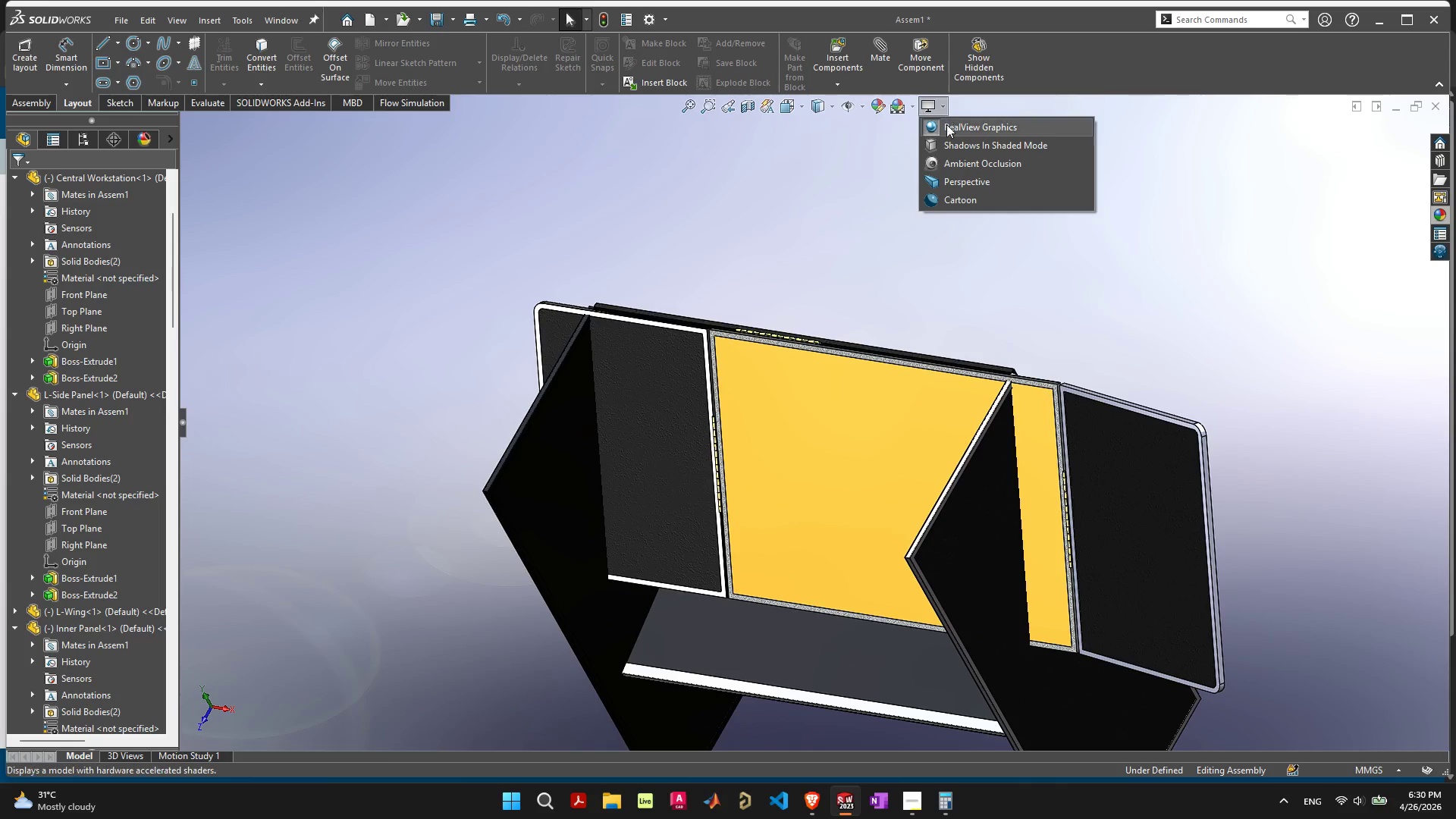 
left_click([946, 127])
 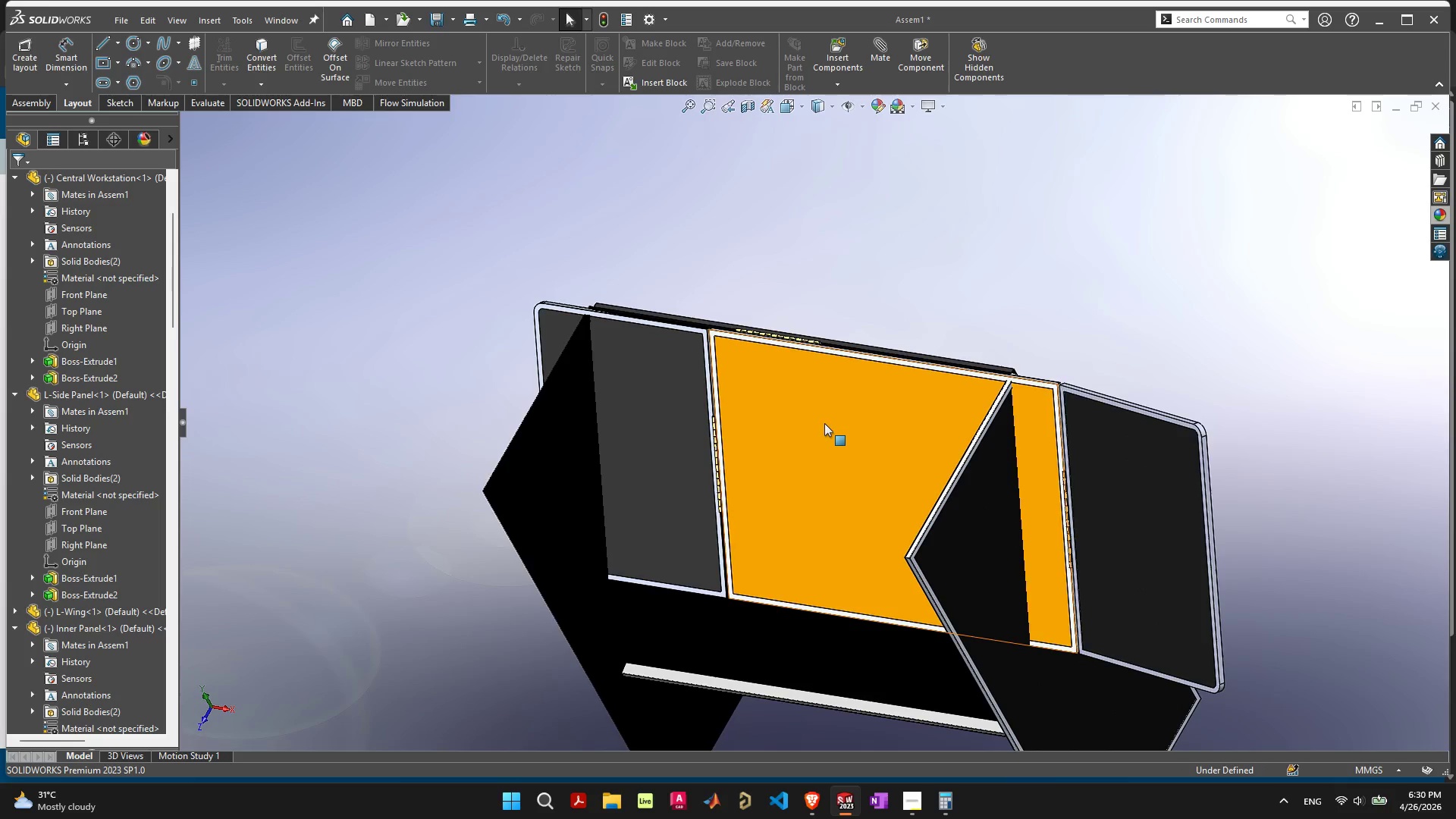 
scroll: coordinate [825, 422], scroll_direction: up, amount: 5.0
 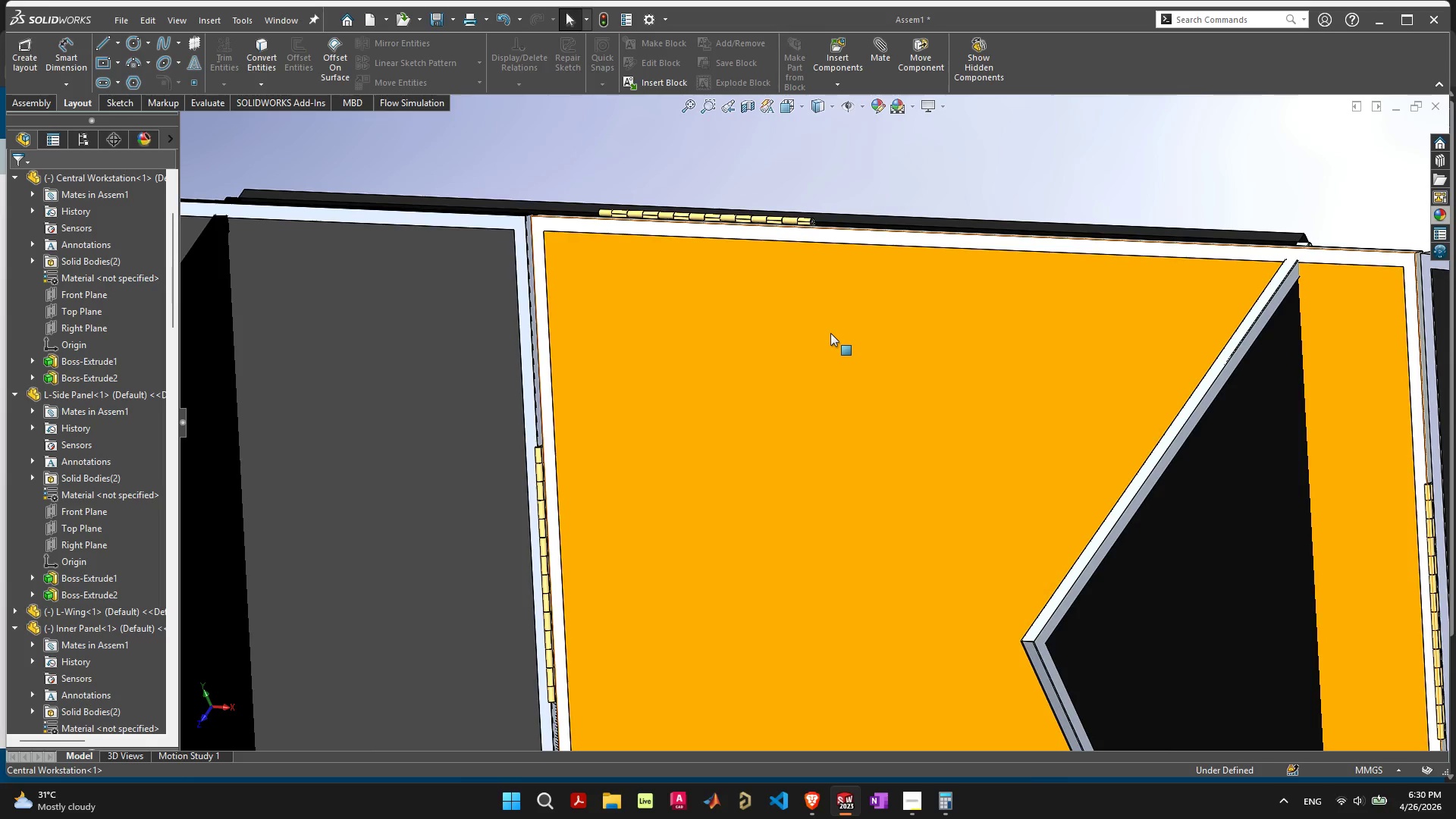 
wait(9.7)
 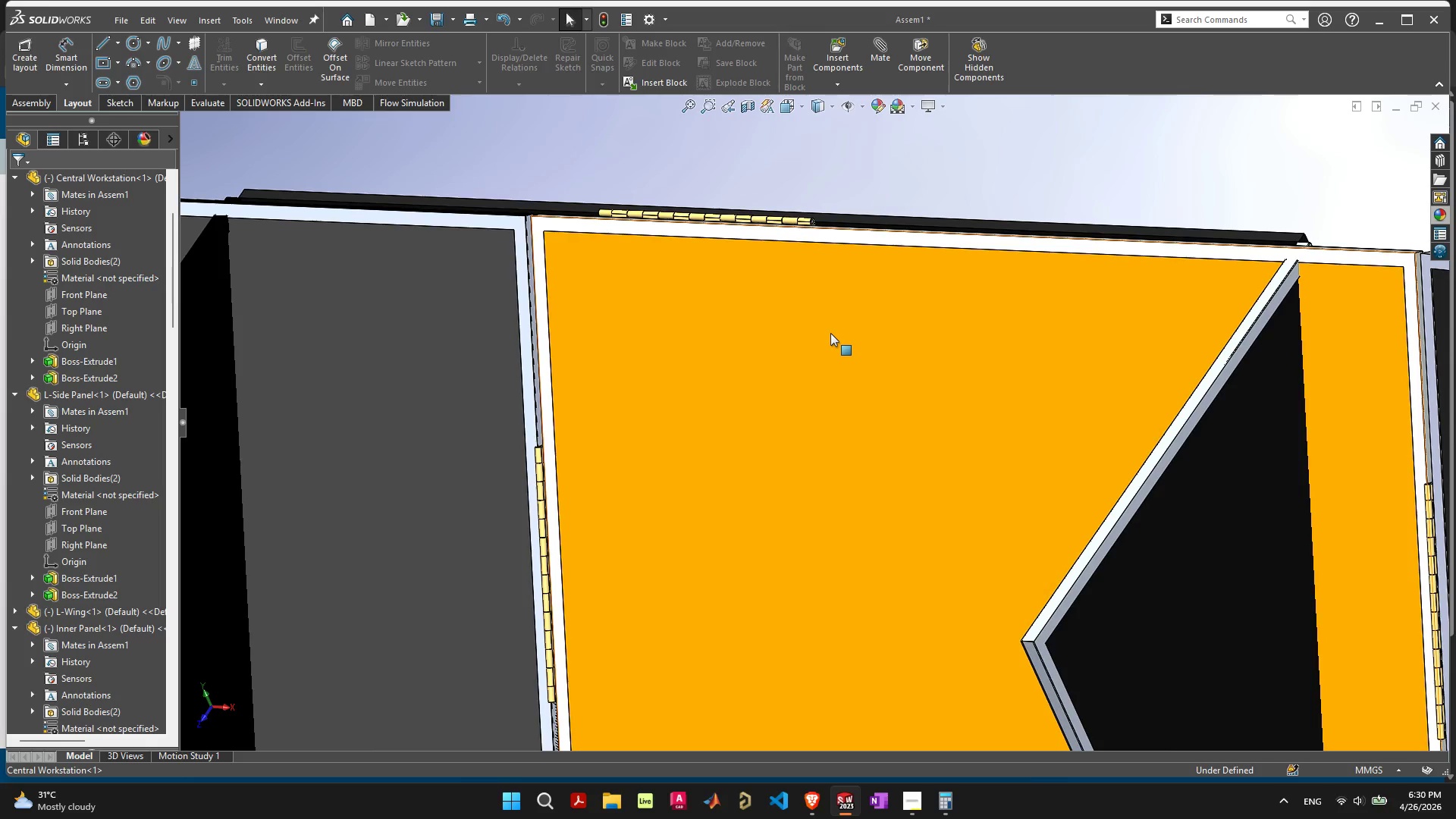 
left_click_drag(start_coordinate=[789, 326], to_coordinate=[1093, 665])
 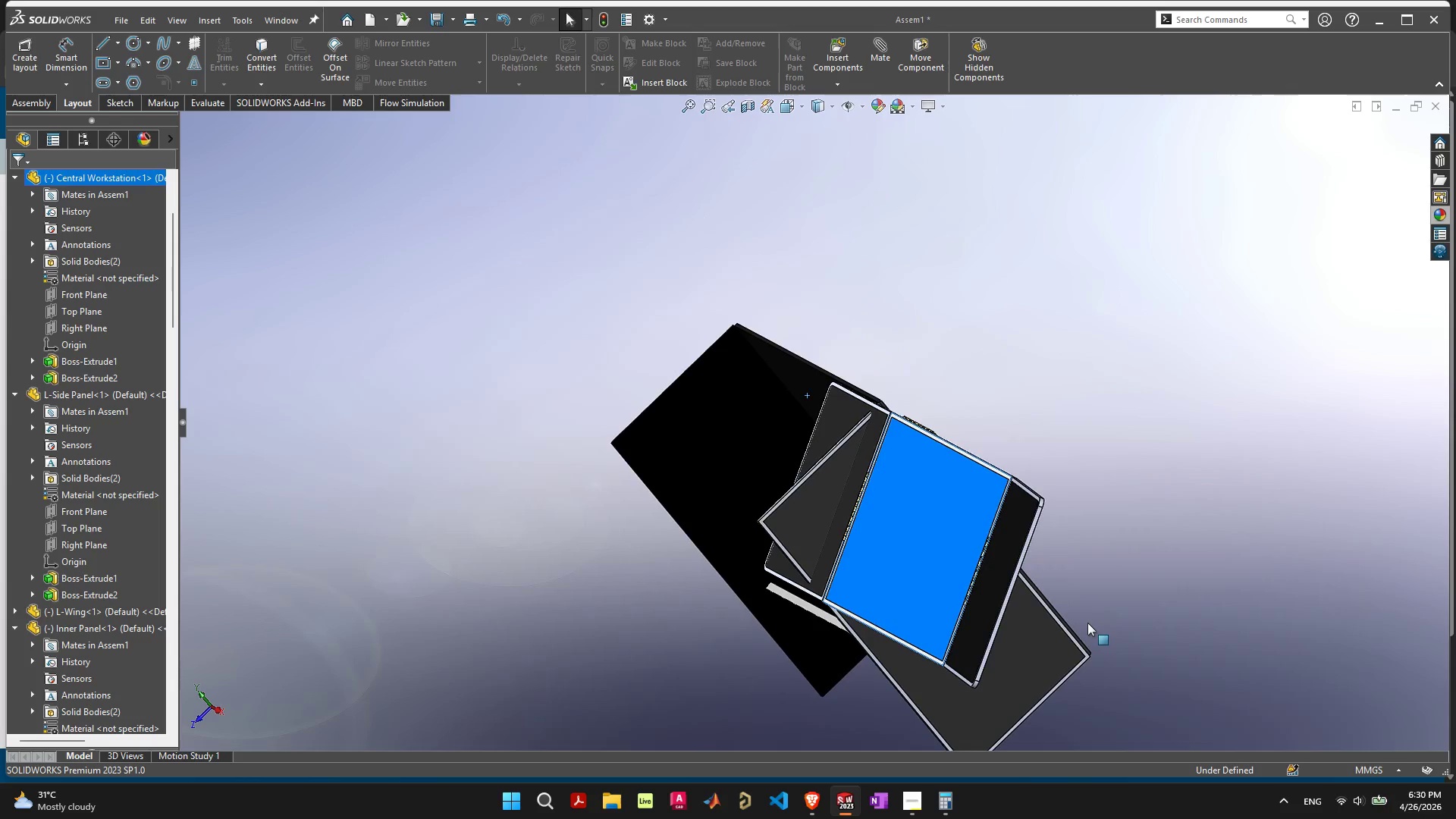 
scroll: coordinate [1087, 623], scroll_direction: down, amount: 7.0
 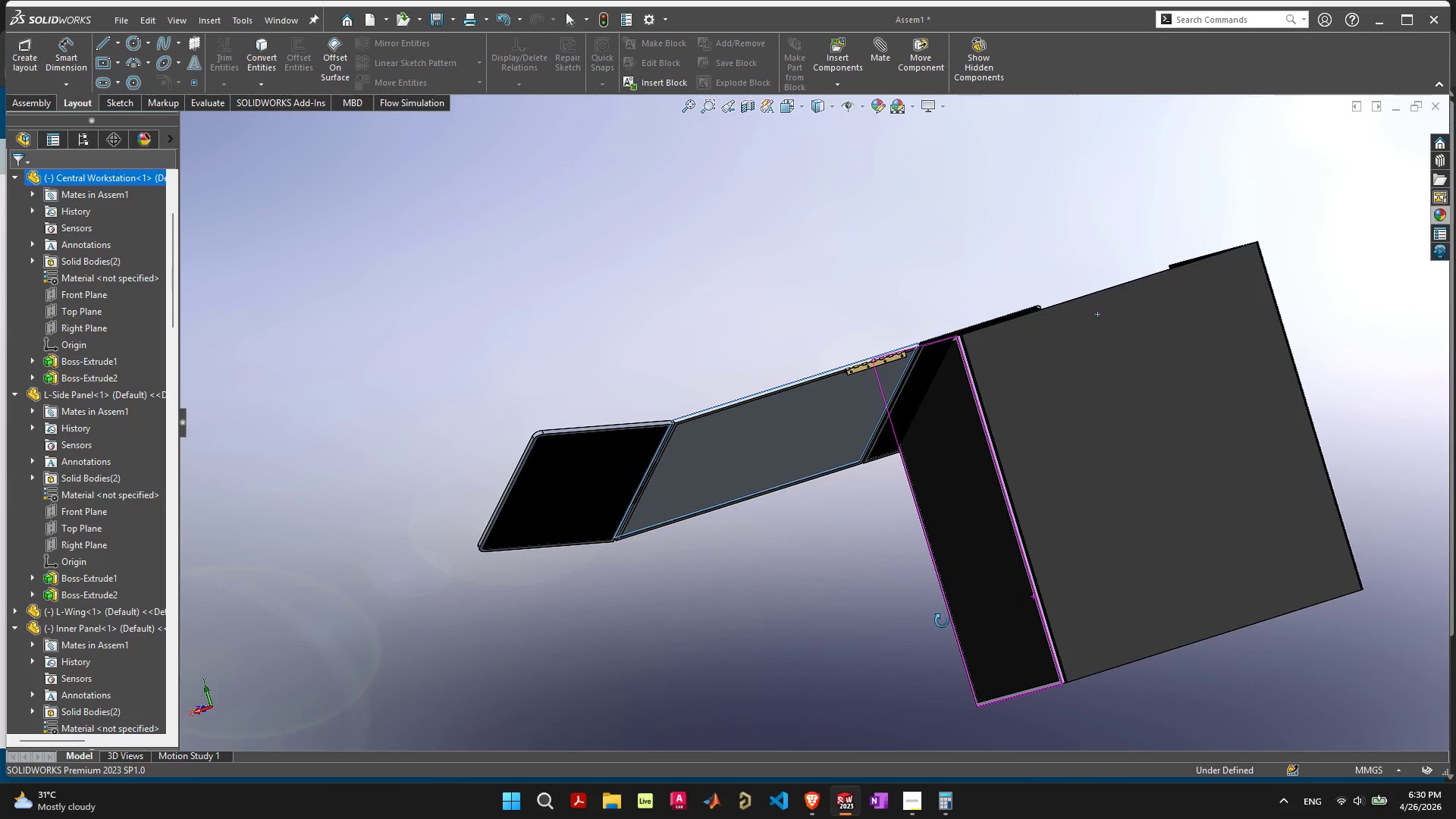 
scroll: coordinate [895, 320], scroll_direction: up, amount: 6.0
 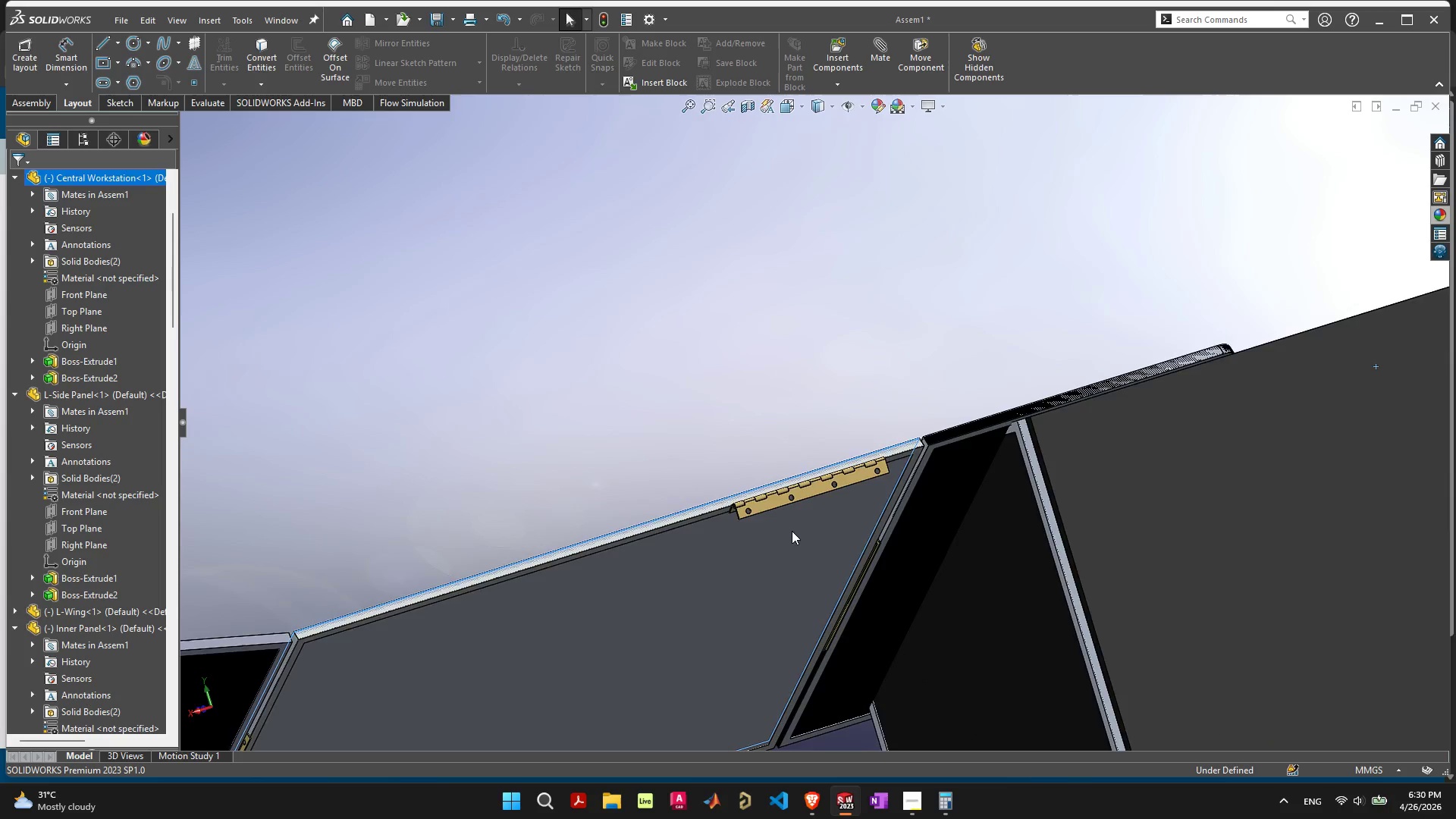 
scroll: coordinate [634, 592], scroll_direction: none, amount: 0.0
 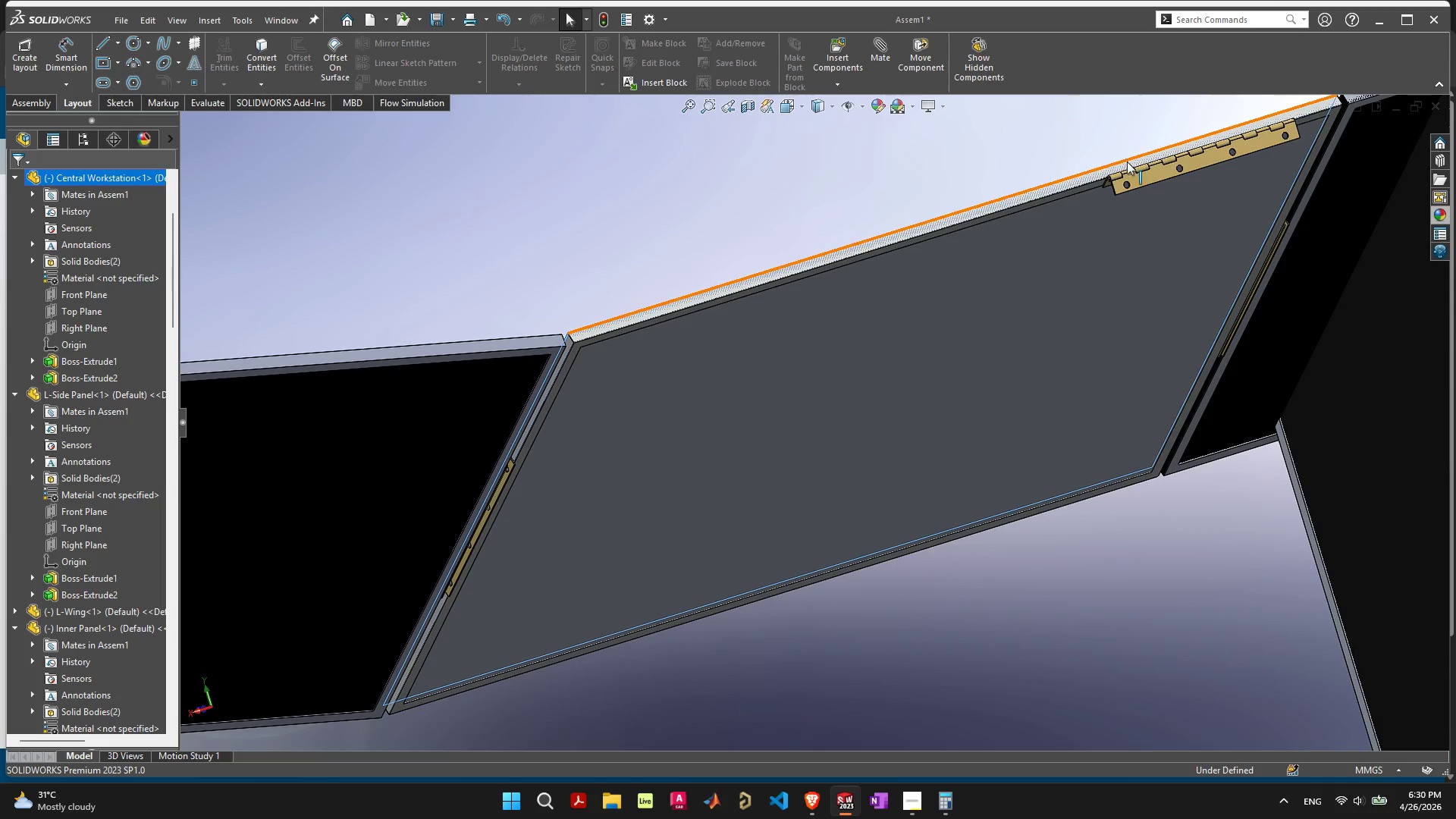 
scroll: coordinate [898, 372], scroll_direction: up, amount: 8.0
 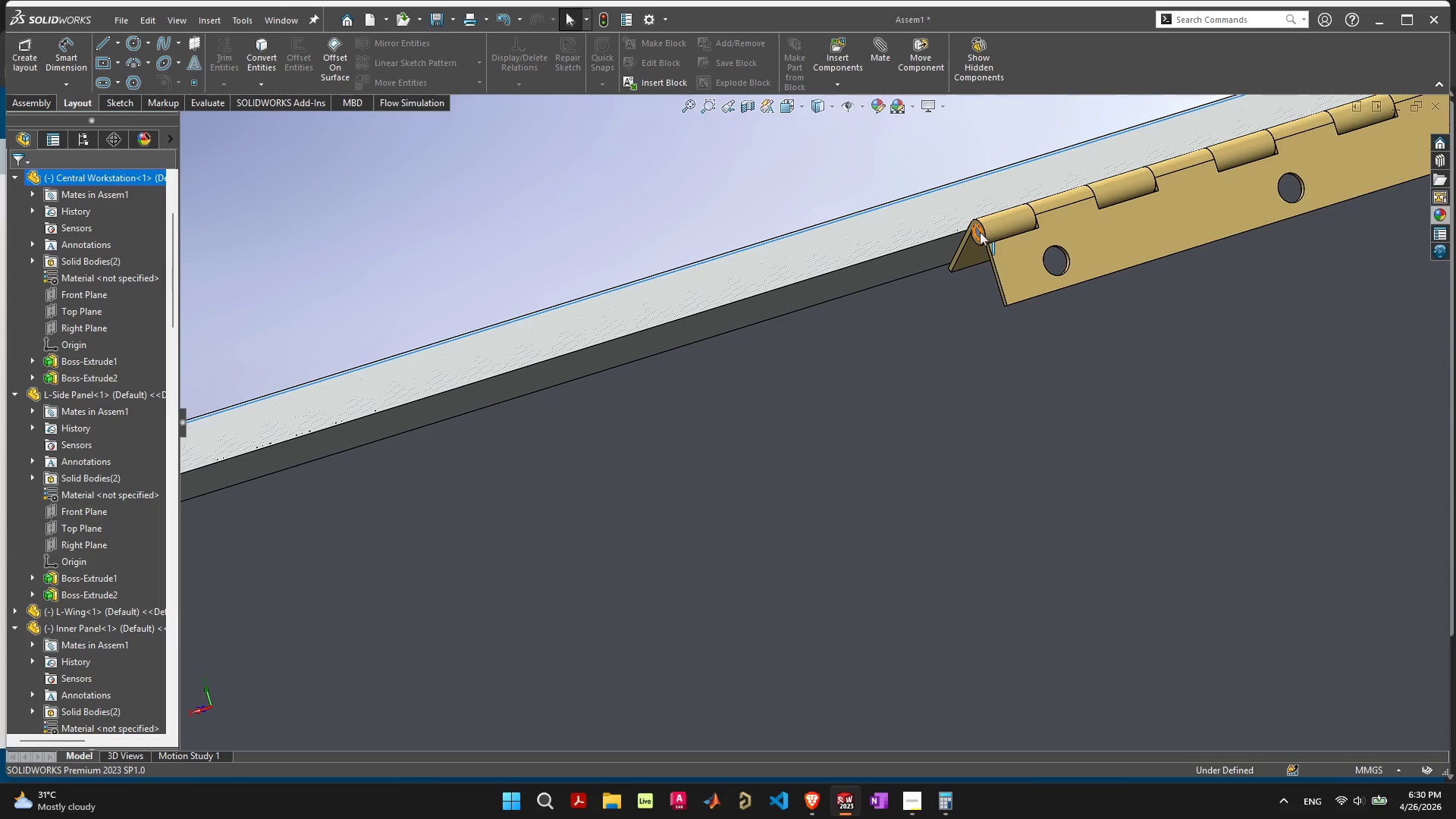 
left_click([996, 221])
 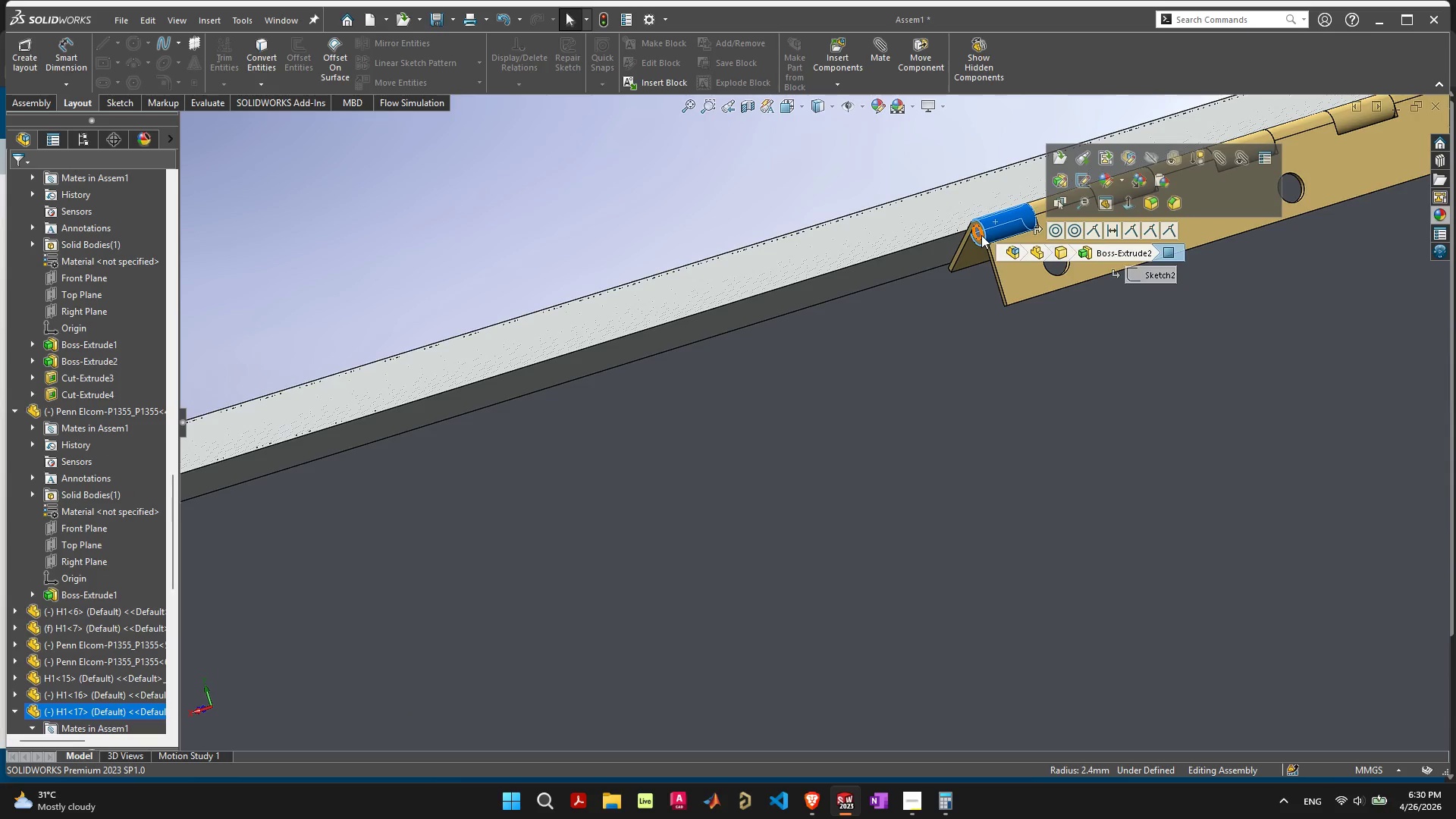 
hold_key(key=ShiftLeft, duration=1.59)
left_click([979, 234])
 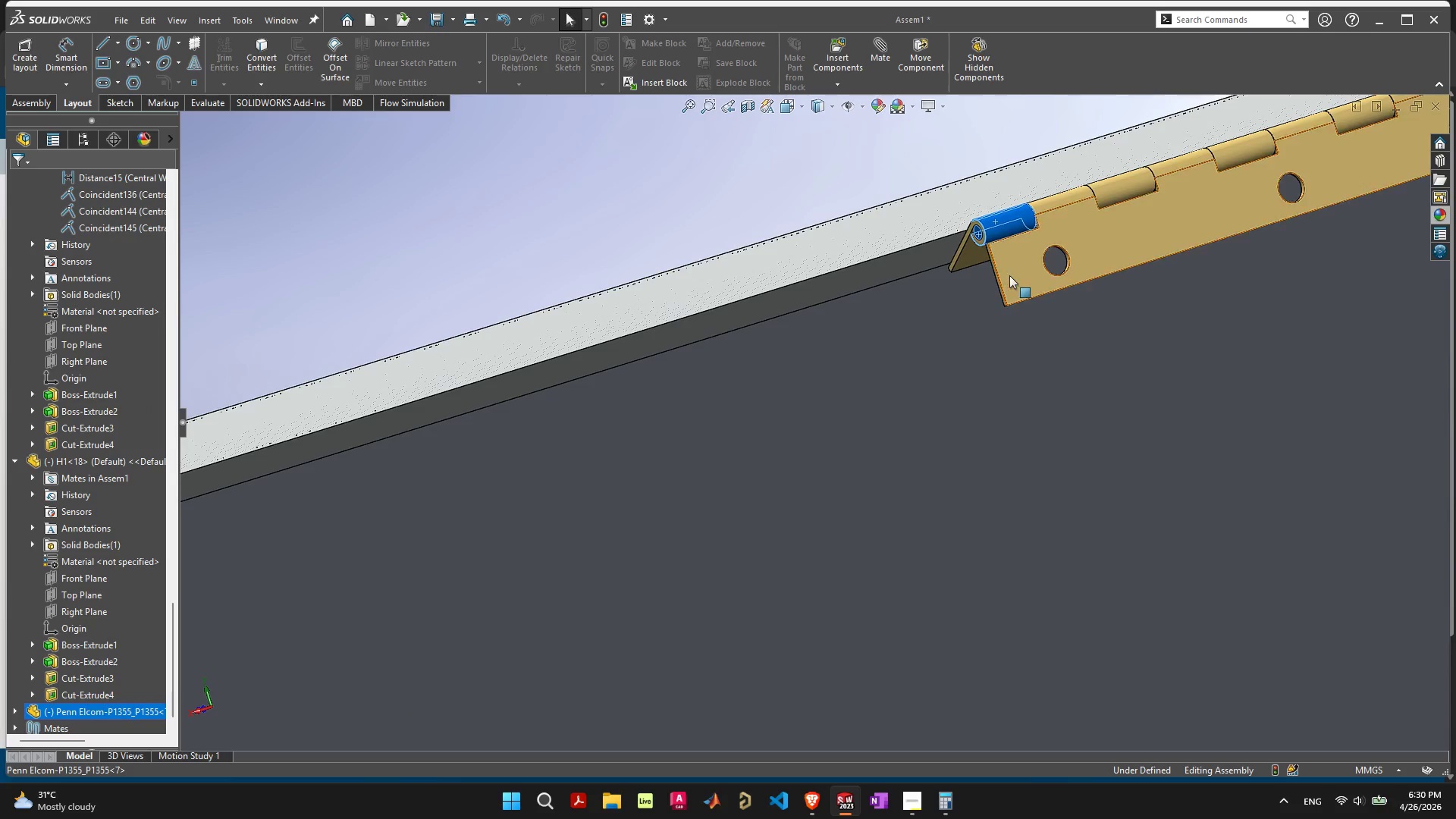 
left_click([1010, 275])
 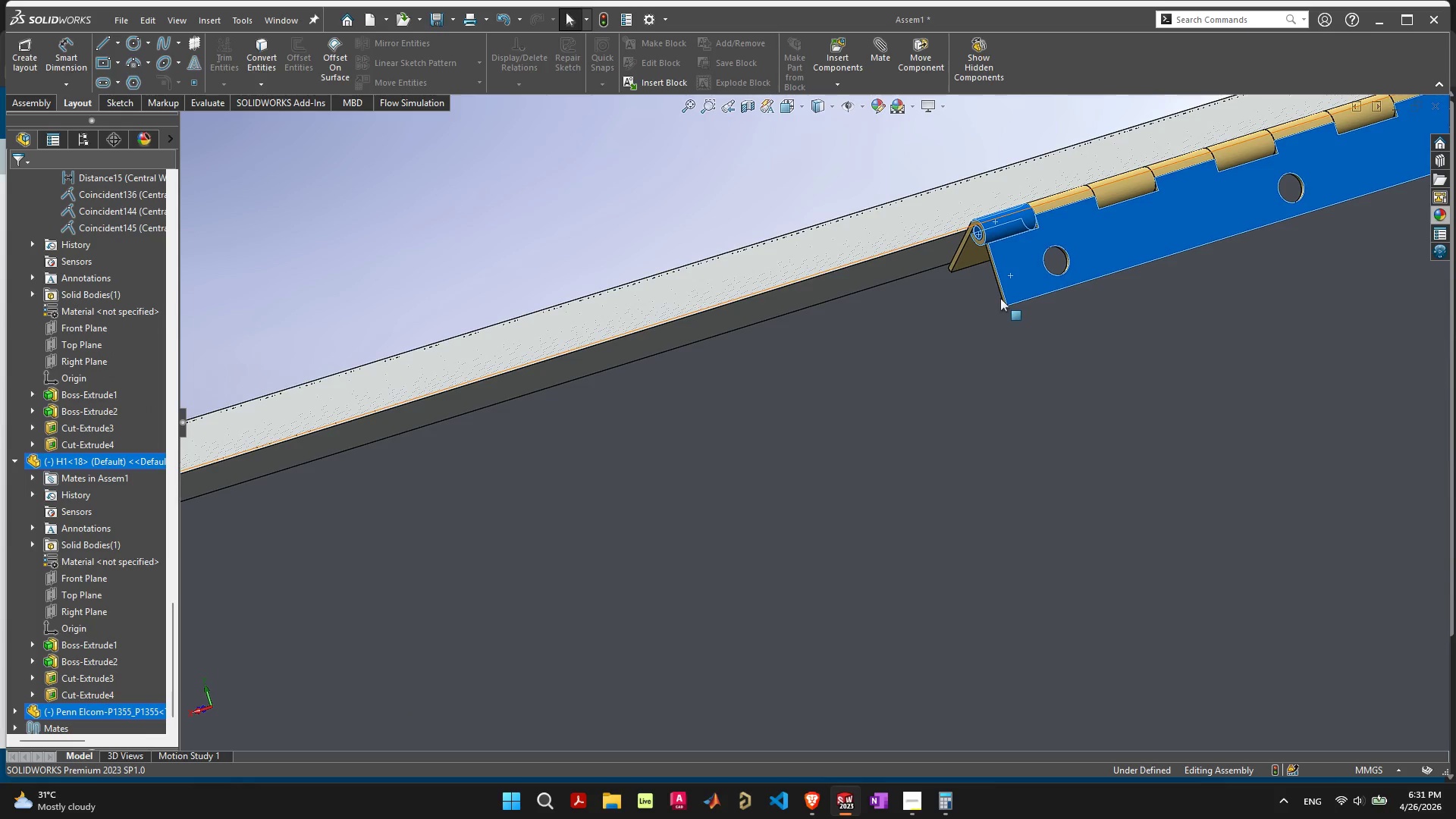 
scroll: coordinate [1002, 303], scroll_direction: down, amount: 9.0
 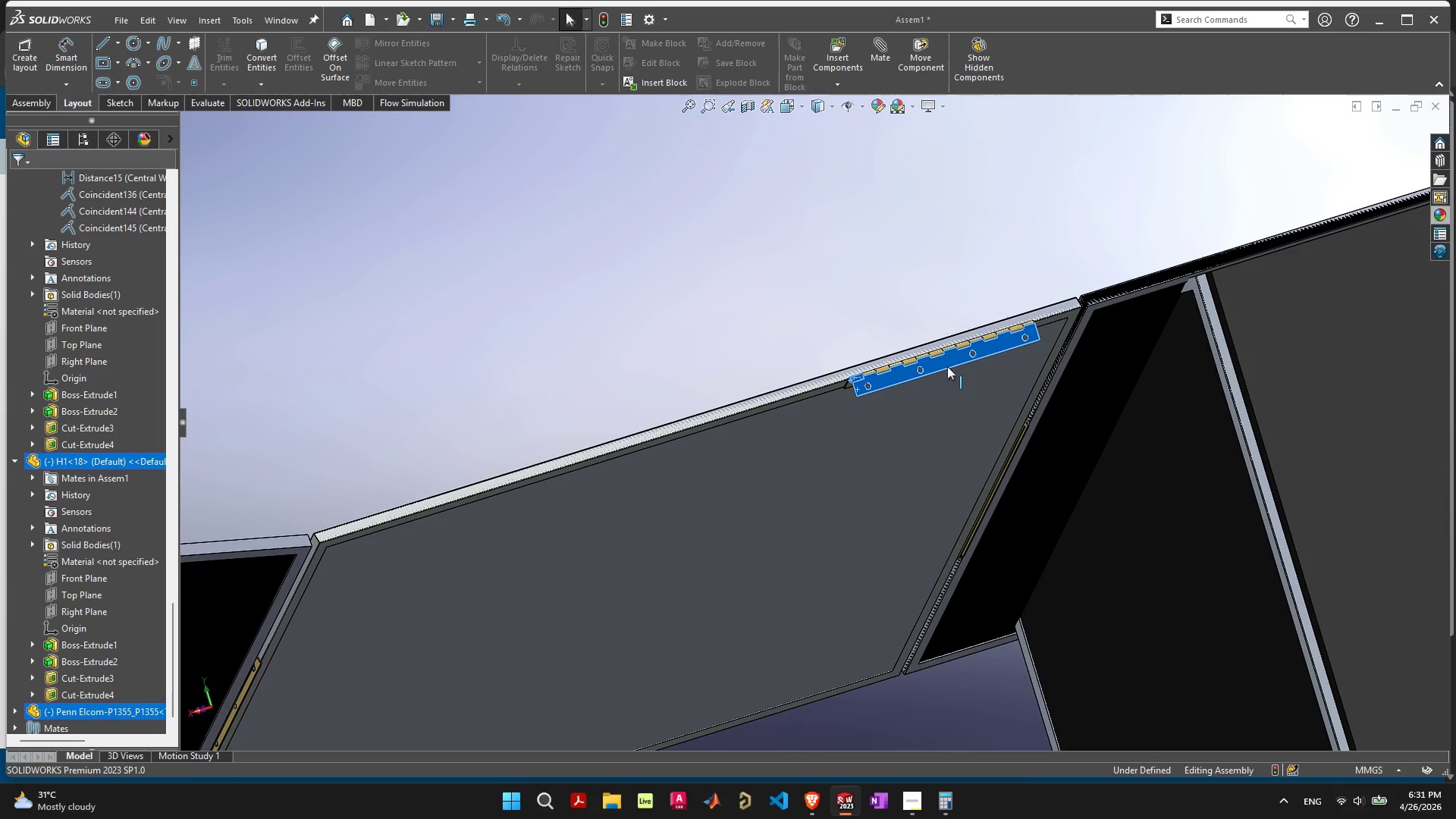 
hold_key(key=ControlLeft, duration=1.23)
left_click_drag(start_coordinate=[940, 362], to_coordinate=[544, 531])
 